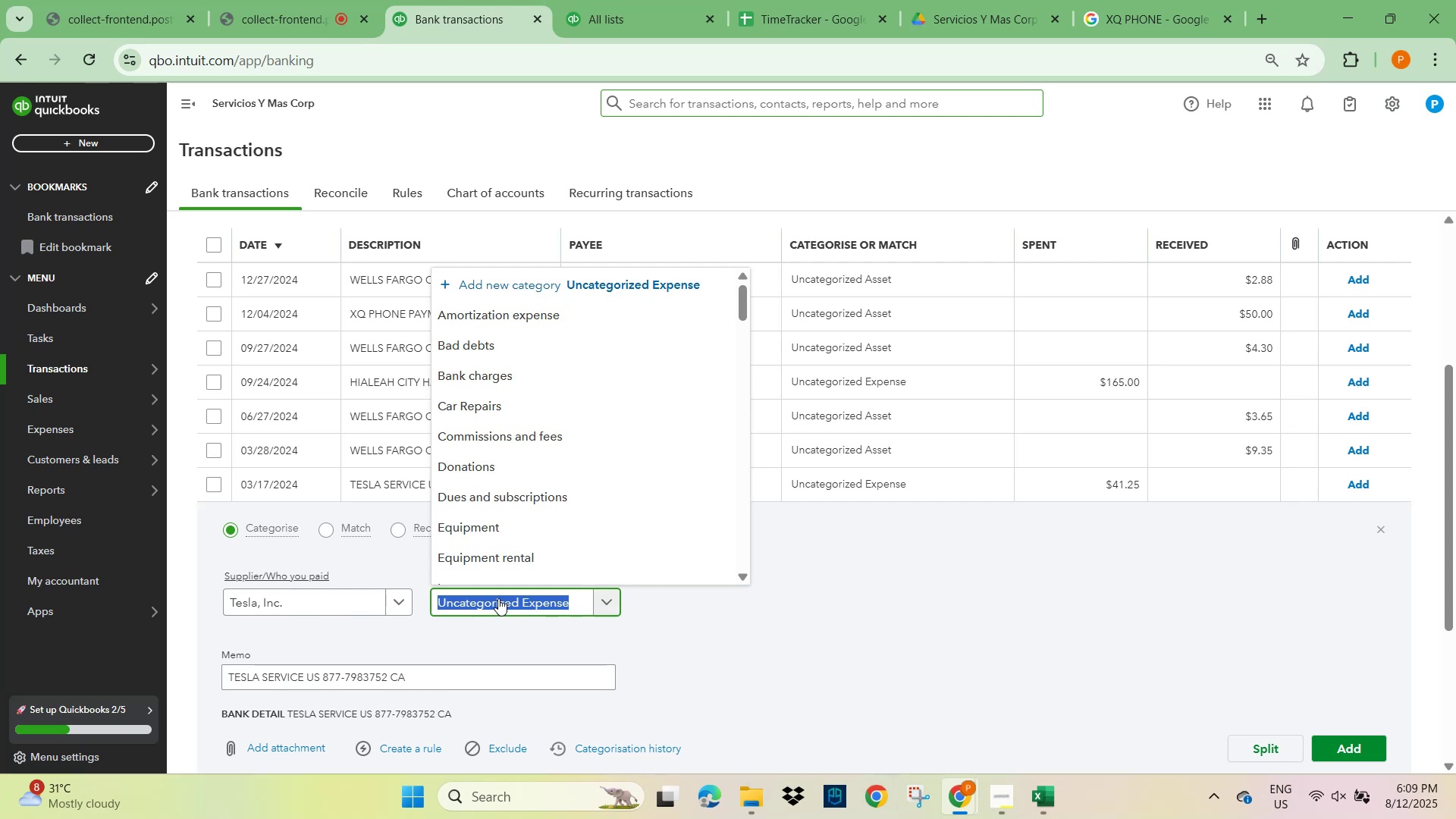 
wait(23.47)
 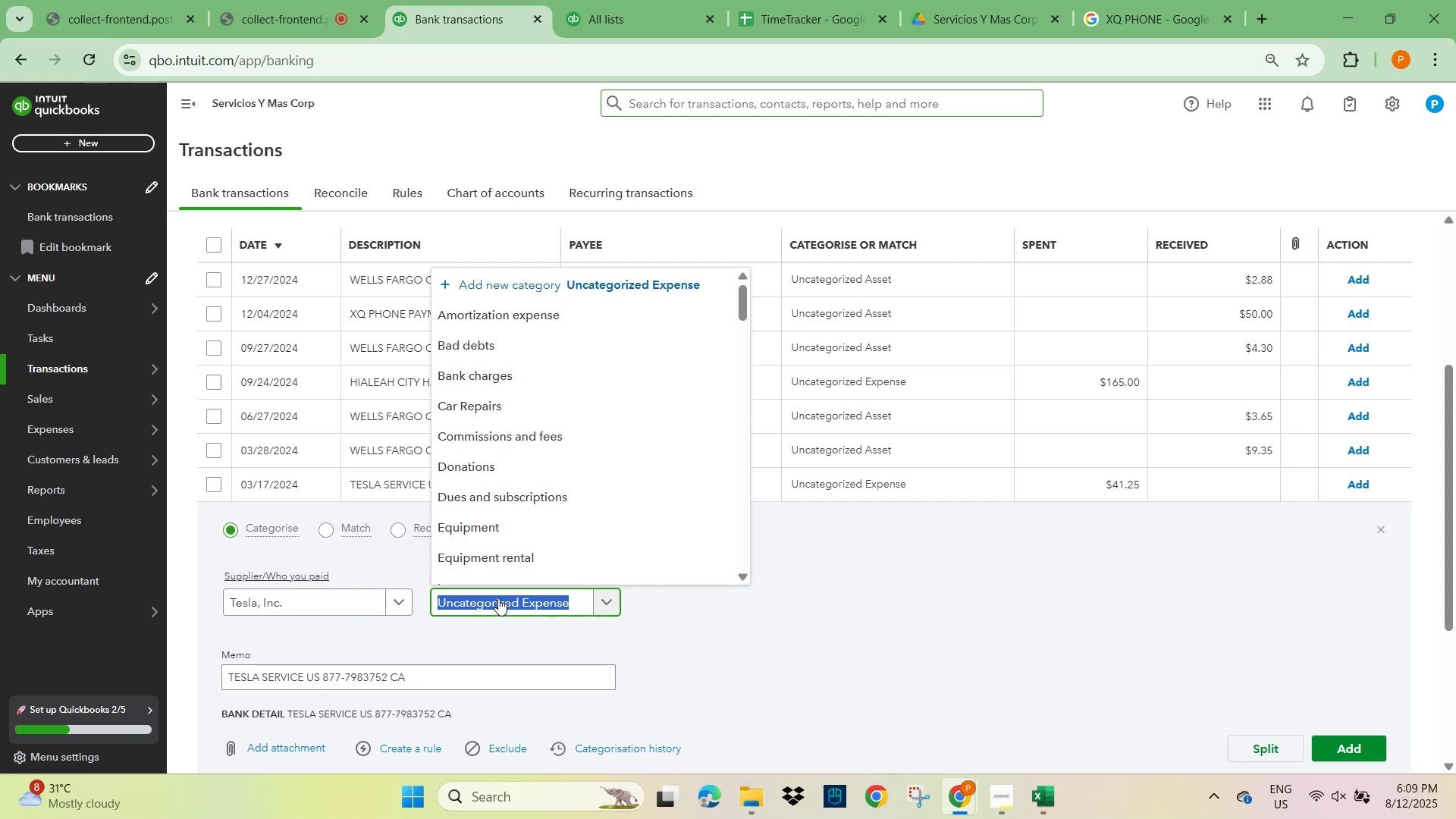 
type(car)
 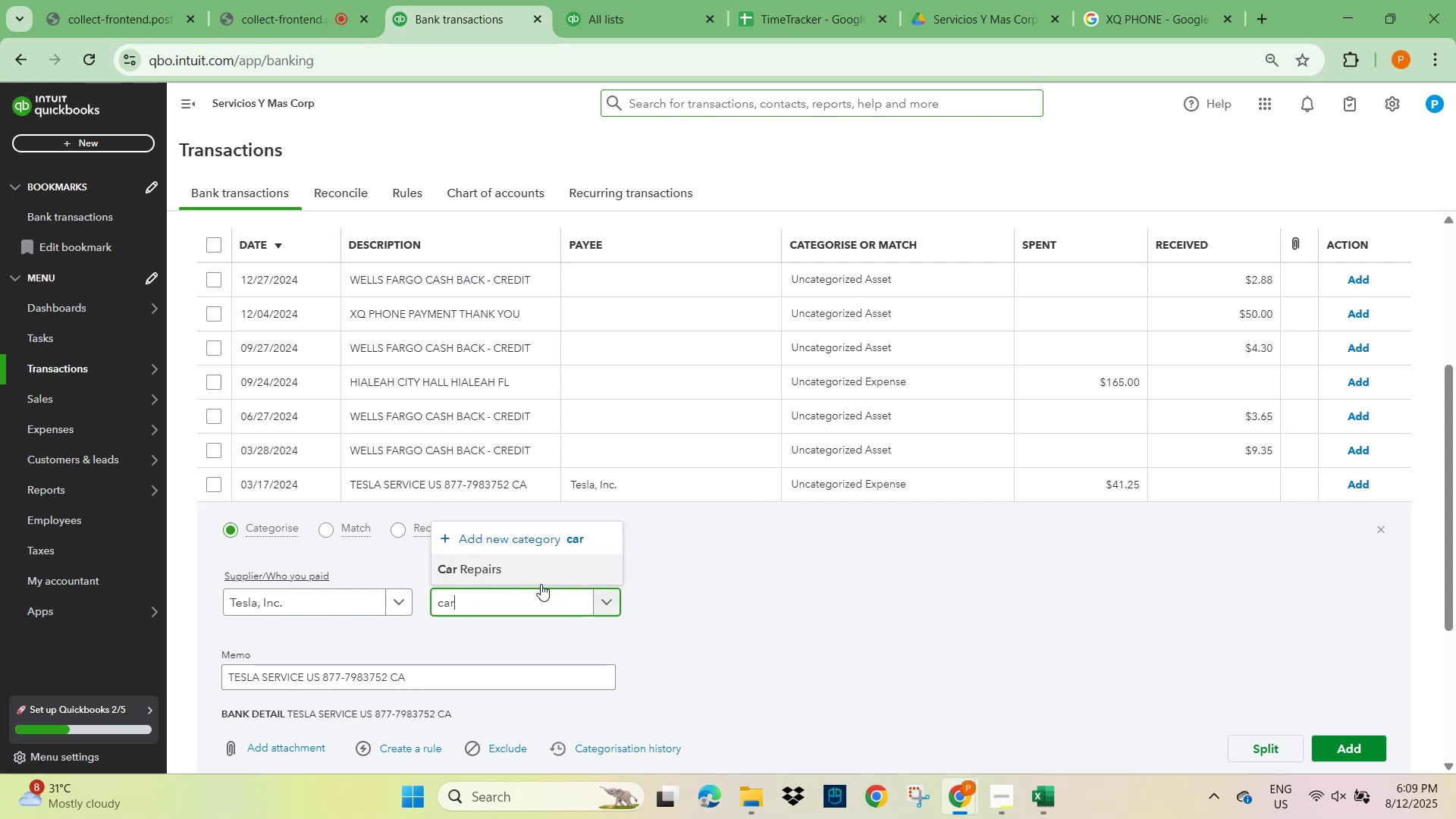 
left_click([527, 569])
 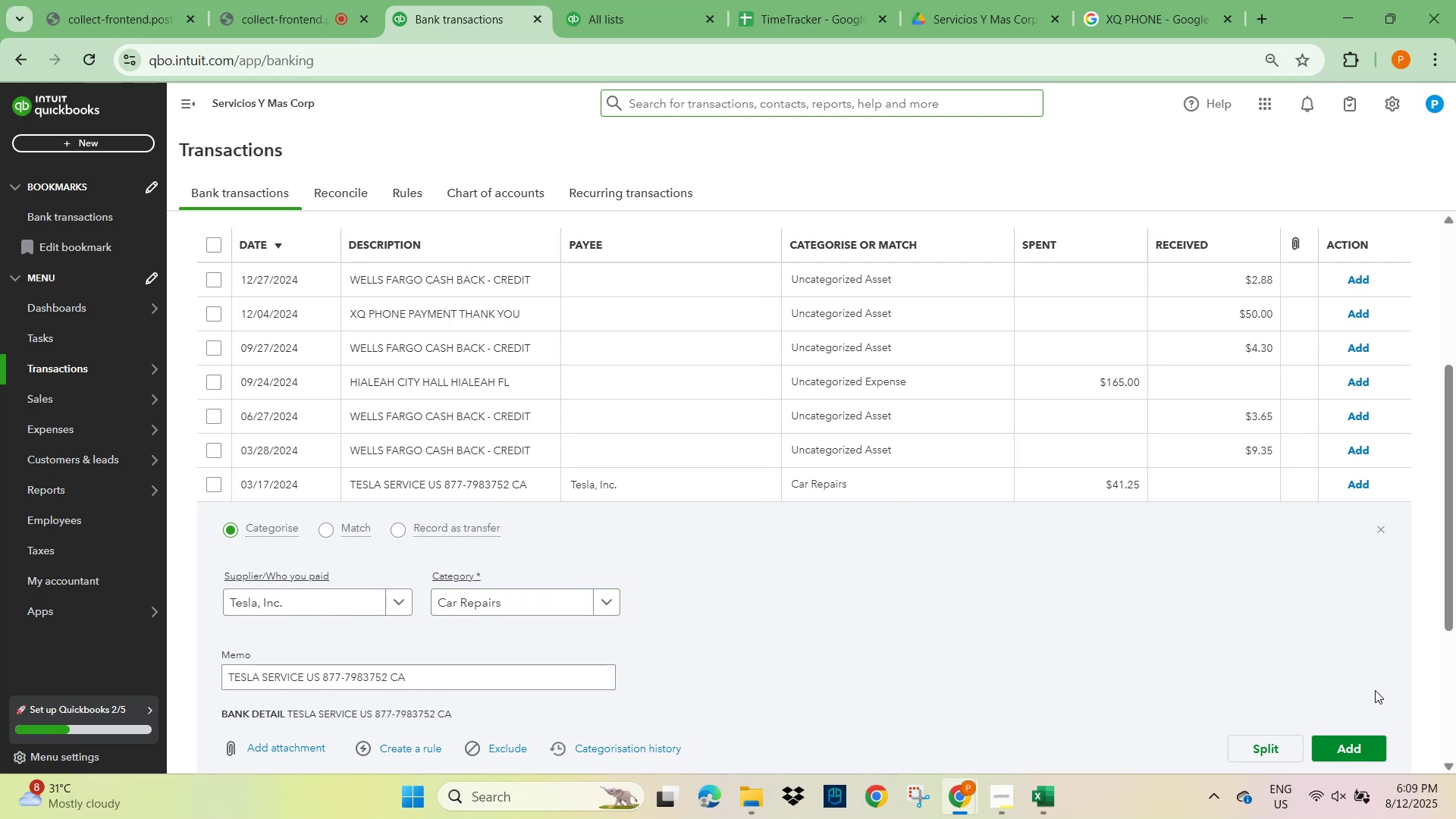 
left_click([1342, 744])
 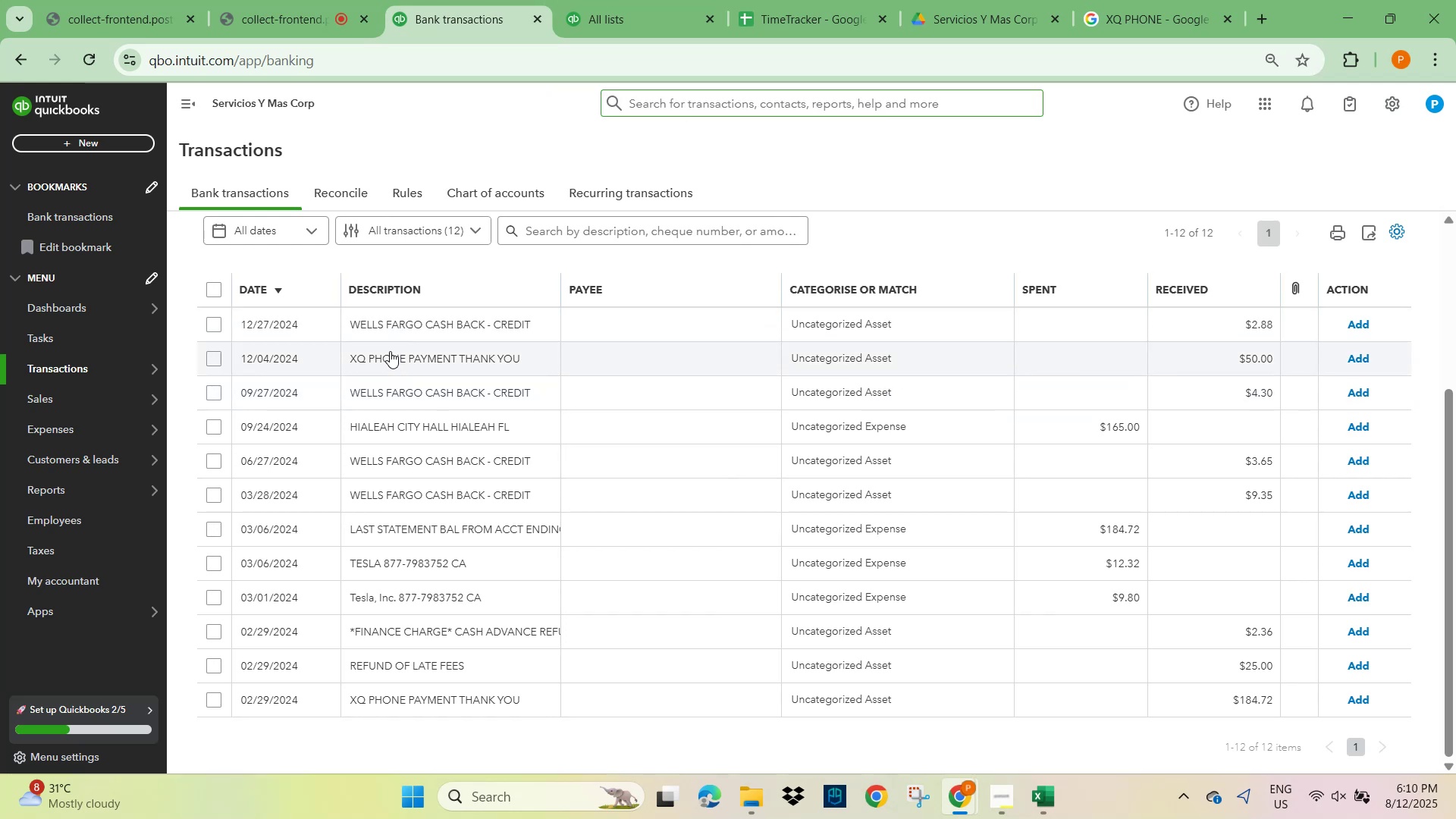 
wait(17.22)
 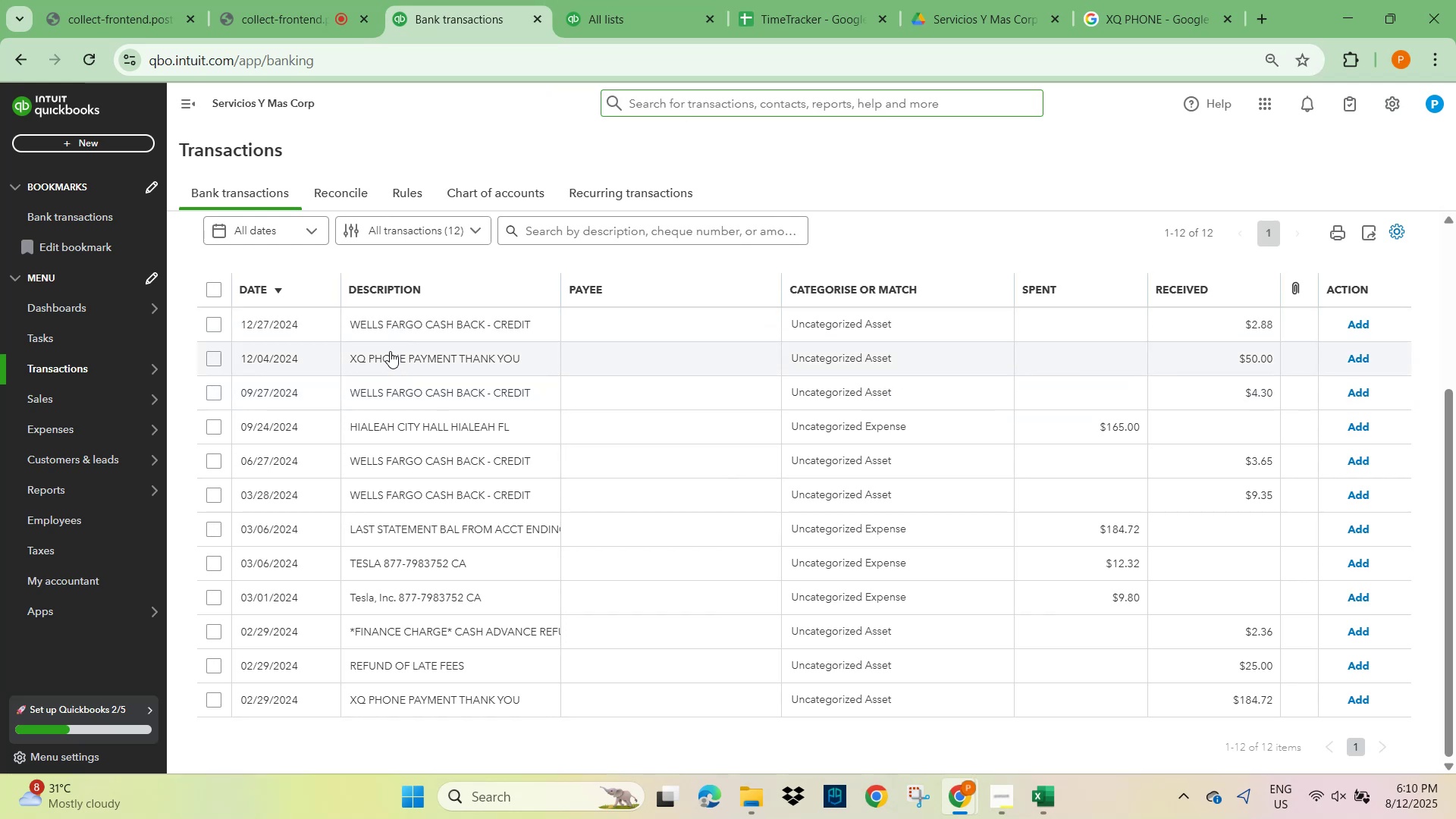 
scroll: coordinate [421, 527], scroll_direction: up, amount: 5.0
 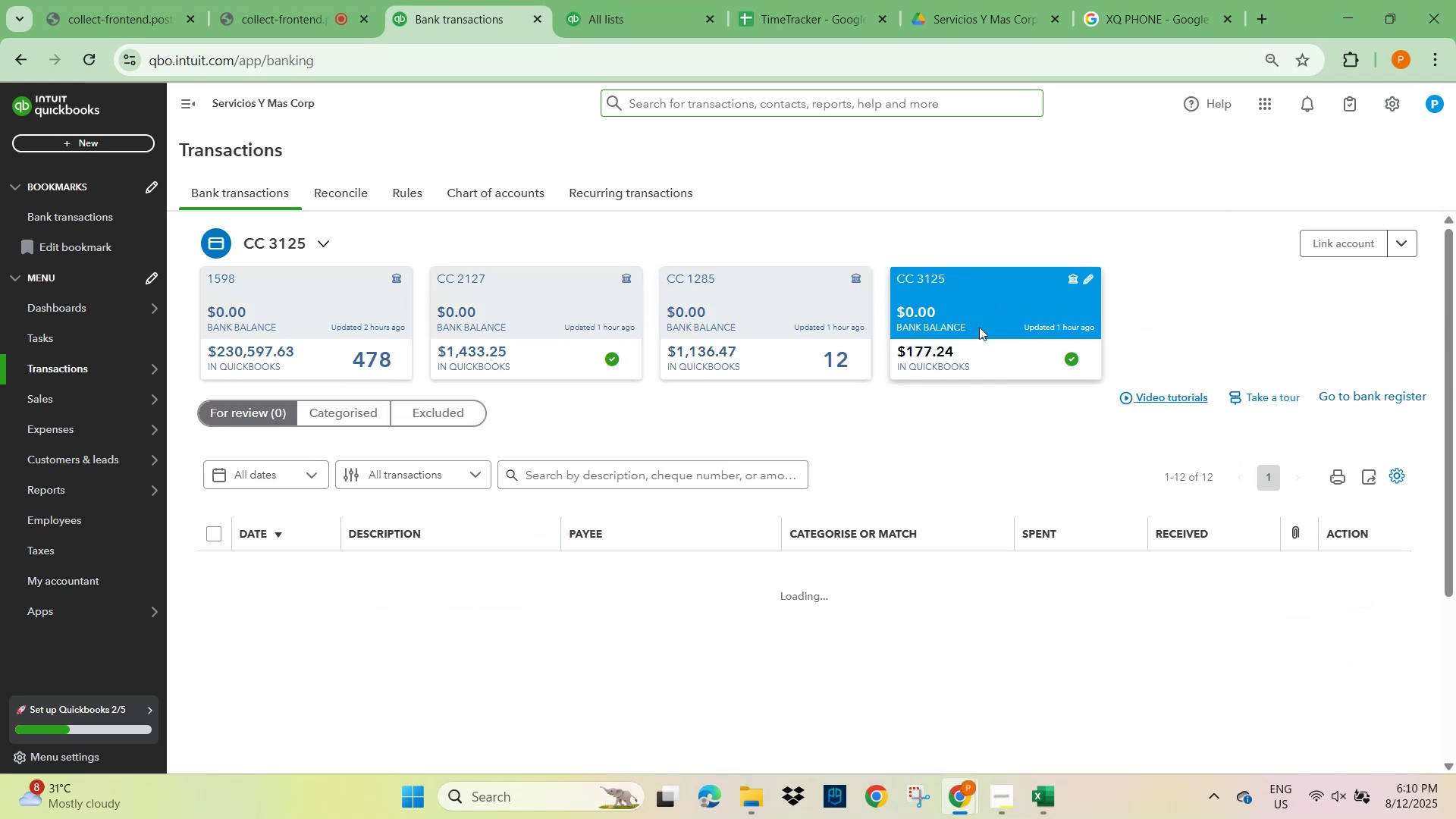 
scroll: coordinate [516, 604], scroll_direction: down, amount: 3.0
 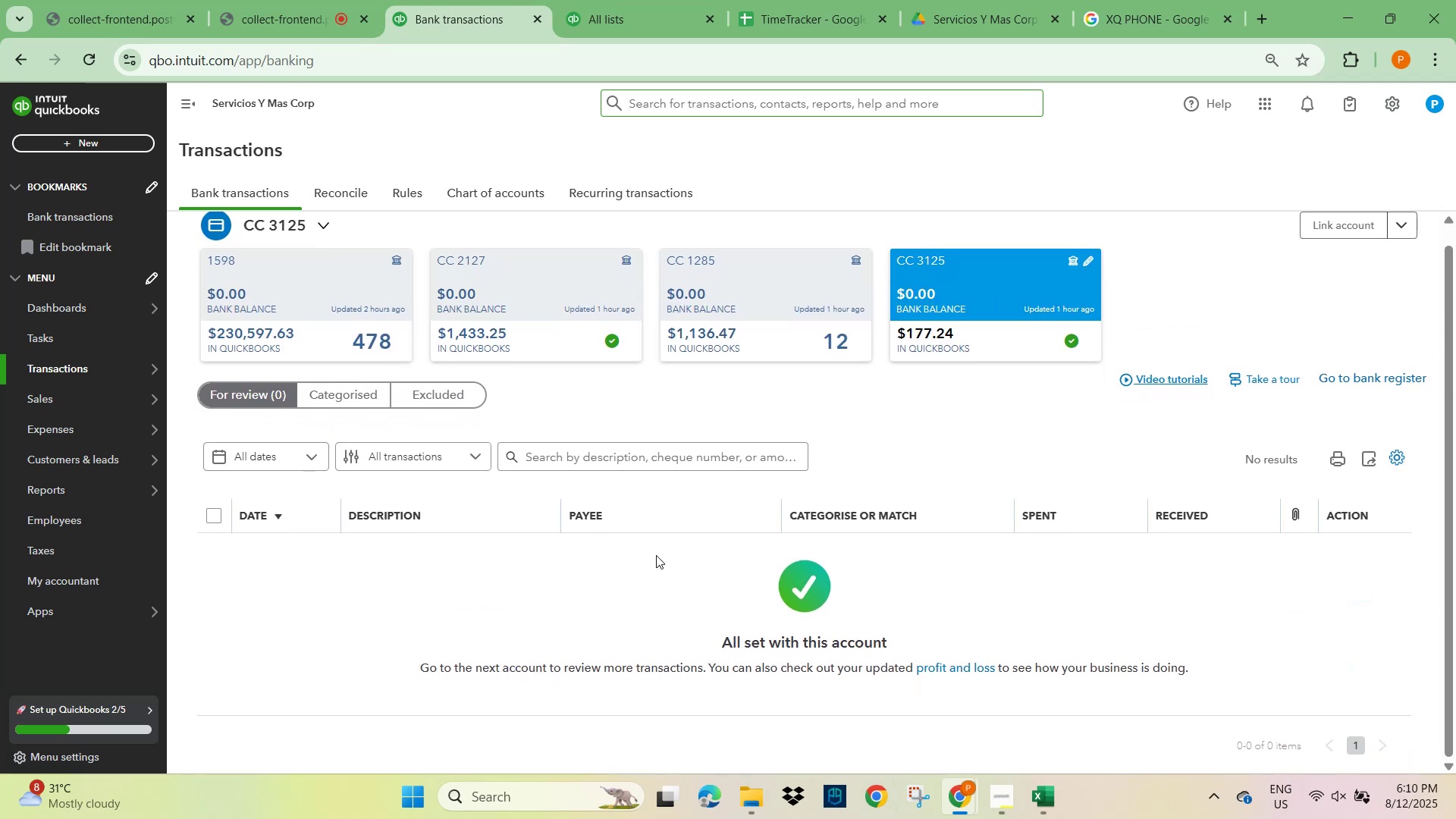 
left_click([403, 455])
 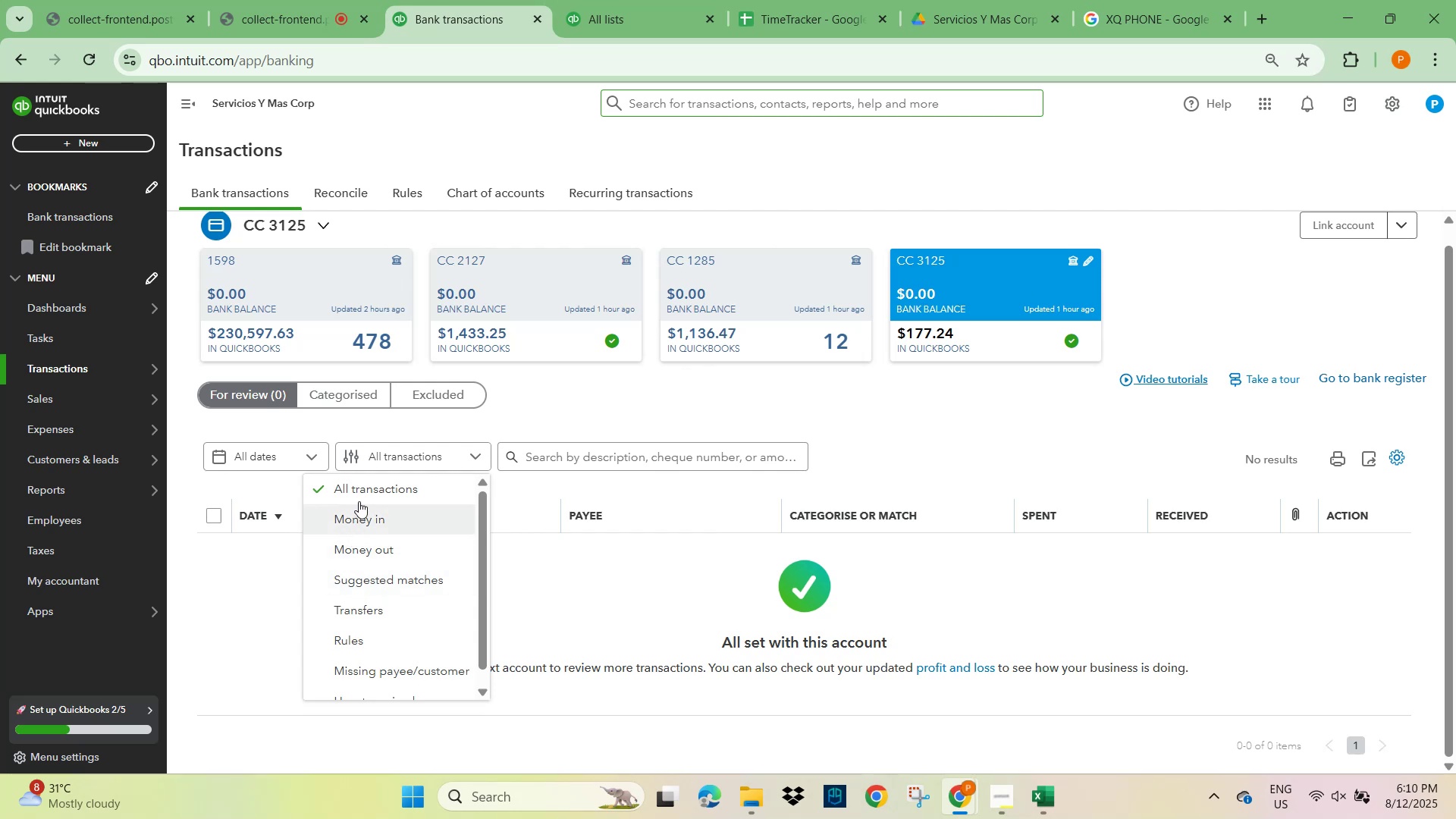 
left_click([362, 485])
 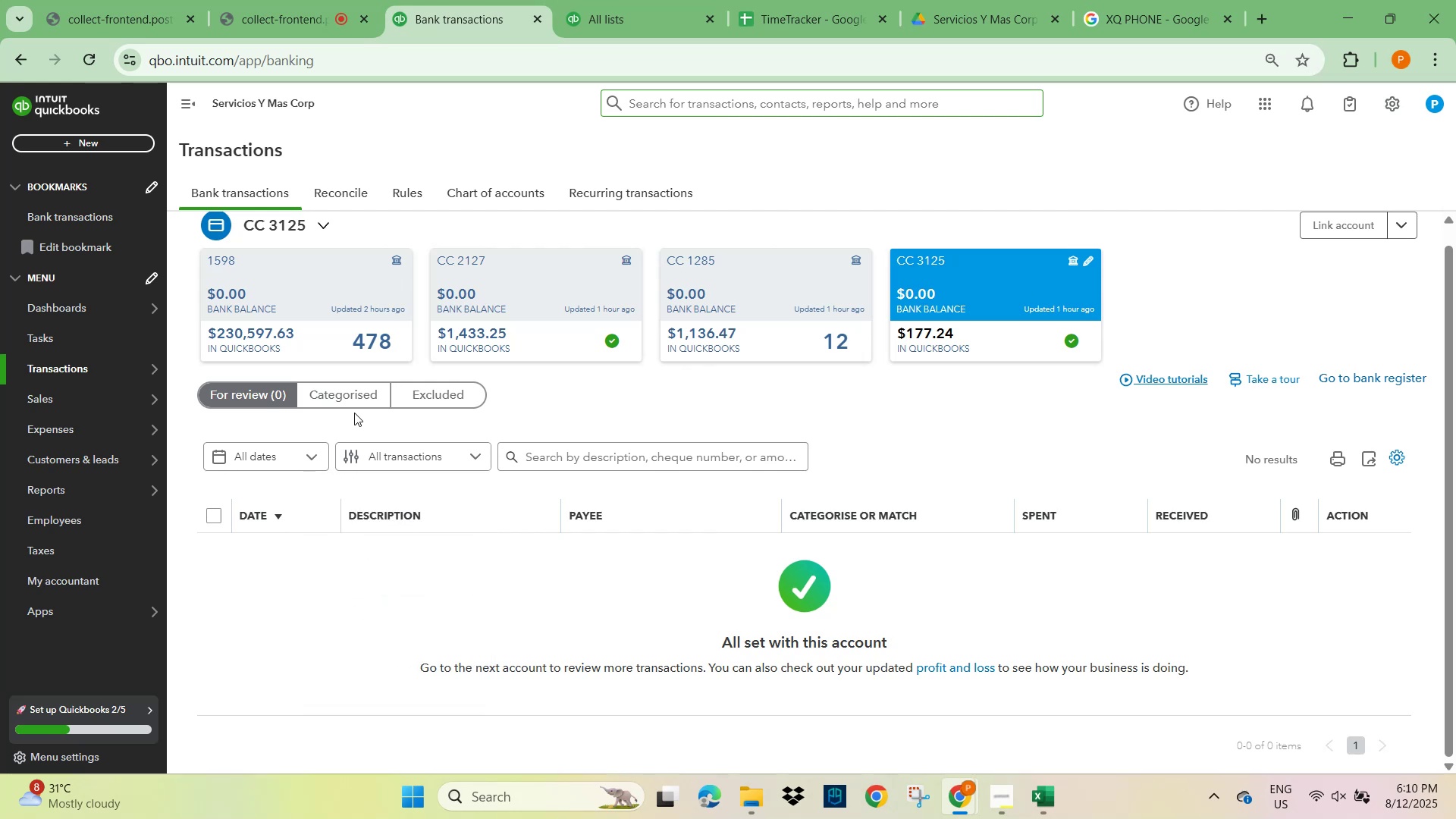 
left_click([345, 389])
 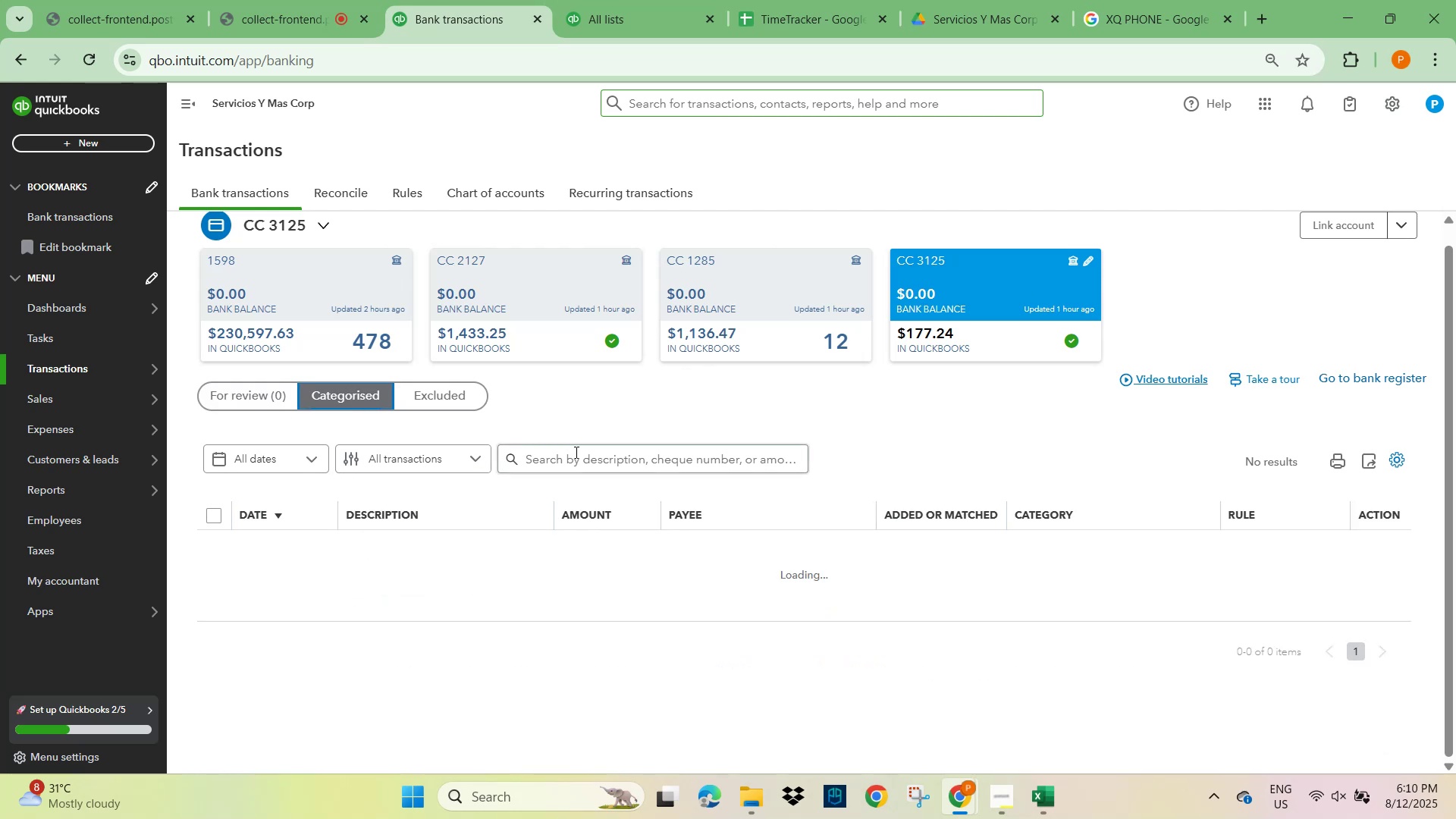 
scroll: coordinate [711, 577], scroll_direction: down, amount: 11.0
 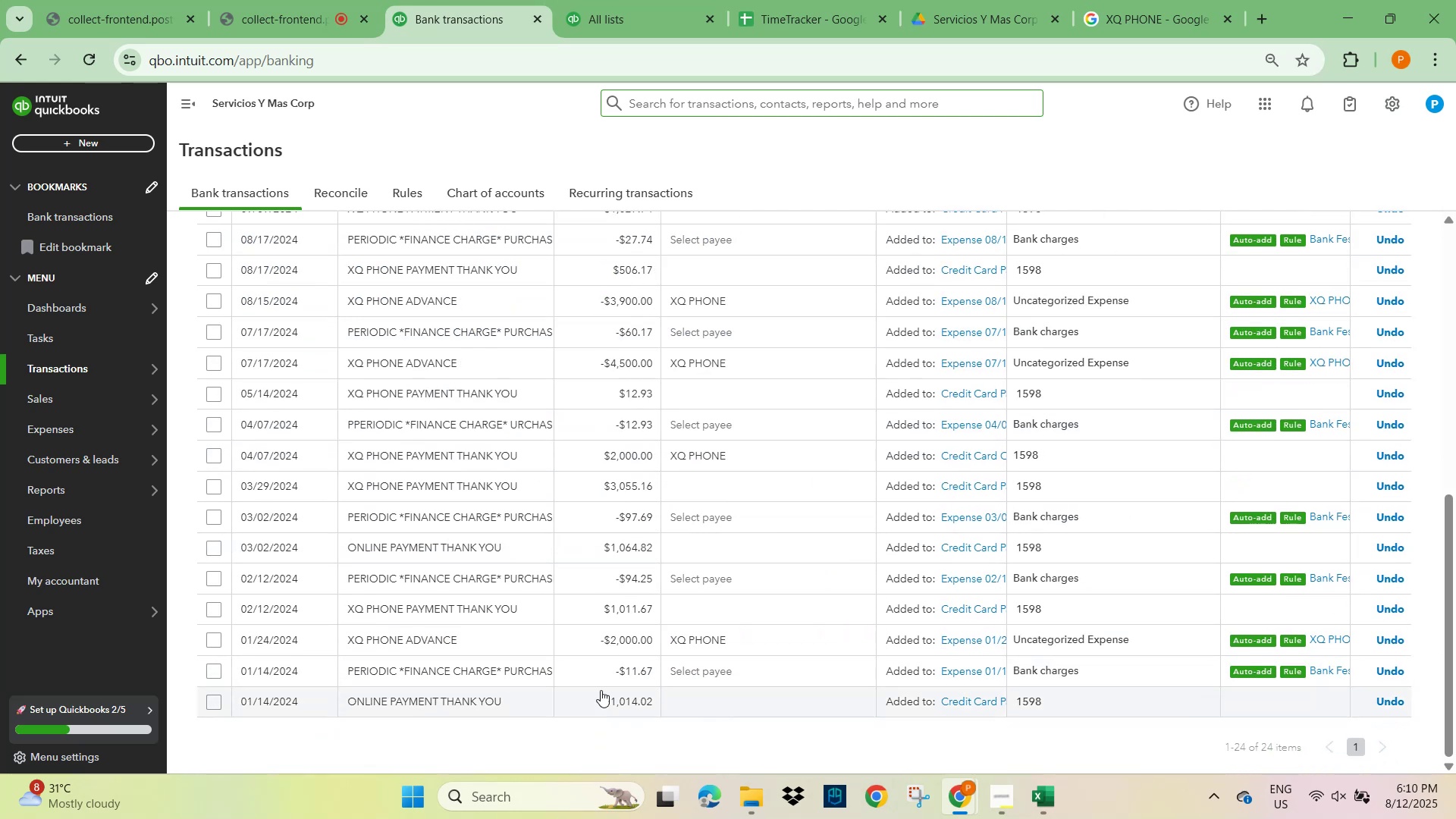 
wait(5.02)
 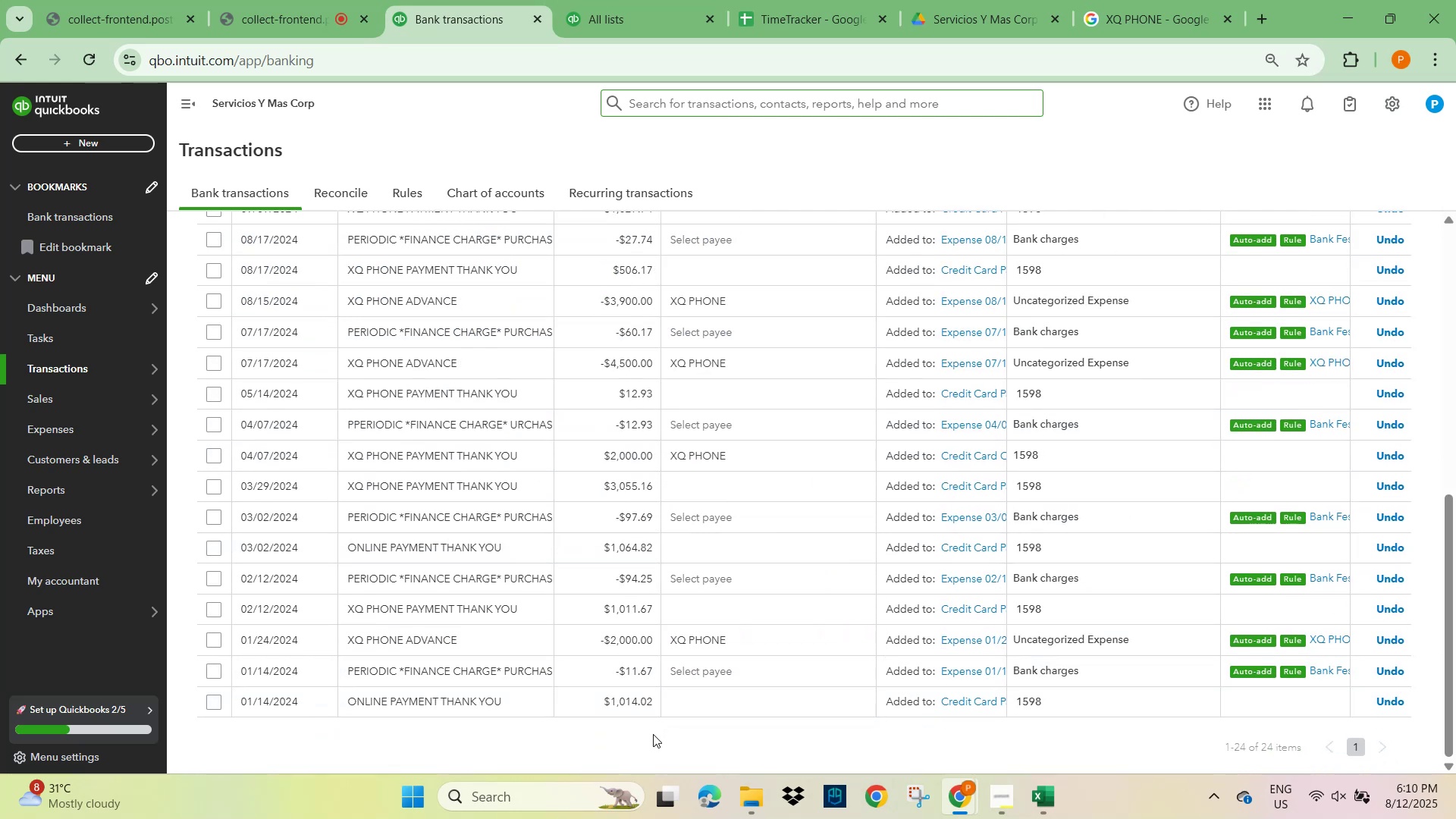 
scroll: coordinate [1310, 375], scroll_direction: up, amount: 6.0
 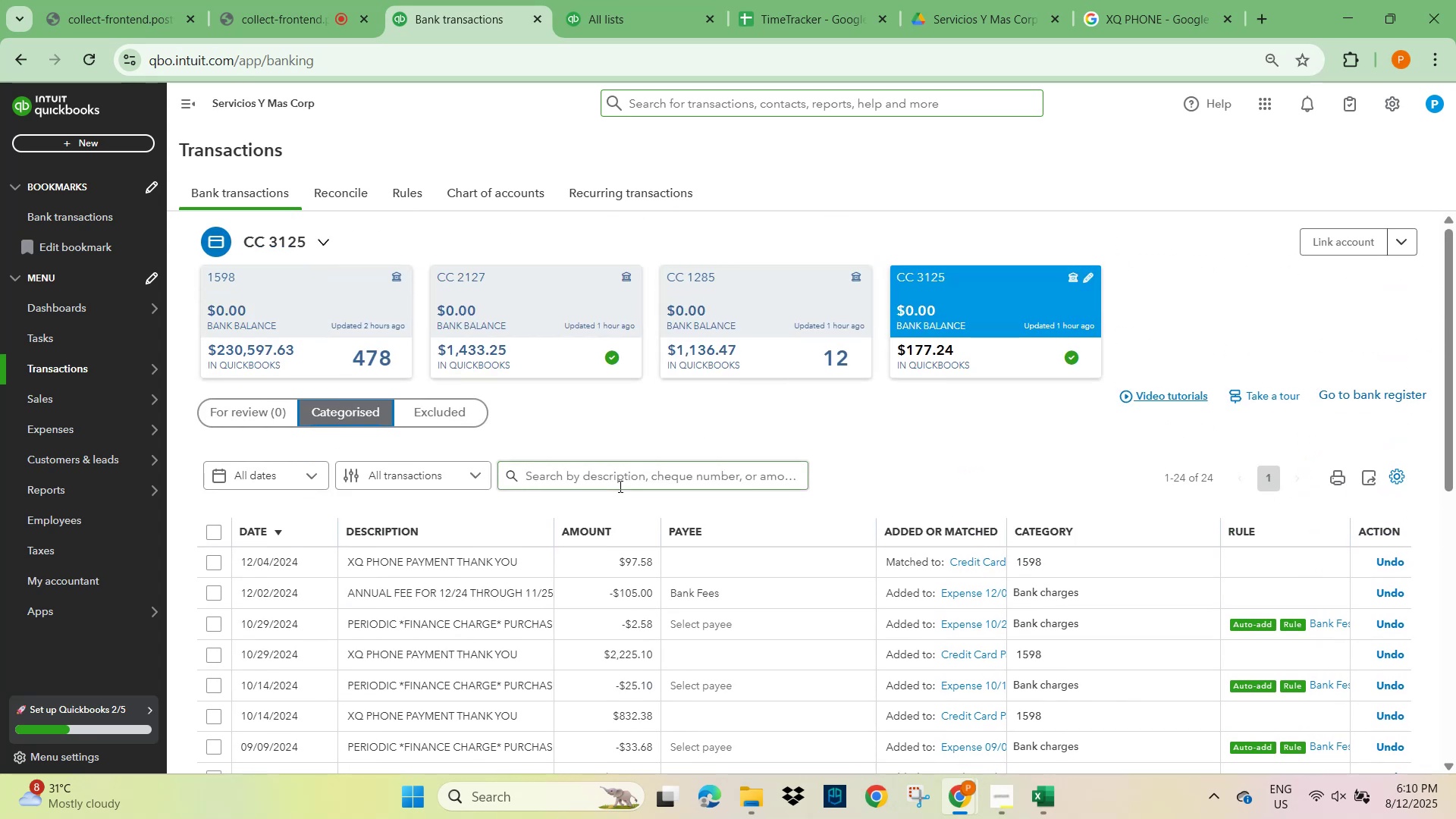 
left_click([604, 475])
 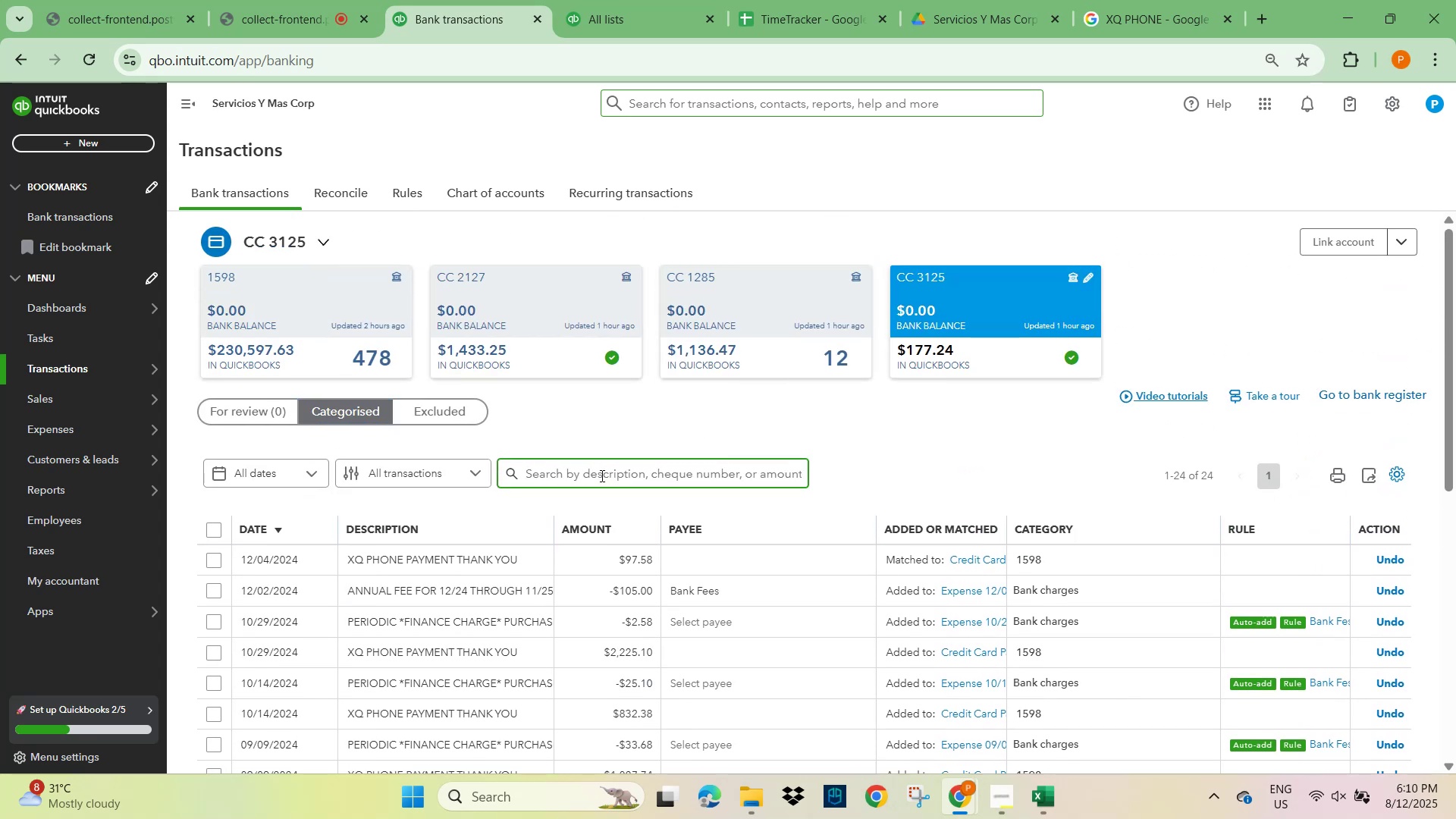 
key(Numpad1)
 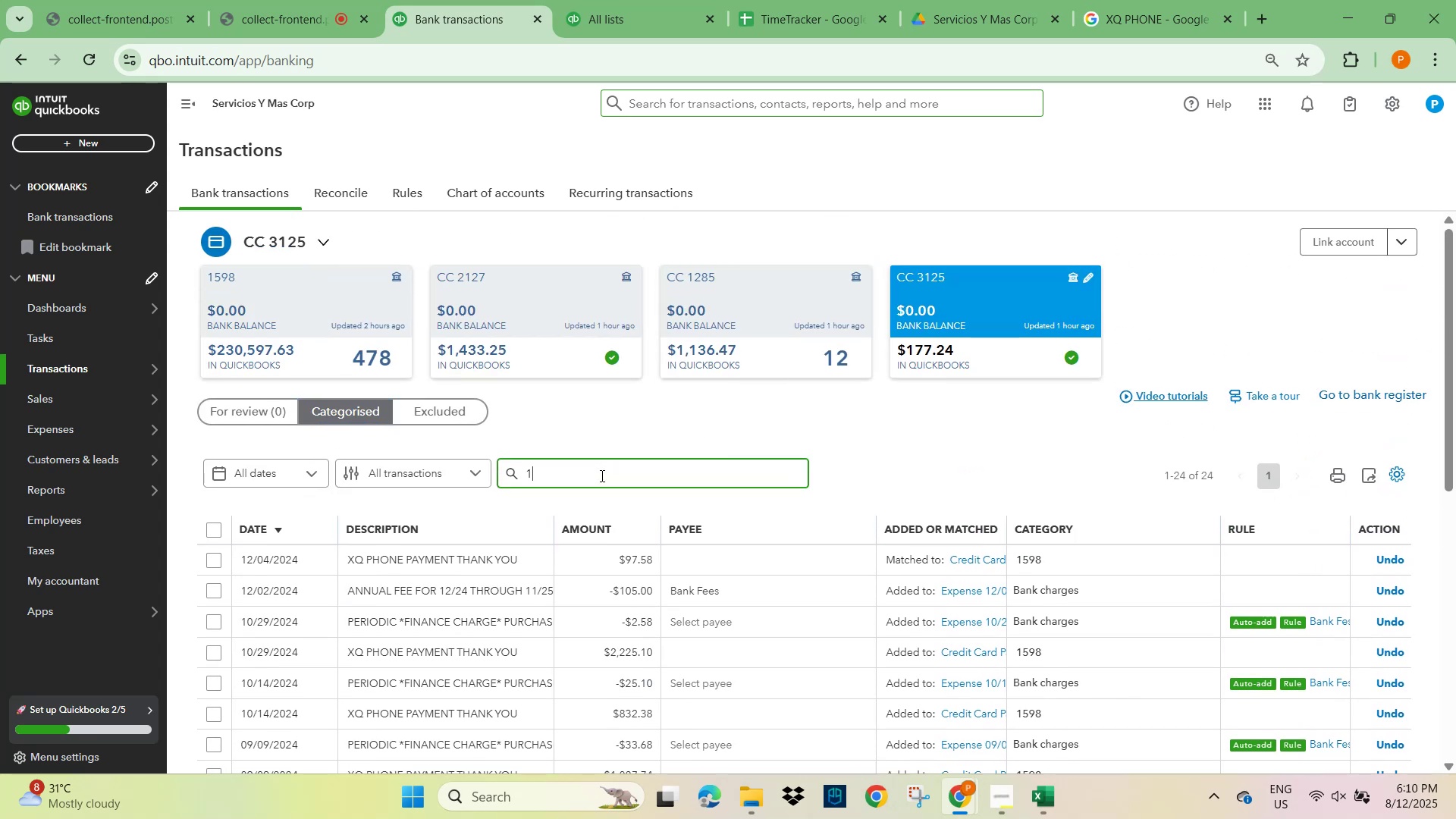 
key(Numpad8)
 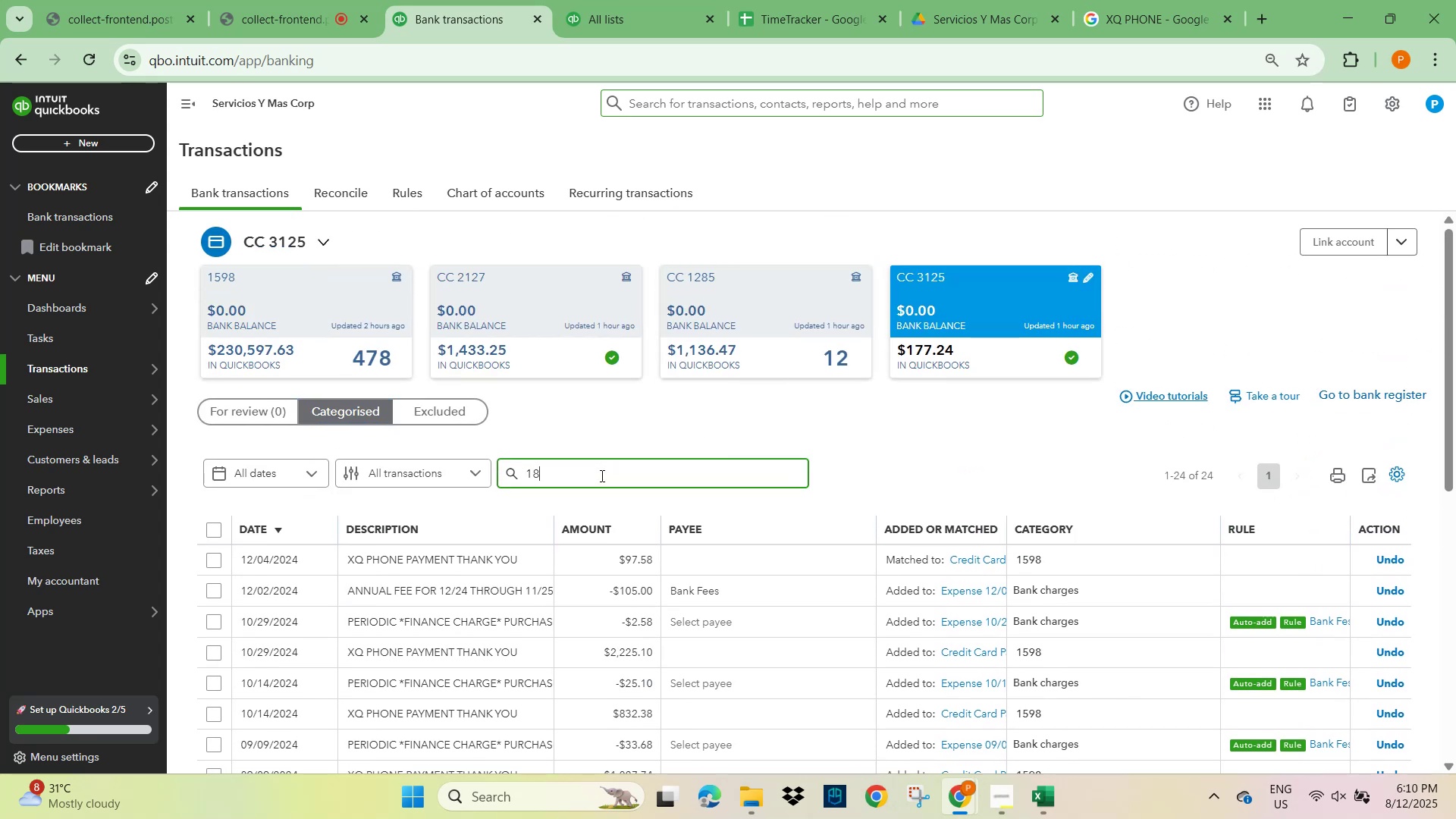 
key(Numpad4)
 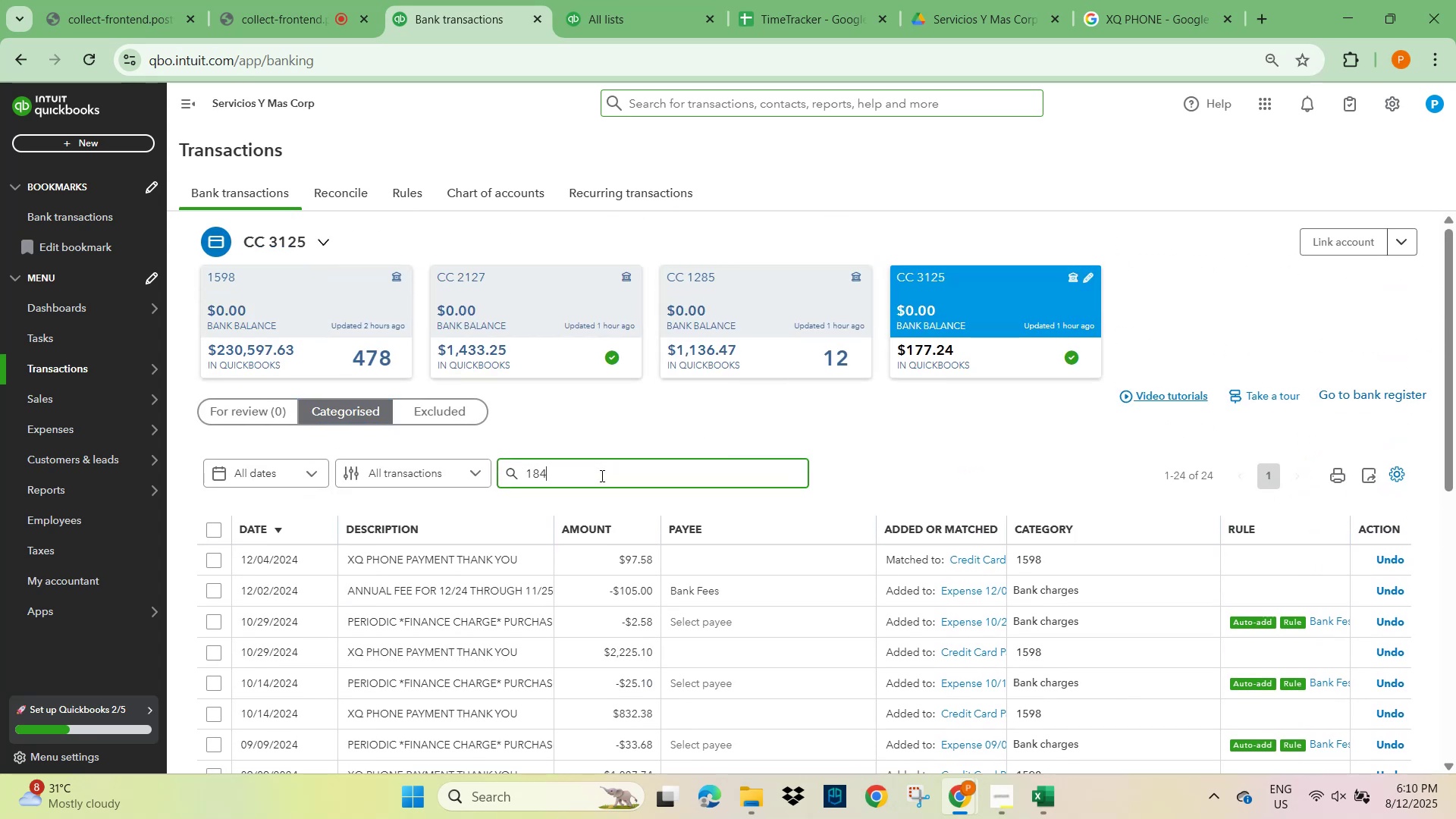 
key(NumpadDecimal)
 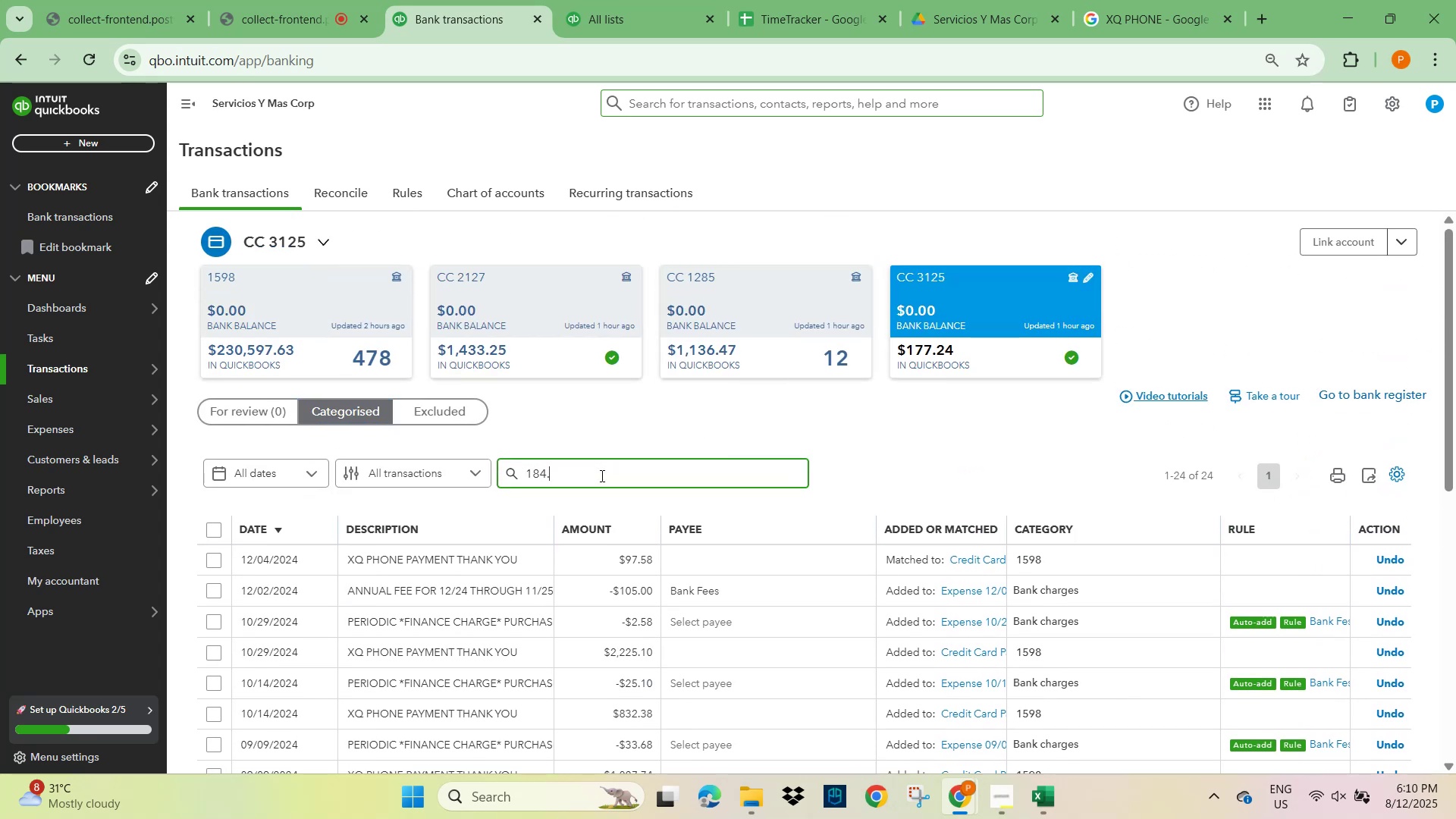 
key(Numpad7)
 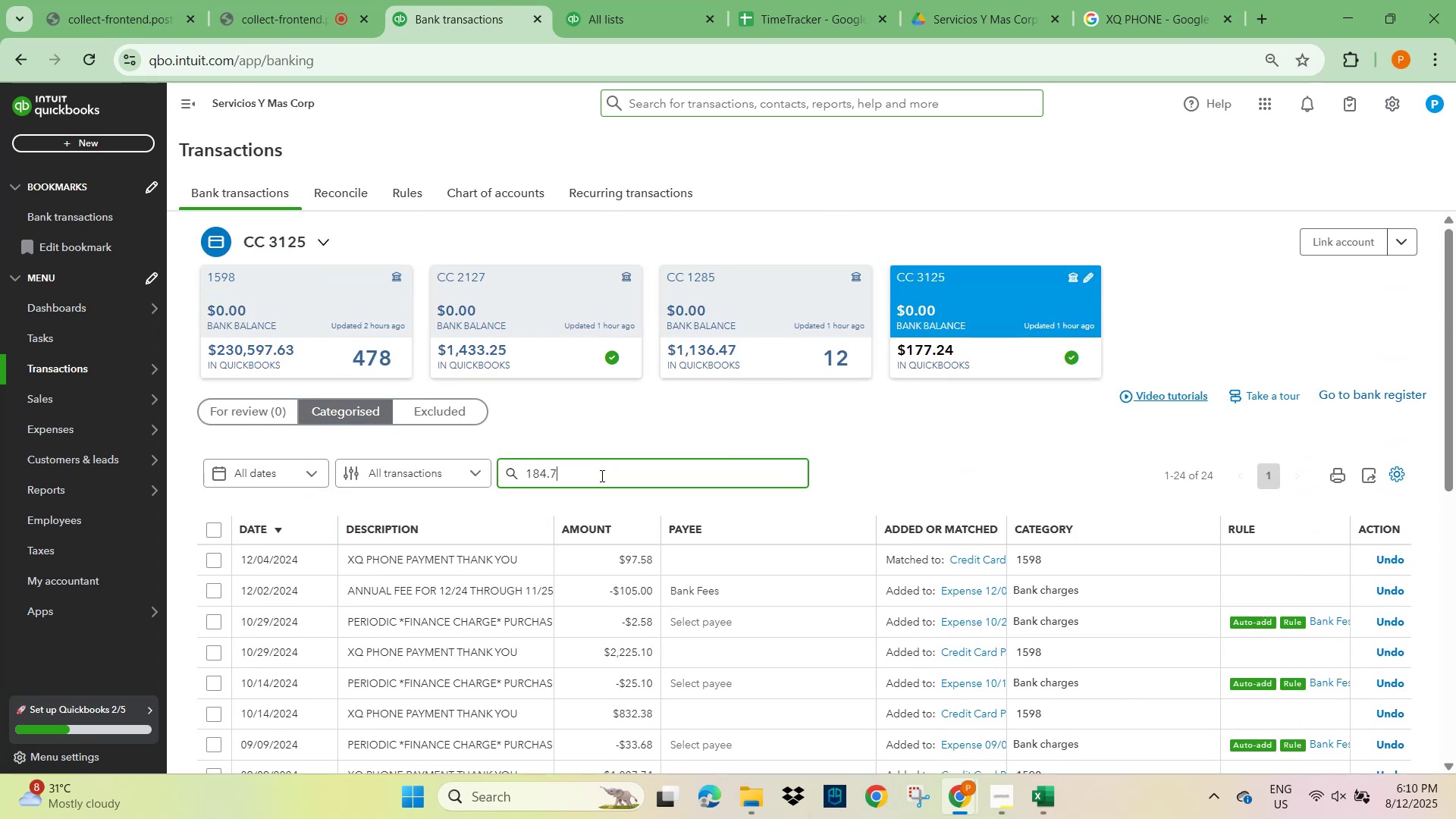 
key(Numpad2)
 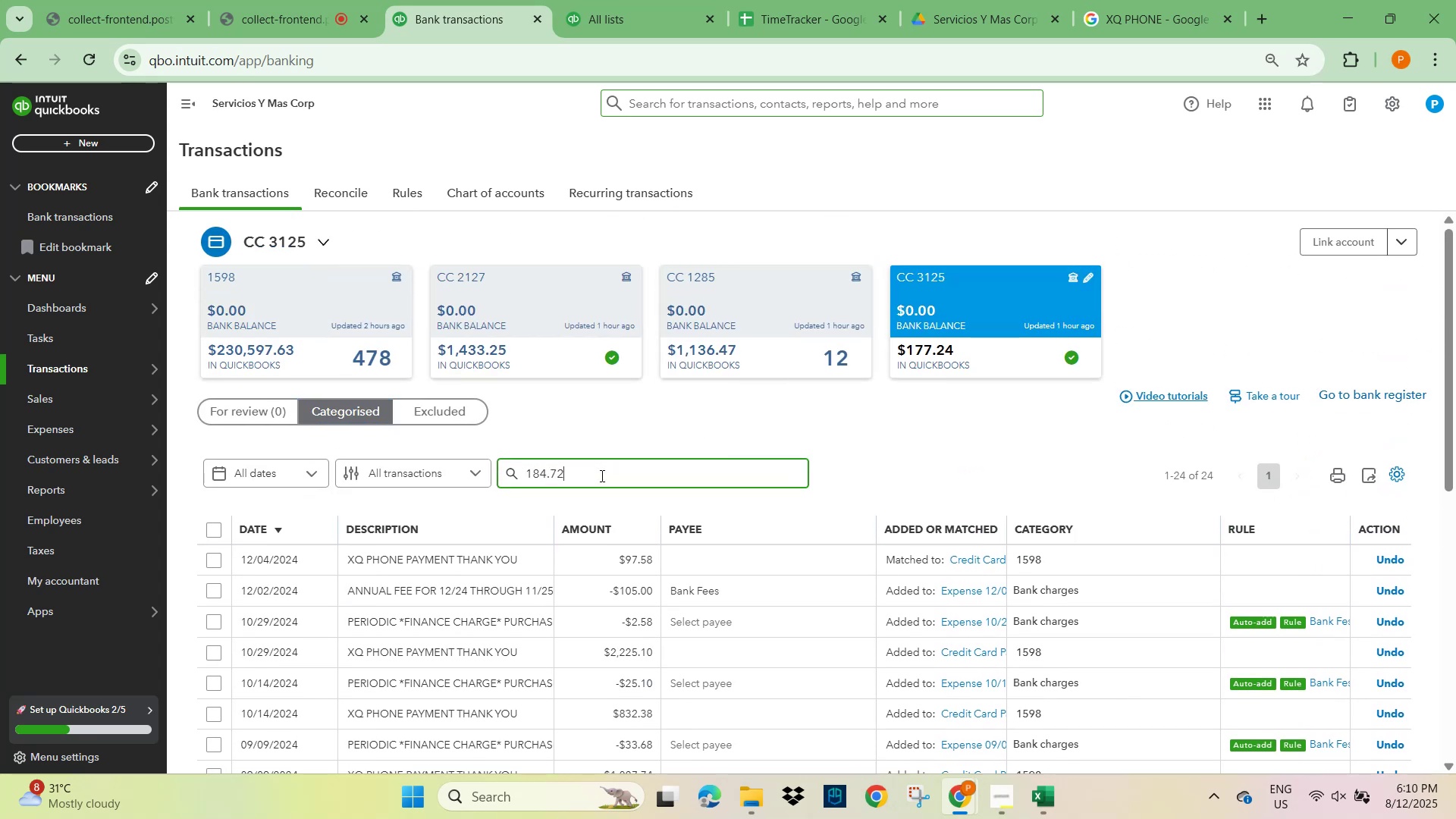 
key(NumpadEnter)
 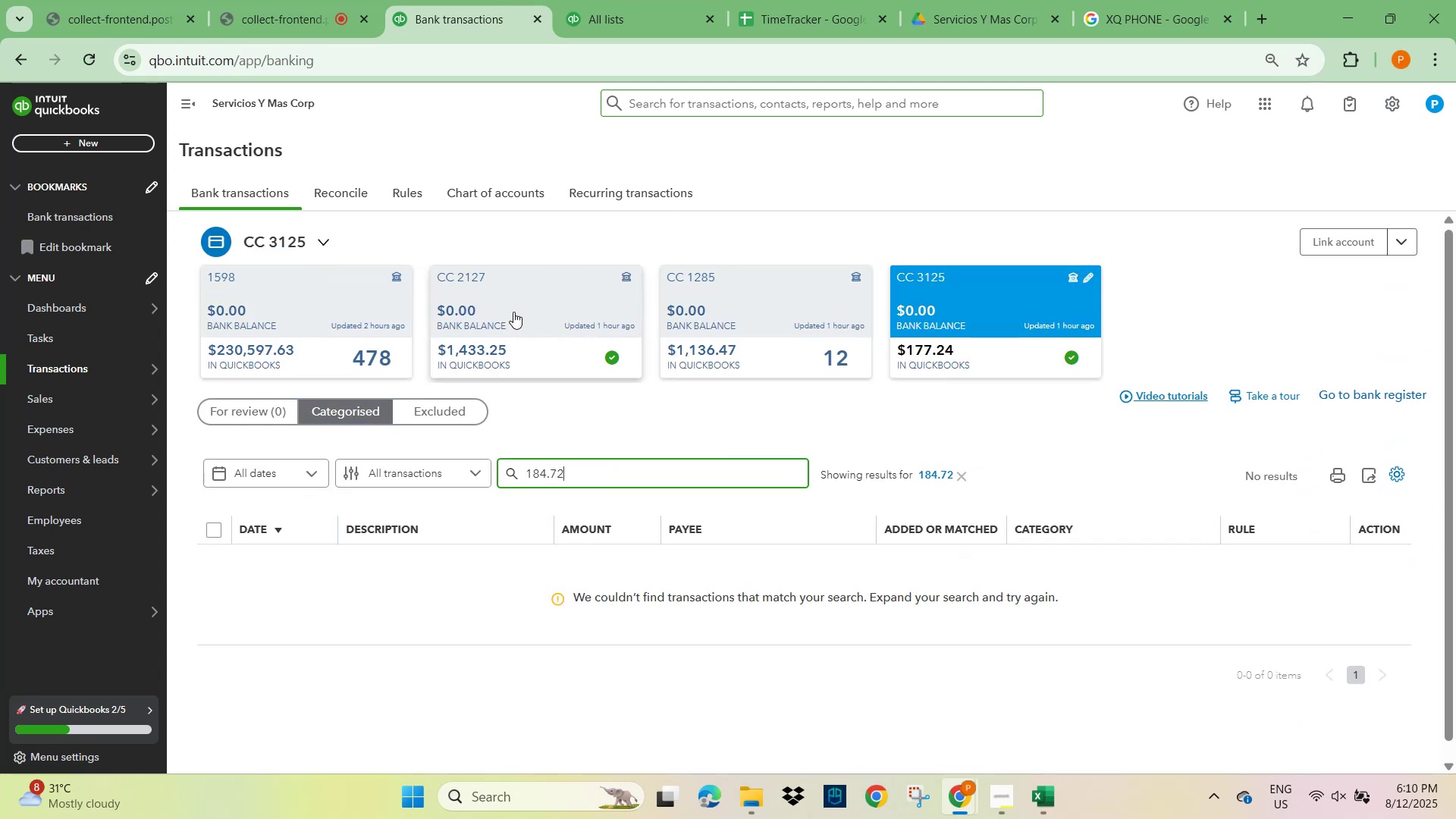 
left_click([804, 309])
 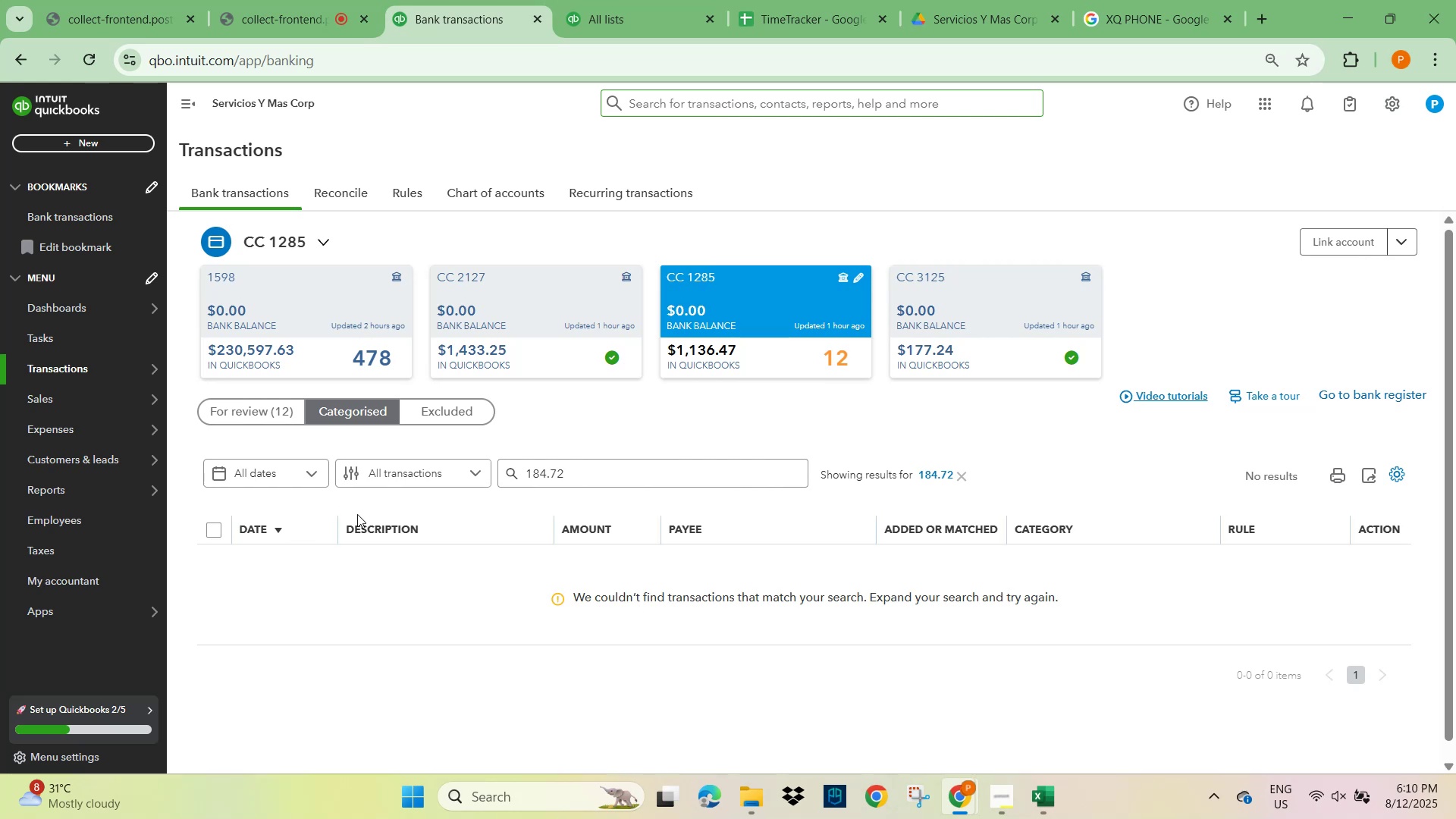 
left_click([243, 410])
 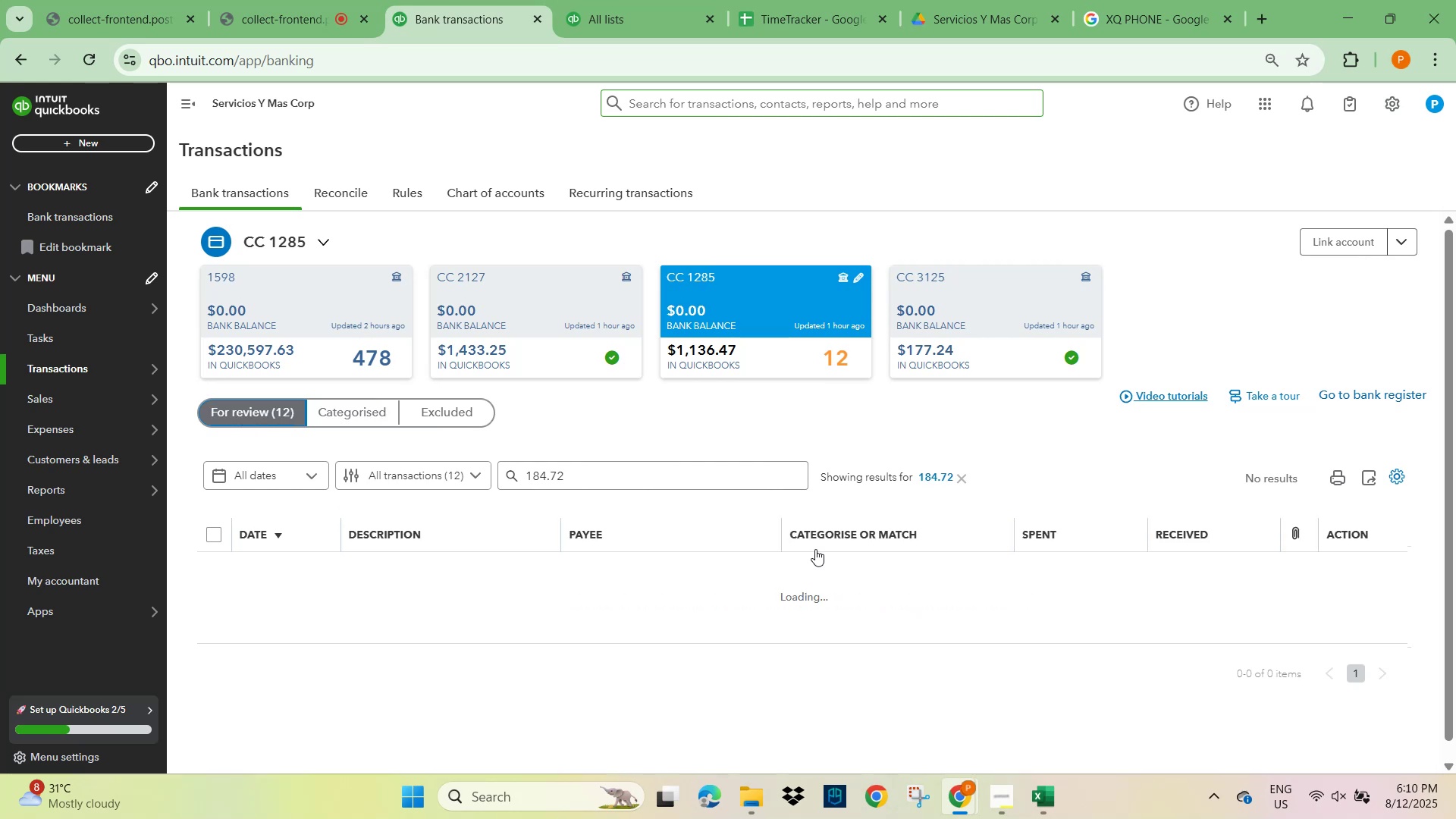 
scroll: coordinate [867, 584], scroll_direction: down, amount: 3.0
 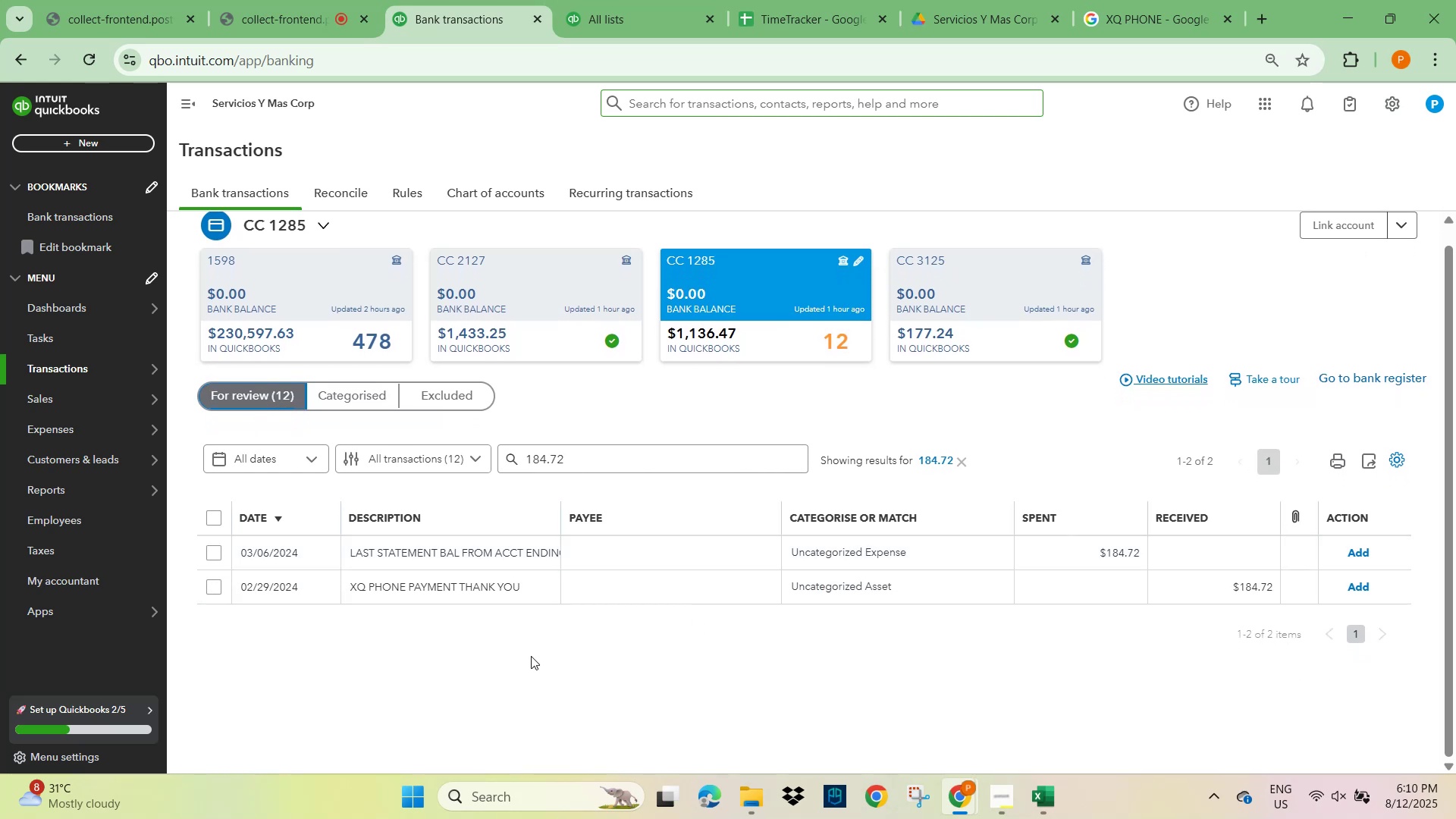 
wait(11.87)
 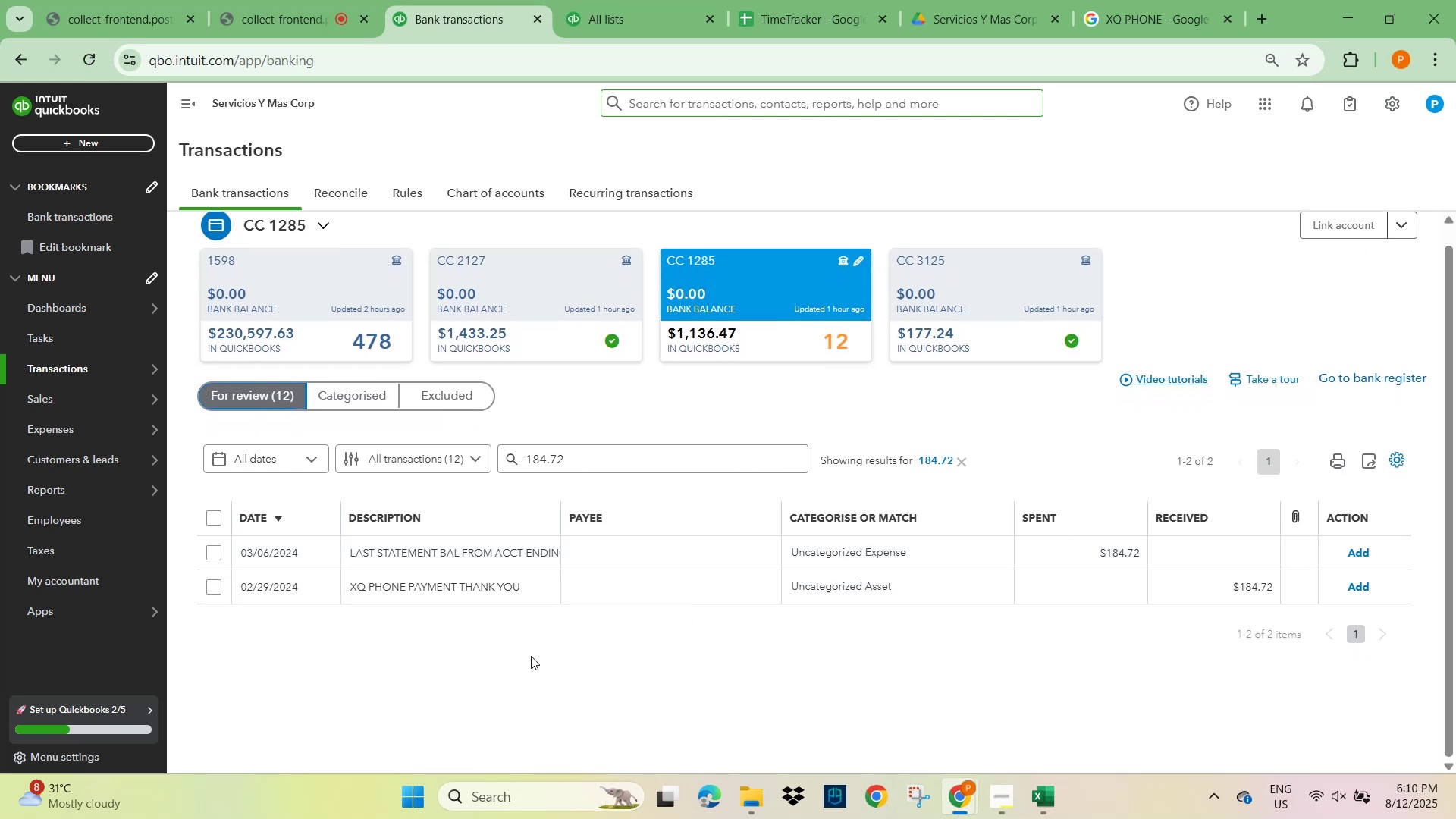 
scroll: coordinate [532, 656], scroll_direction: up, amount: 1.0
 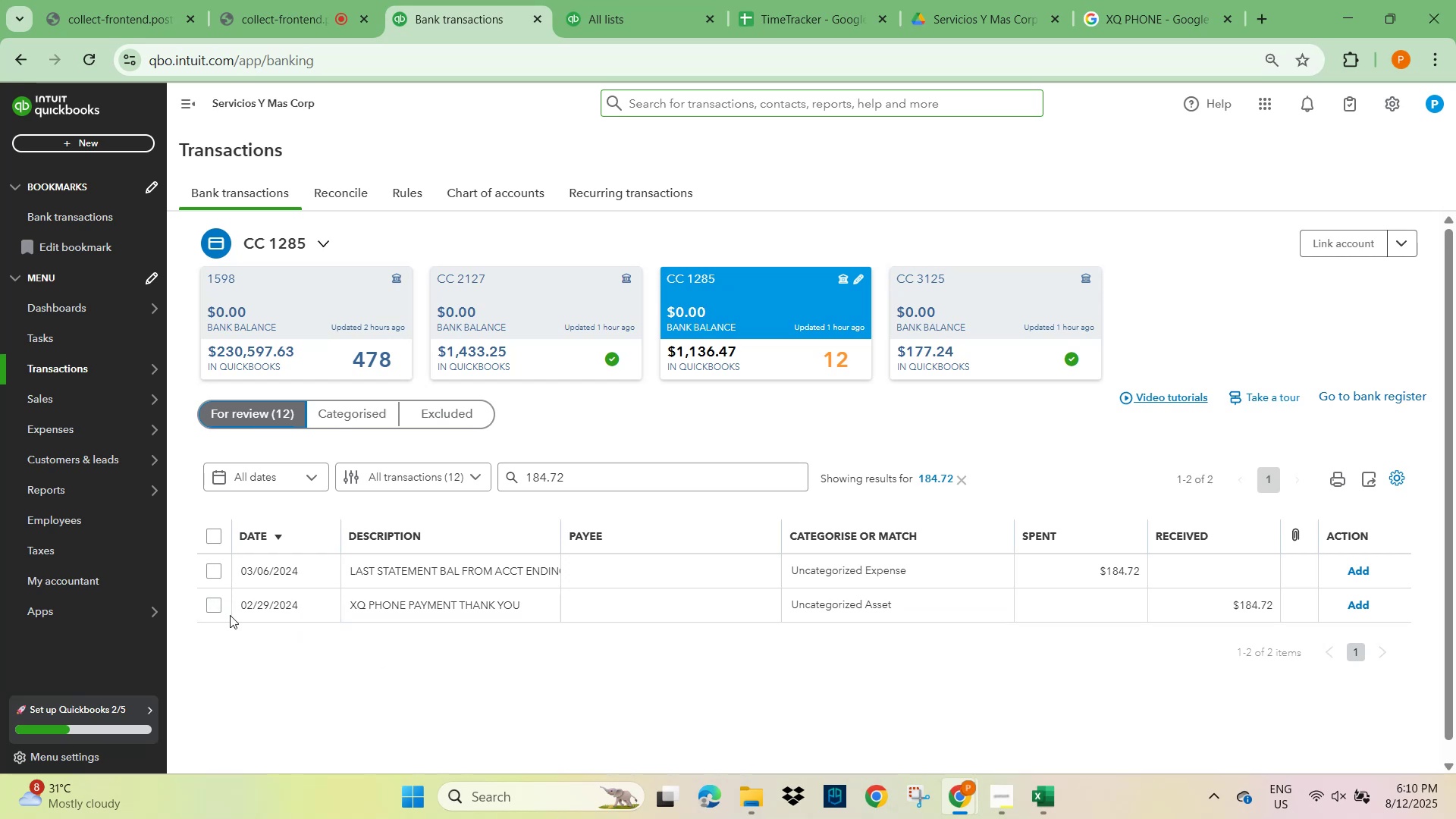 
wait(15.81)
 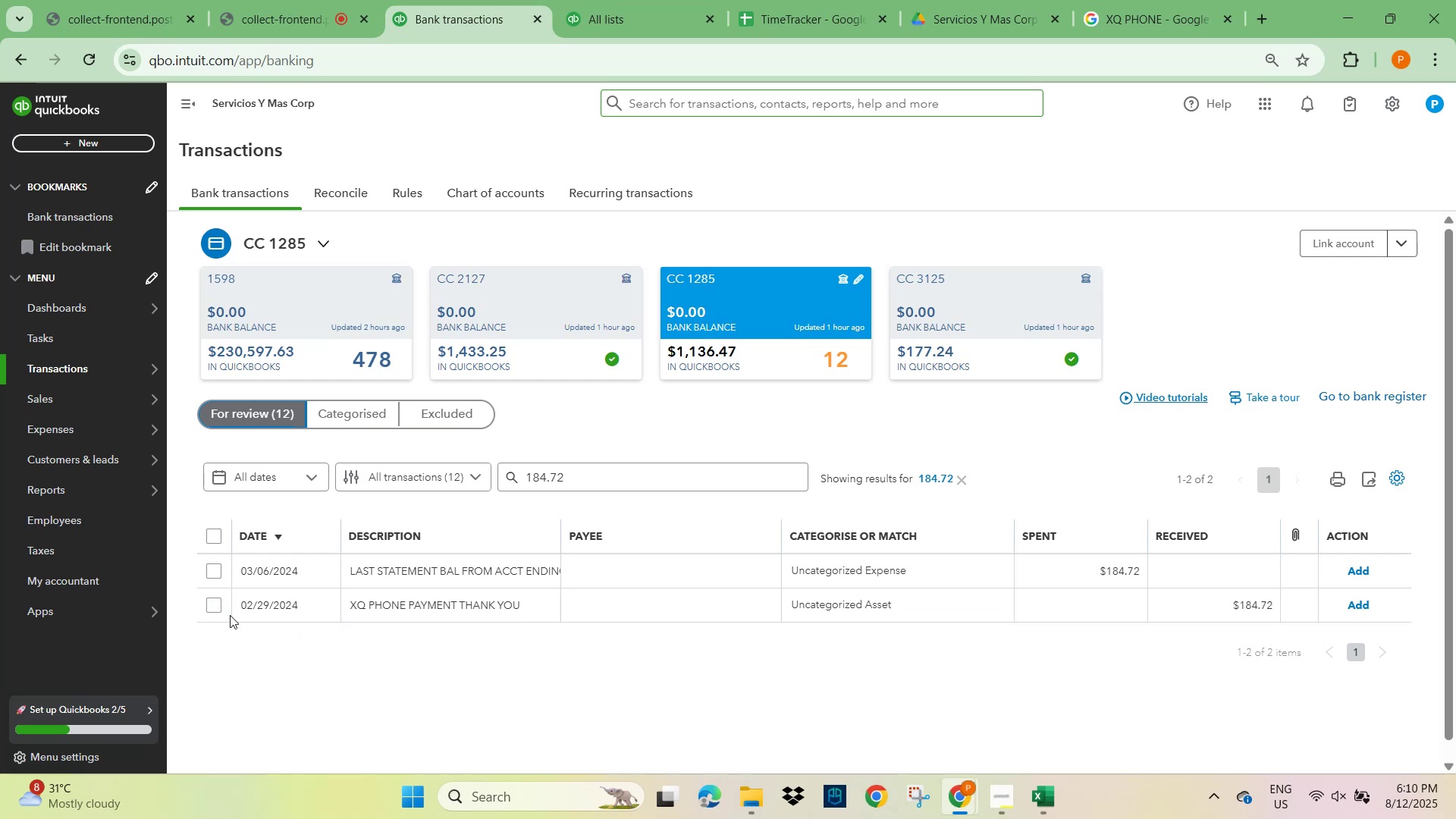 
left_click([693, 678])
 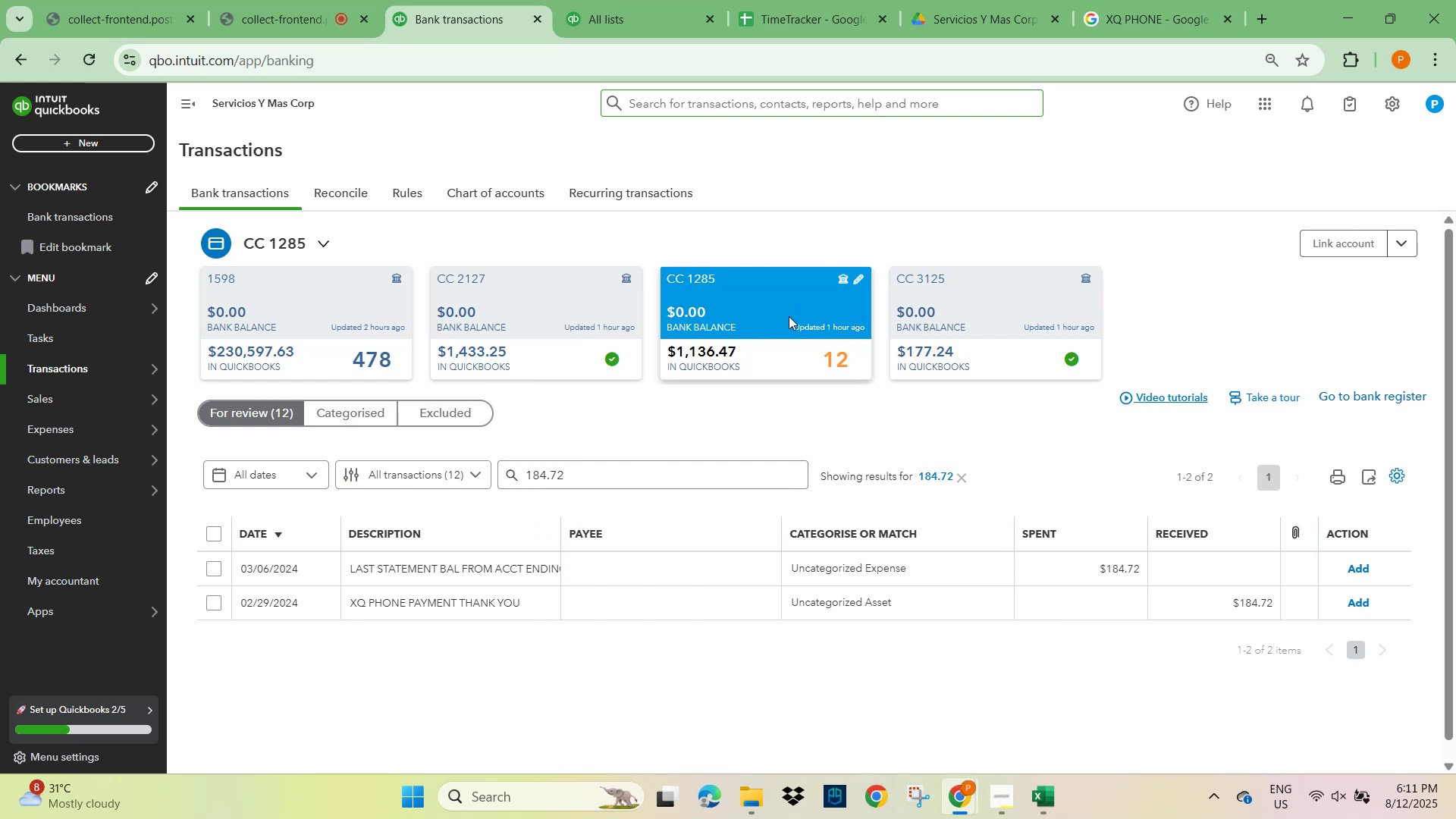 
wait(6.52)
 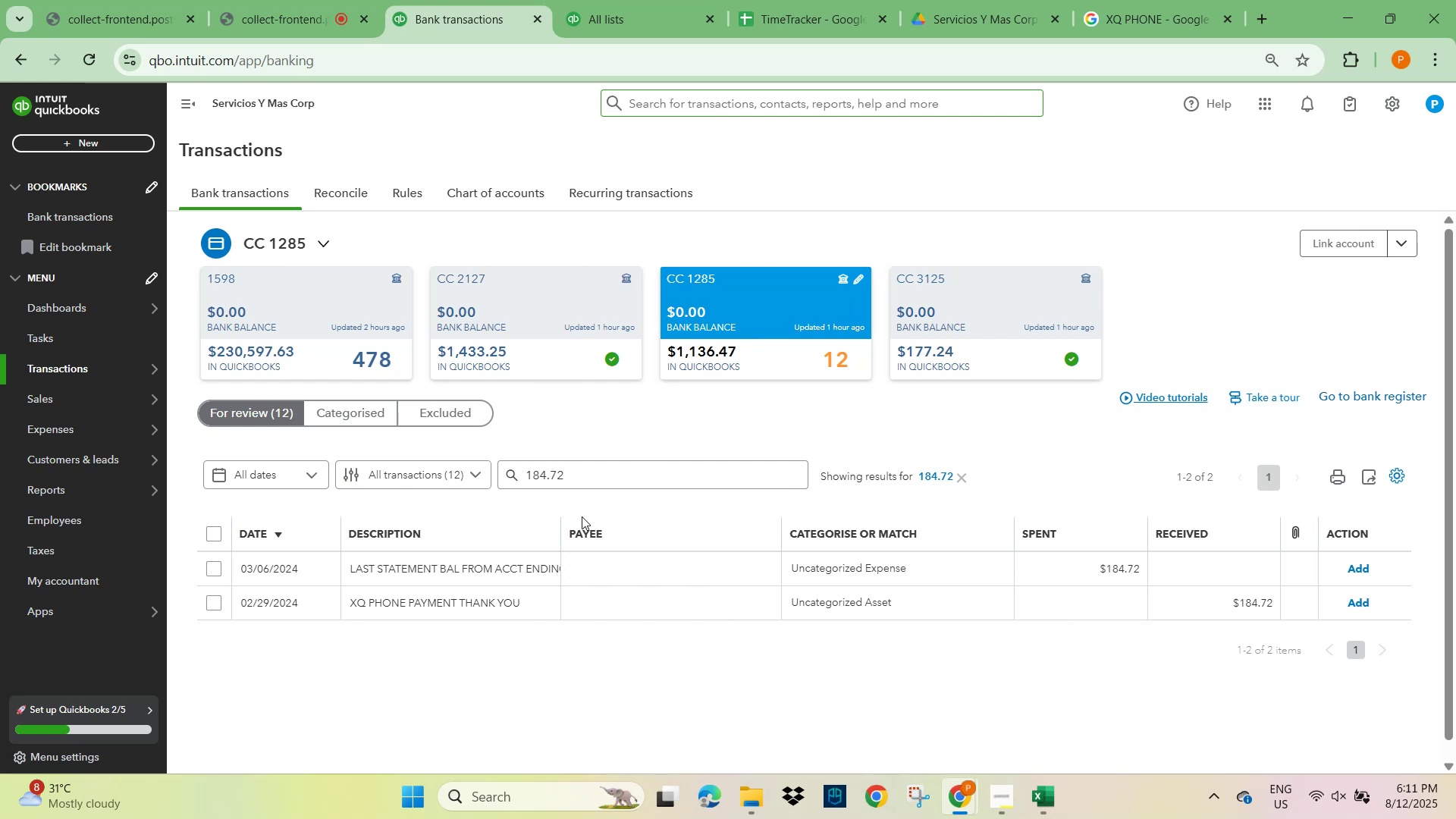 
left_click([789, 316])
 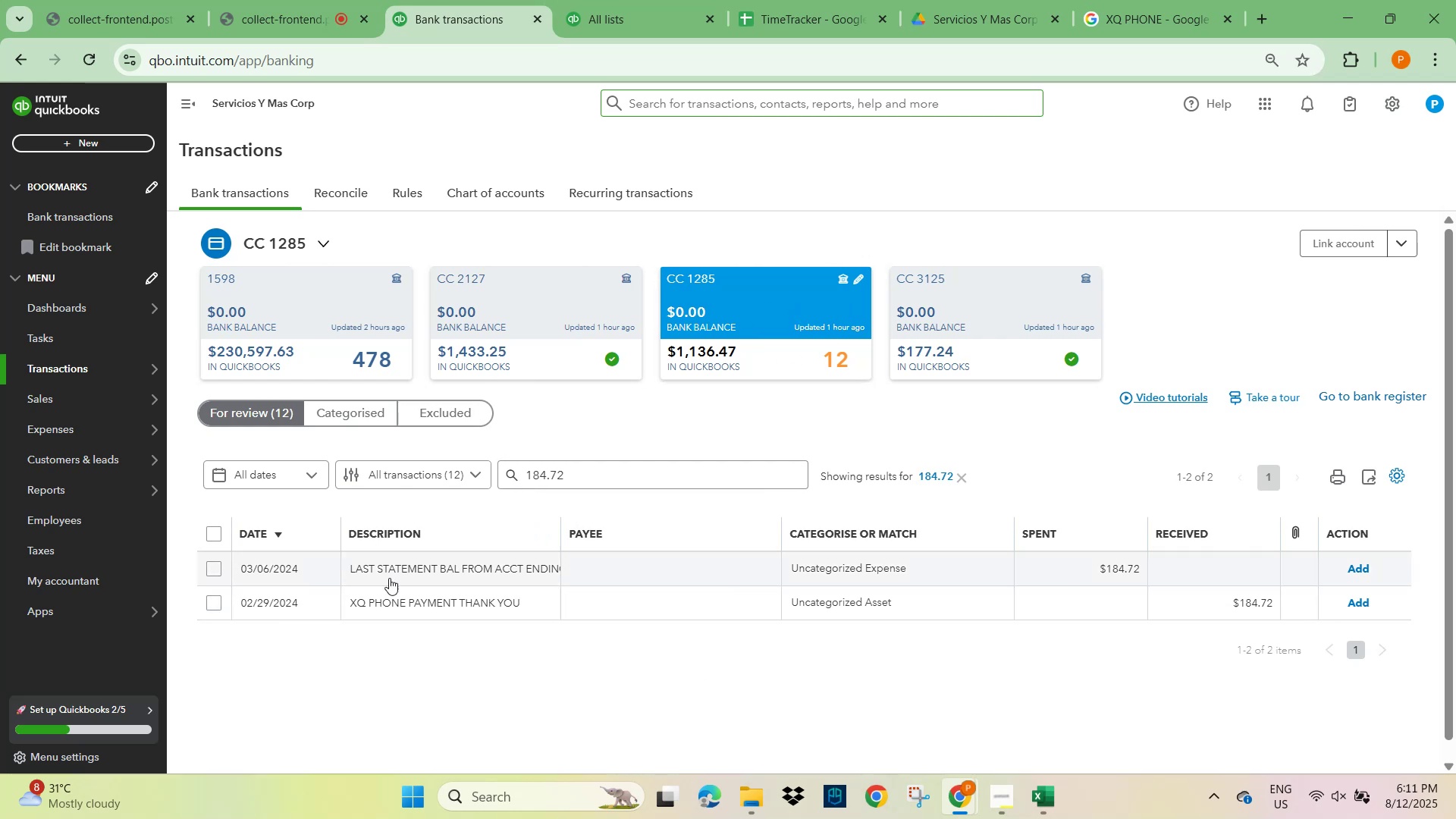 
left_click([406, 572])
 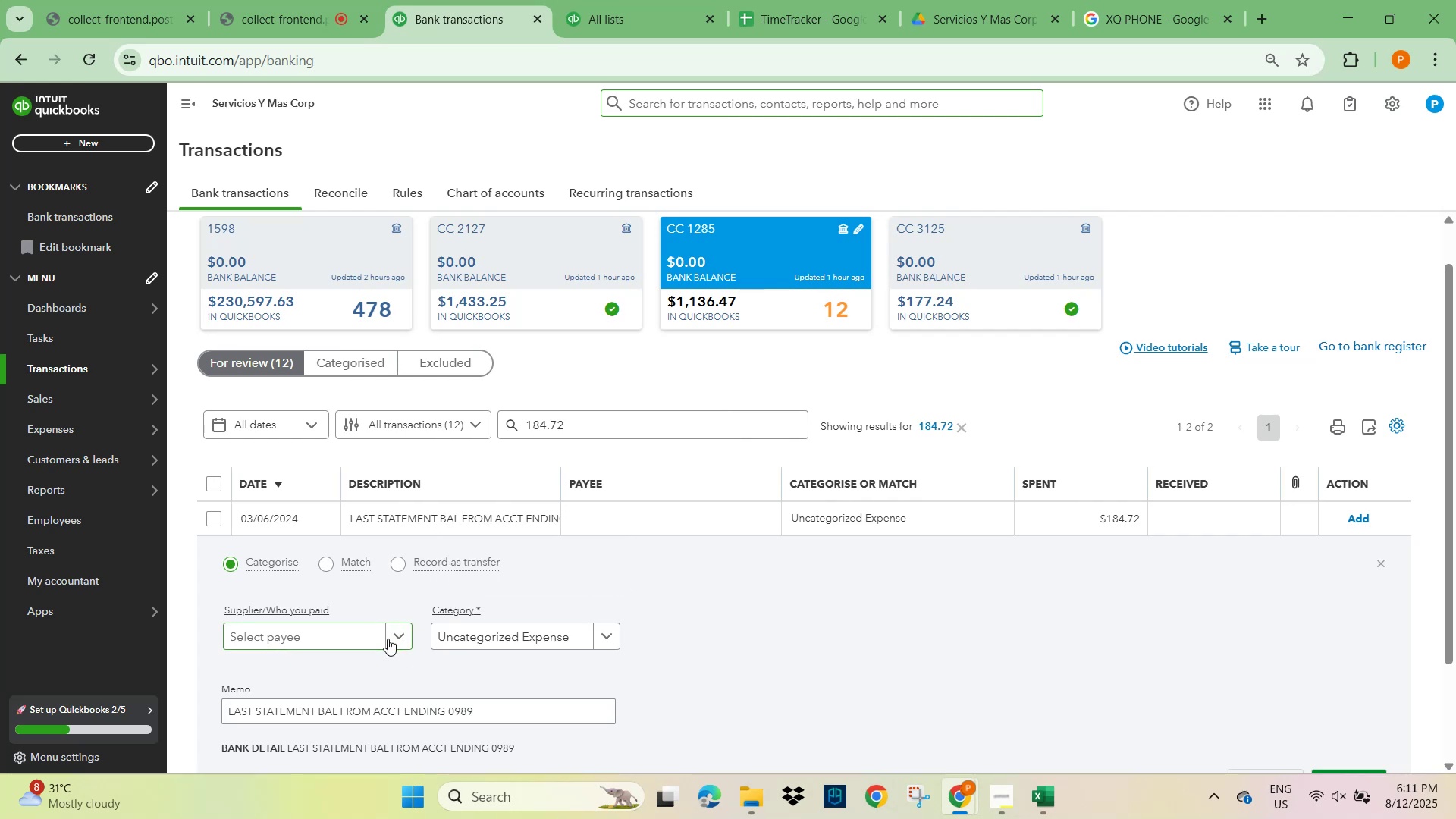 
wait(5.51)
 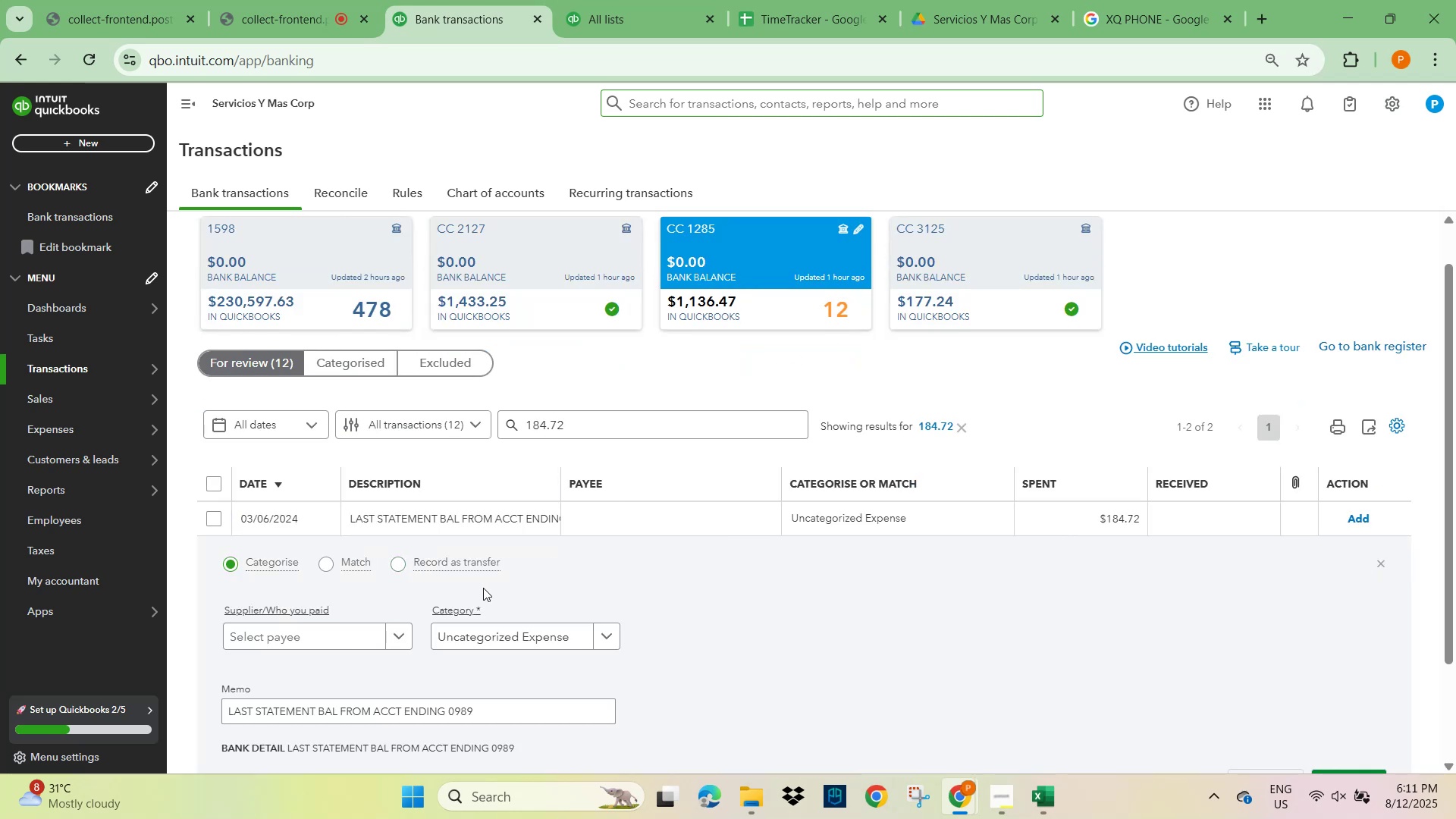 
left_click([402, 637])
 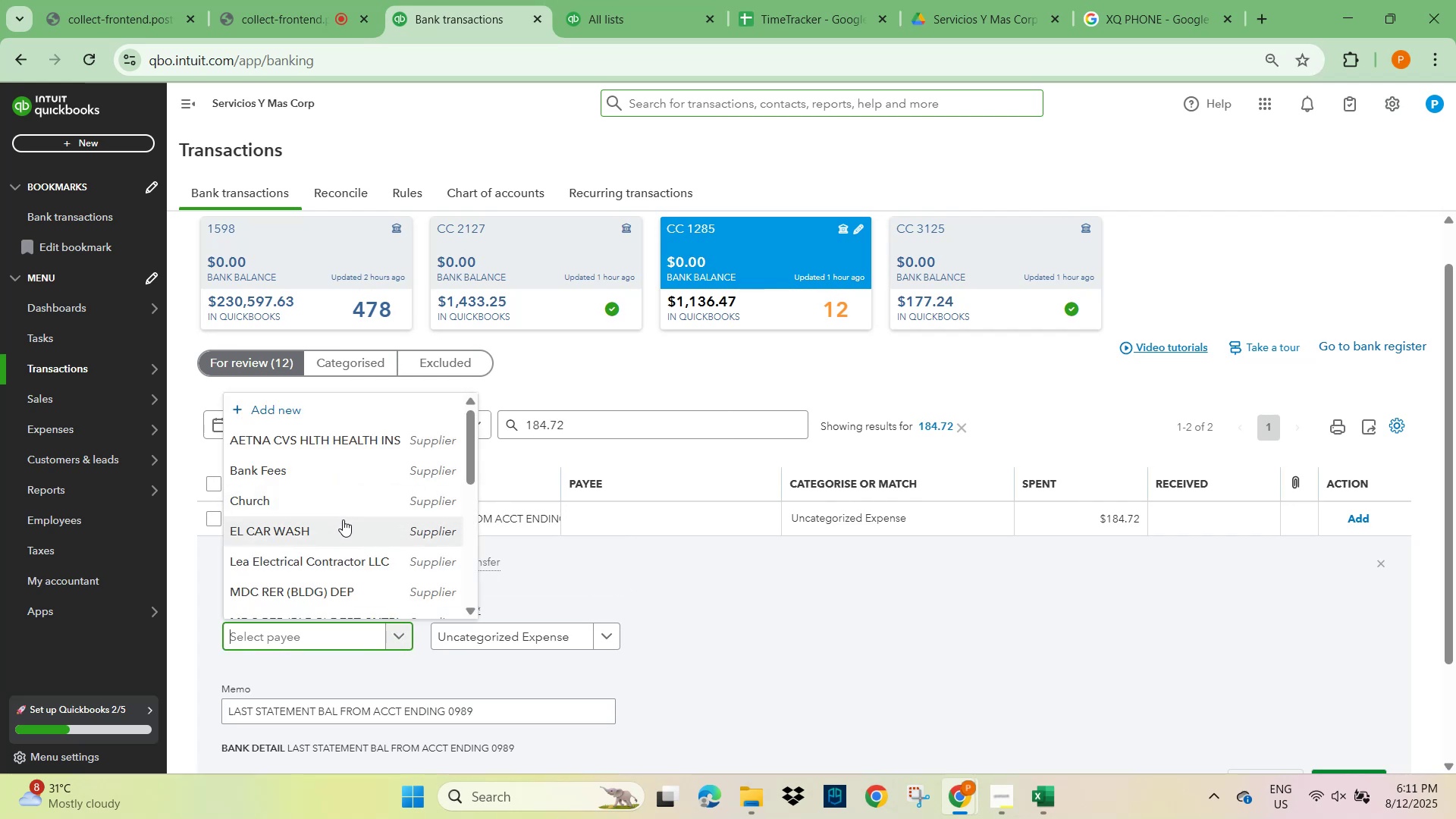 
left_click([1042, 645])
 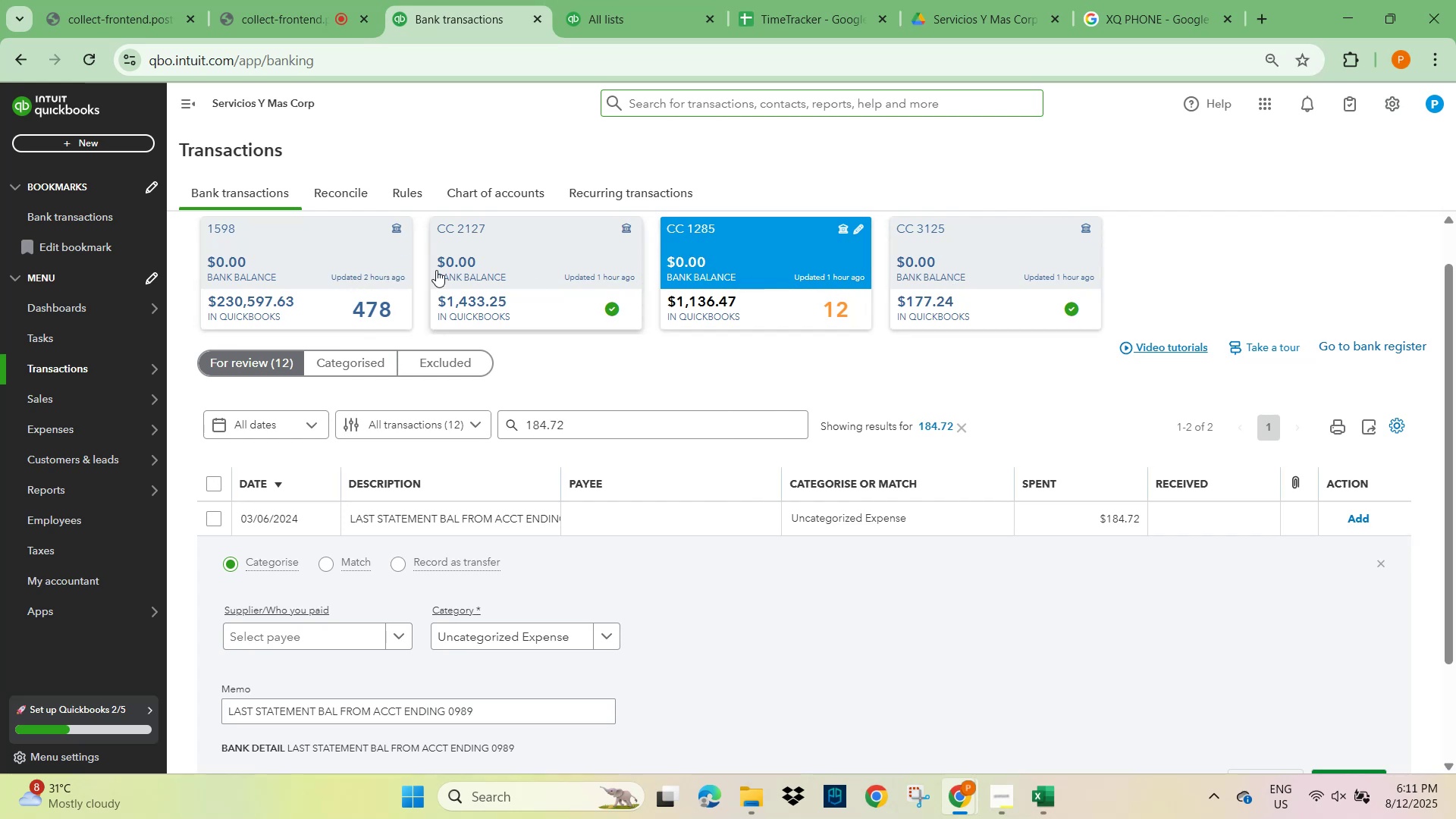 
wait(11.54)
 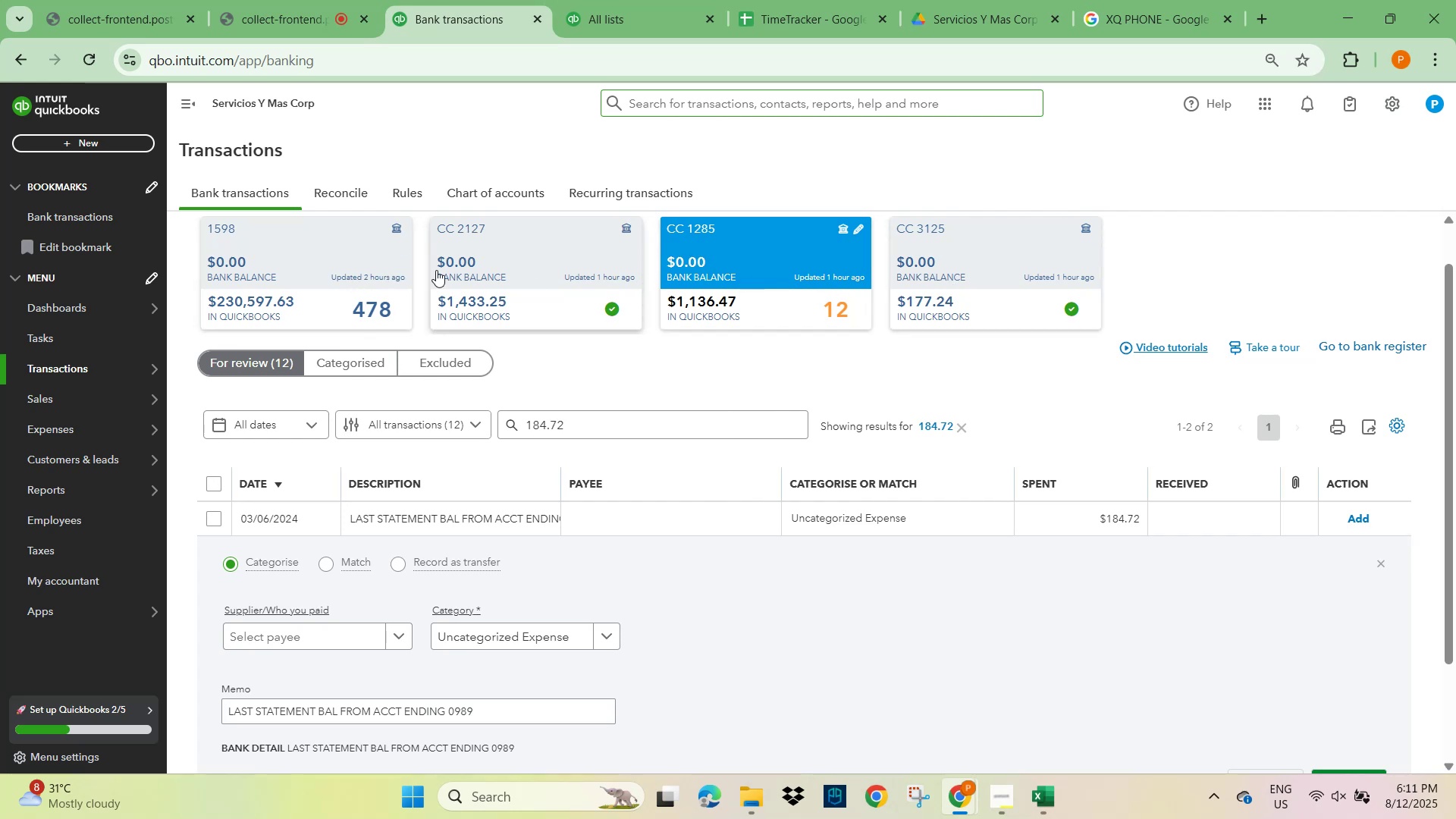 
left_click([453, 514])
 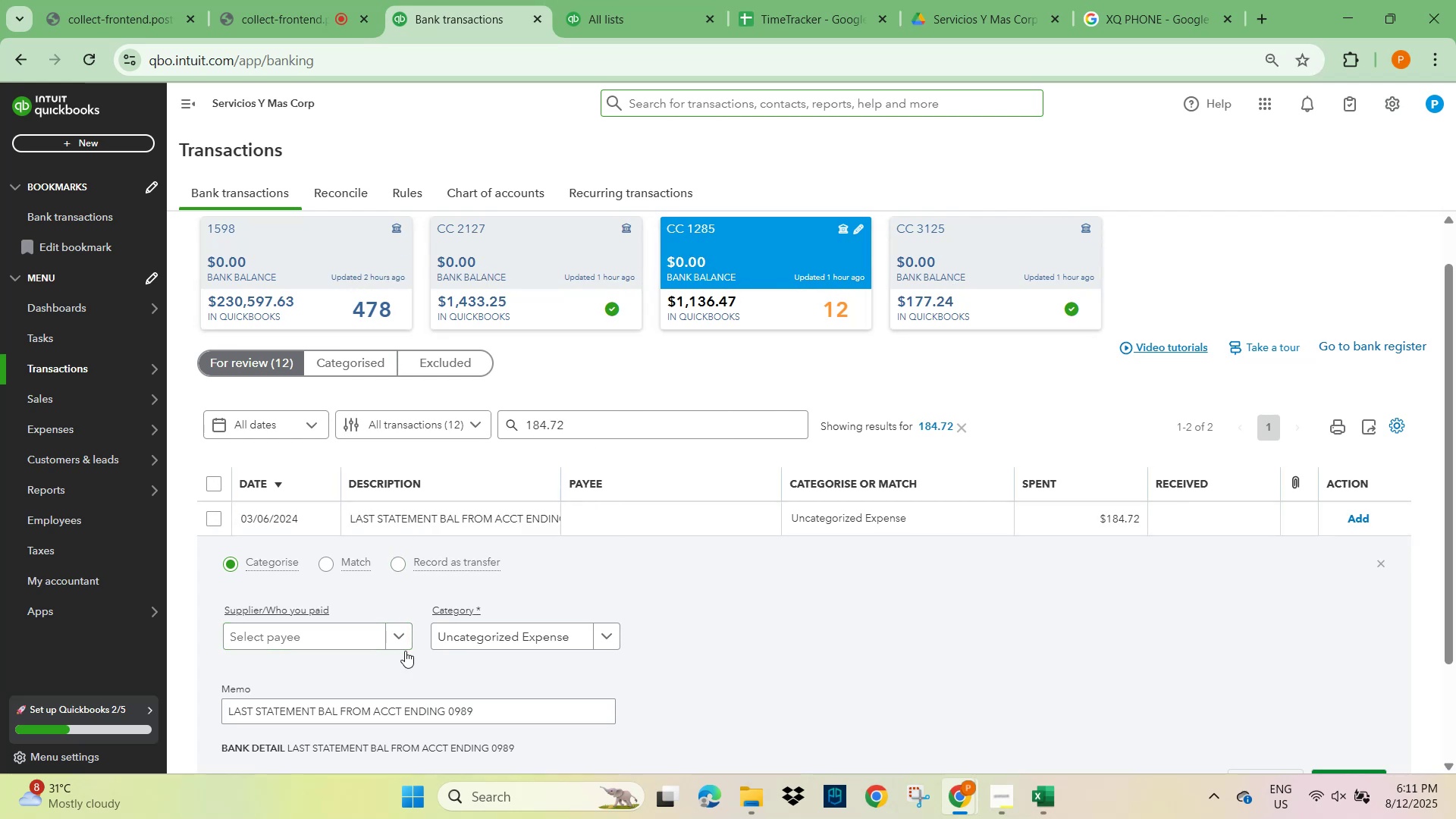 
scroll: coordinate [419, 666], scroll_direction: down, amount: 2.0
 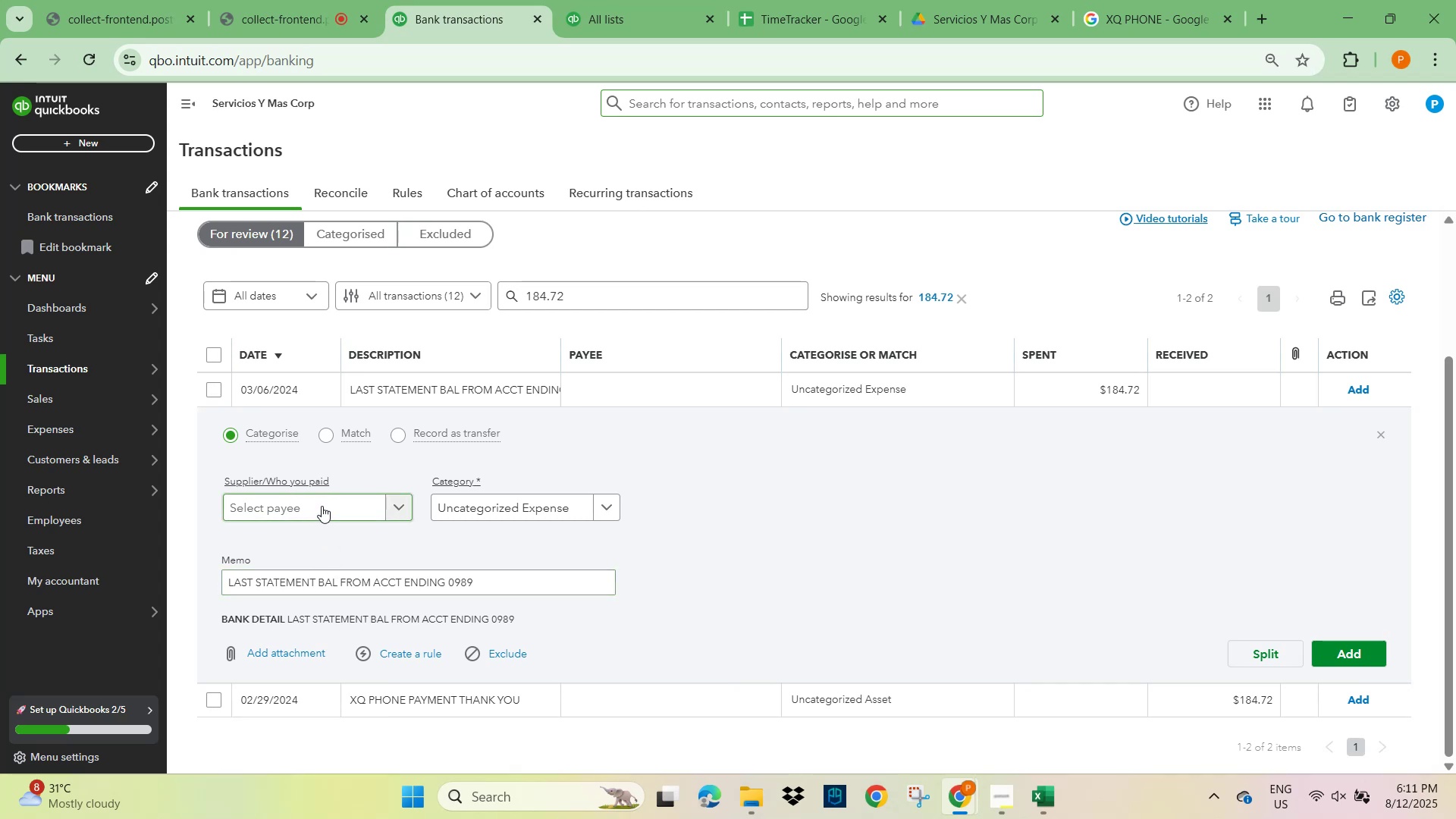 
scroll: coordinate [592, 344], scroll_direction: up, amount: 4.0
 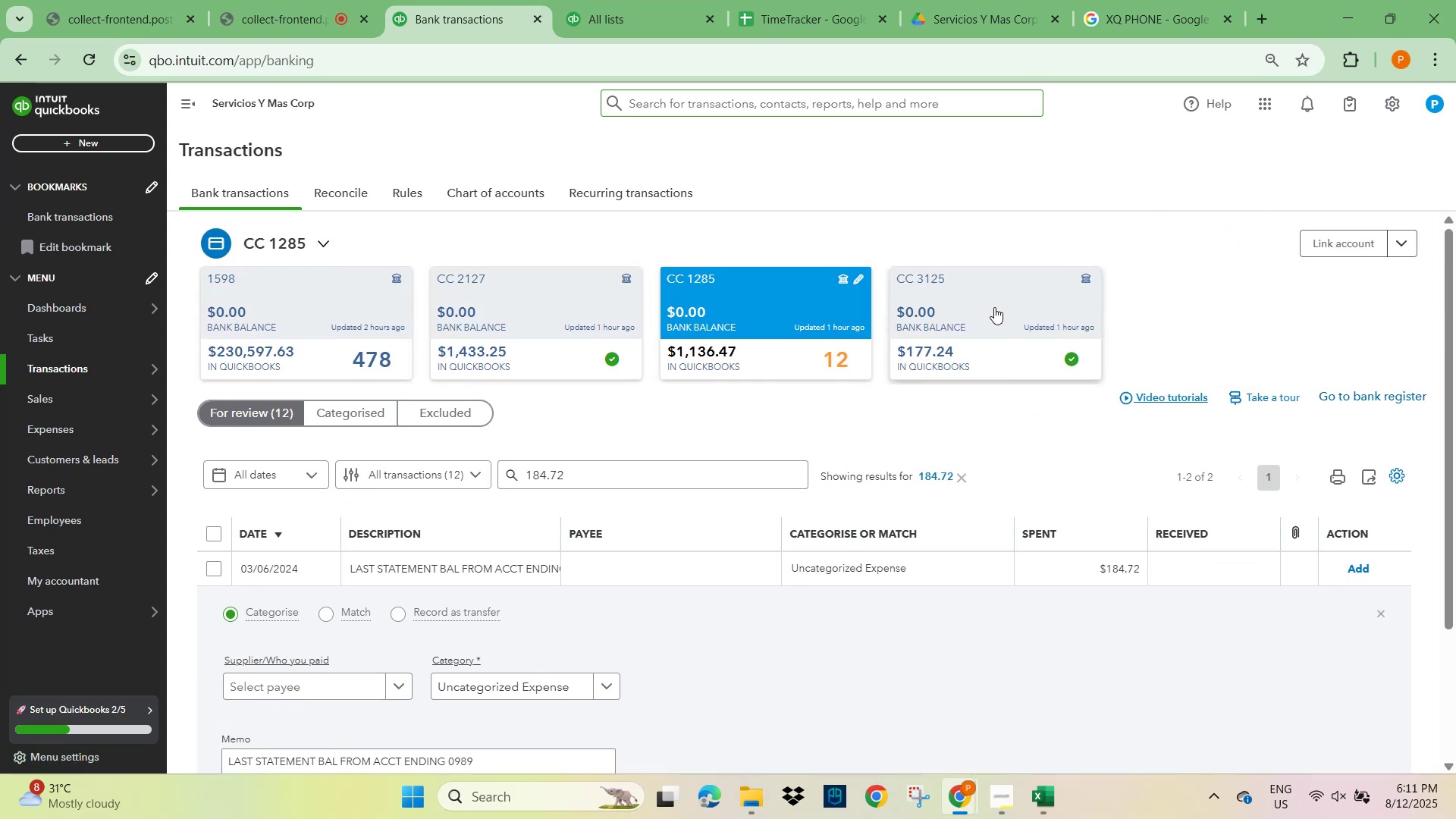 
left_click([994, 306])
 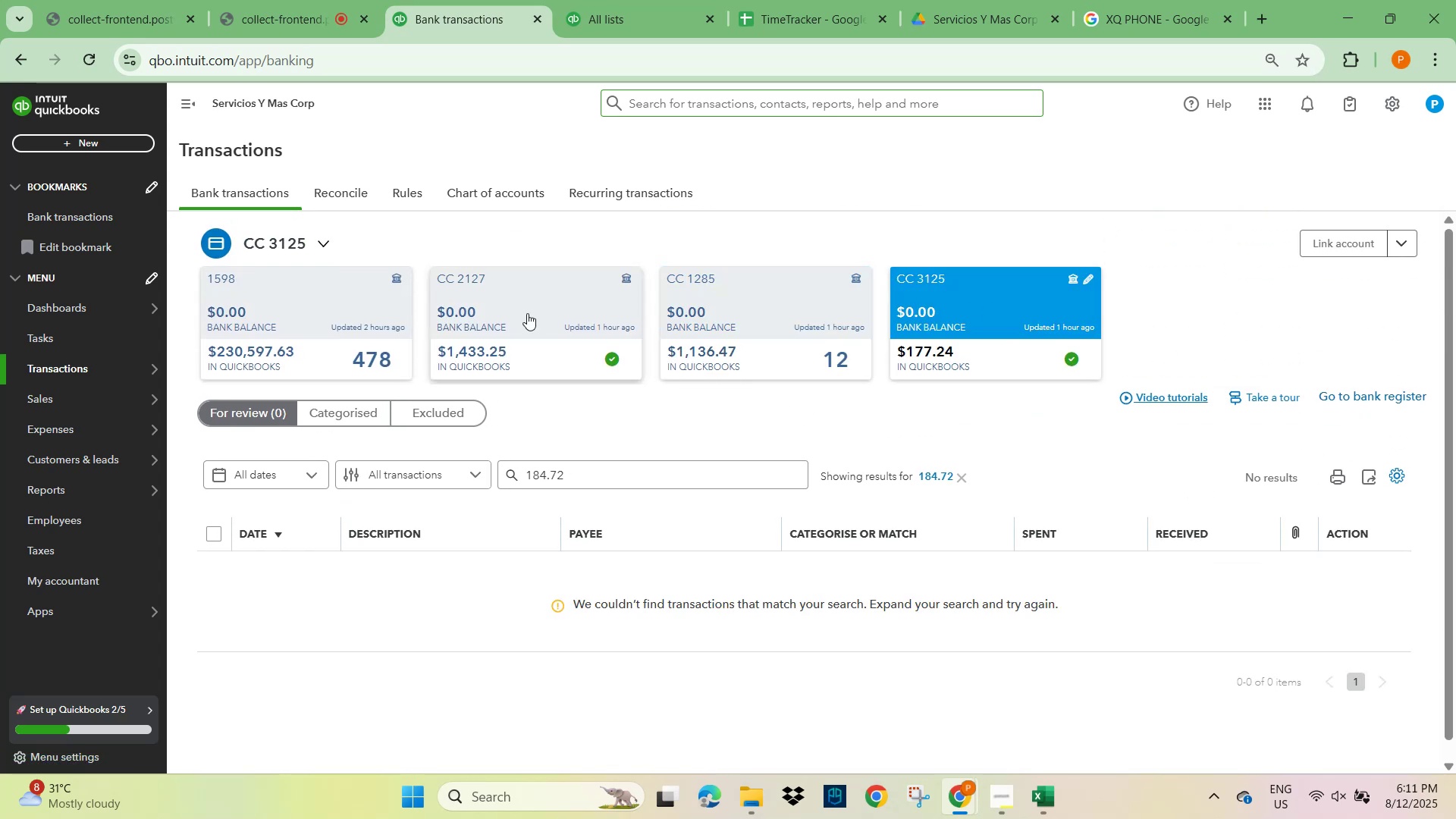 
left_click([500, 311])
 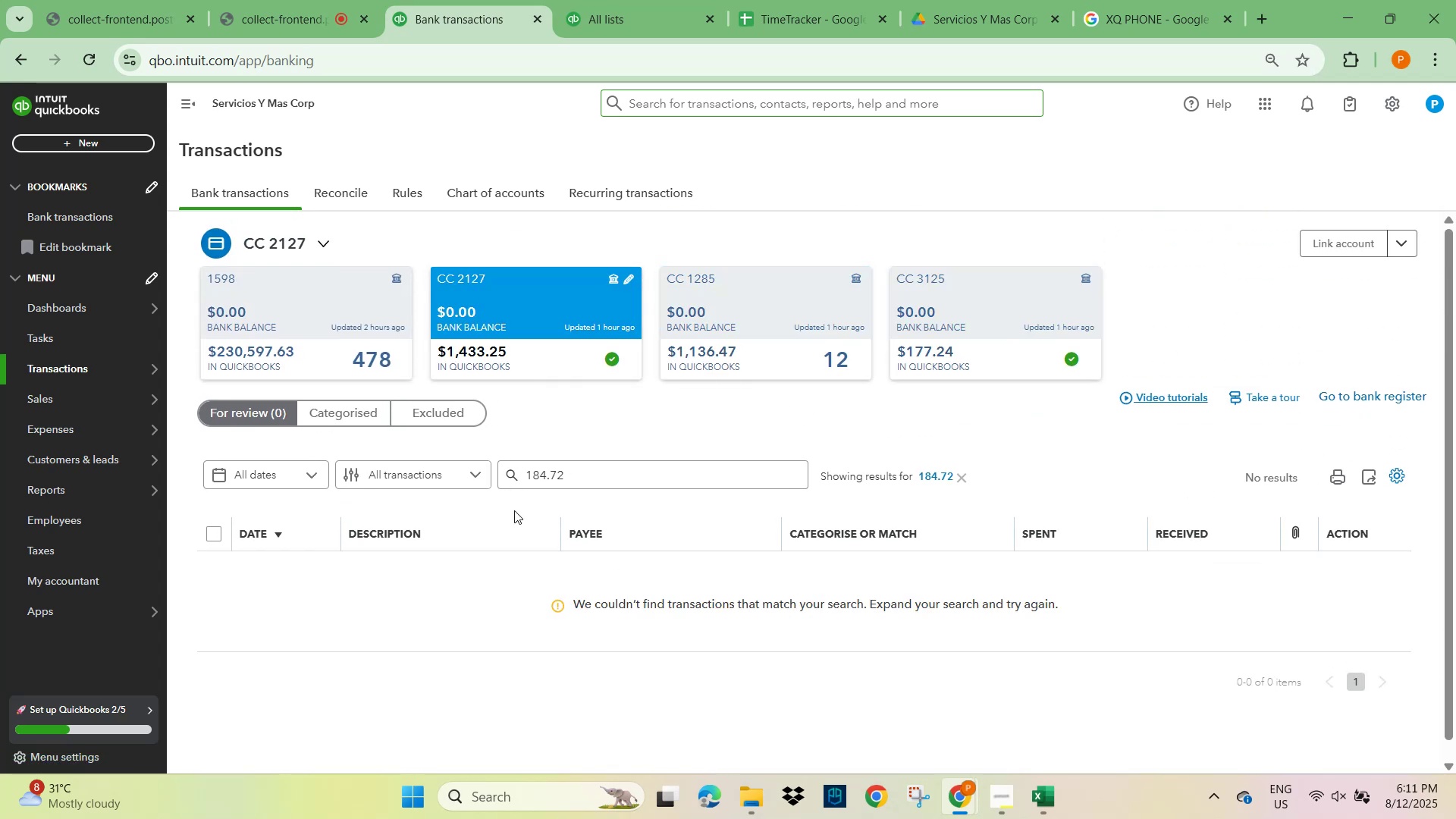 
left_click([356, 409])
 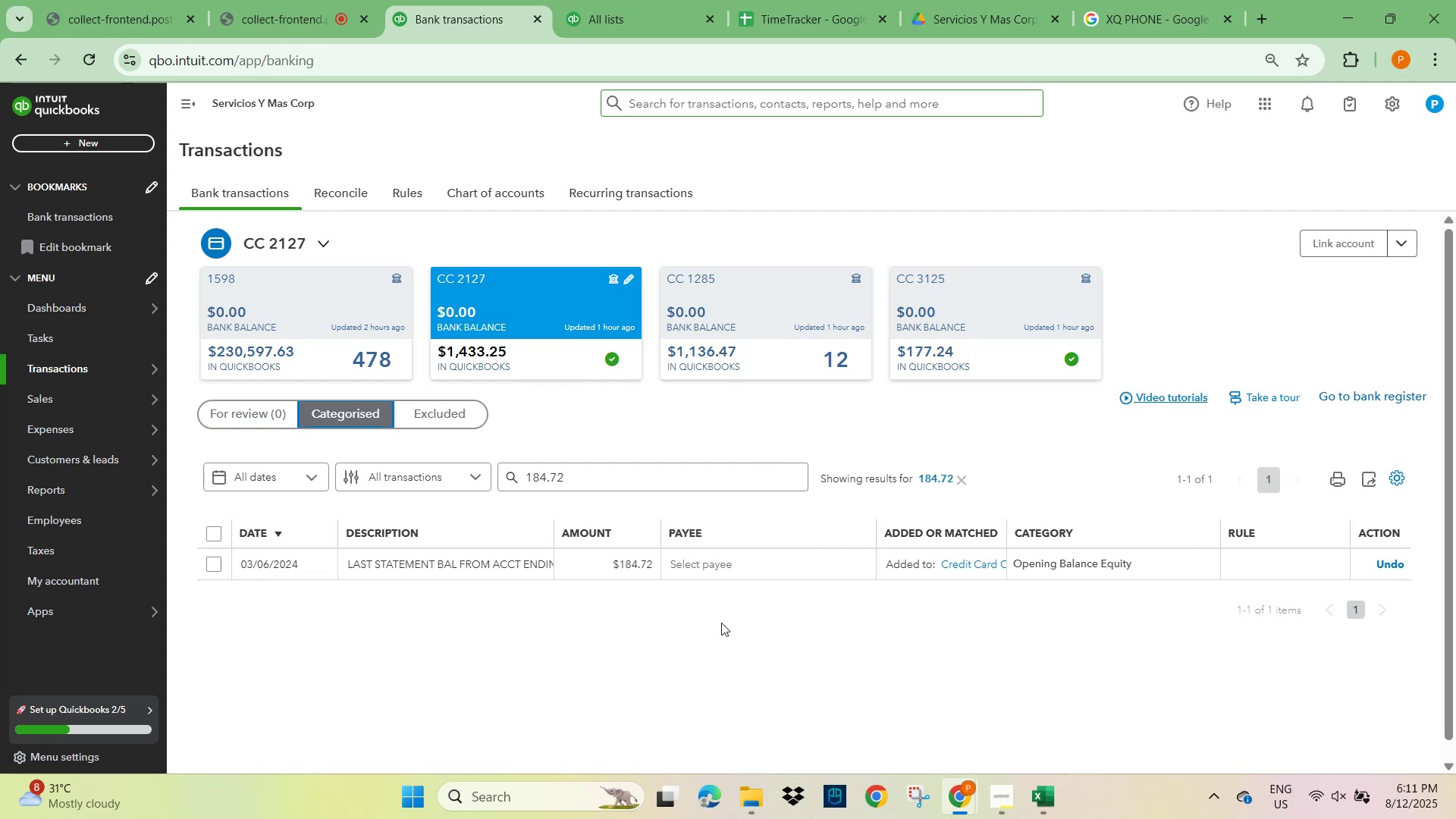 
scroll: coordinate [875, 620], scroll_direction: down, amount: 3.0
 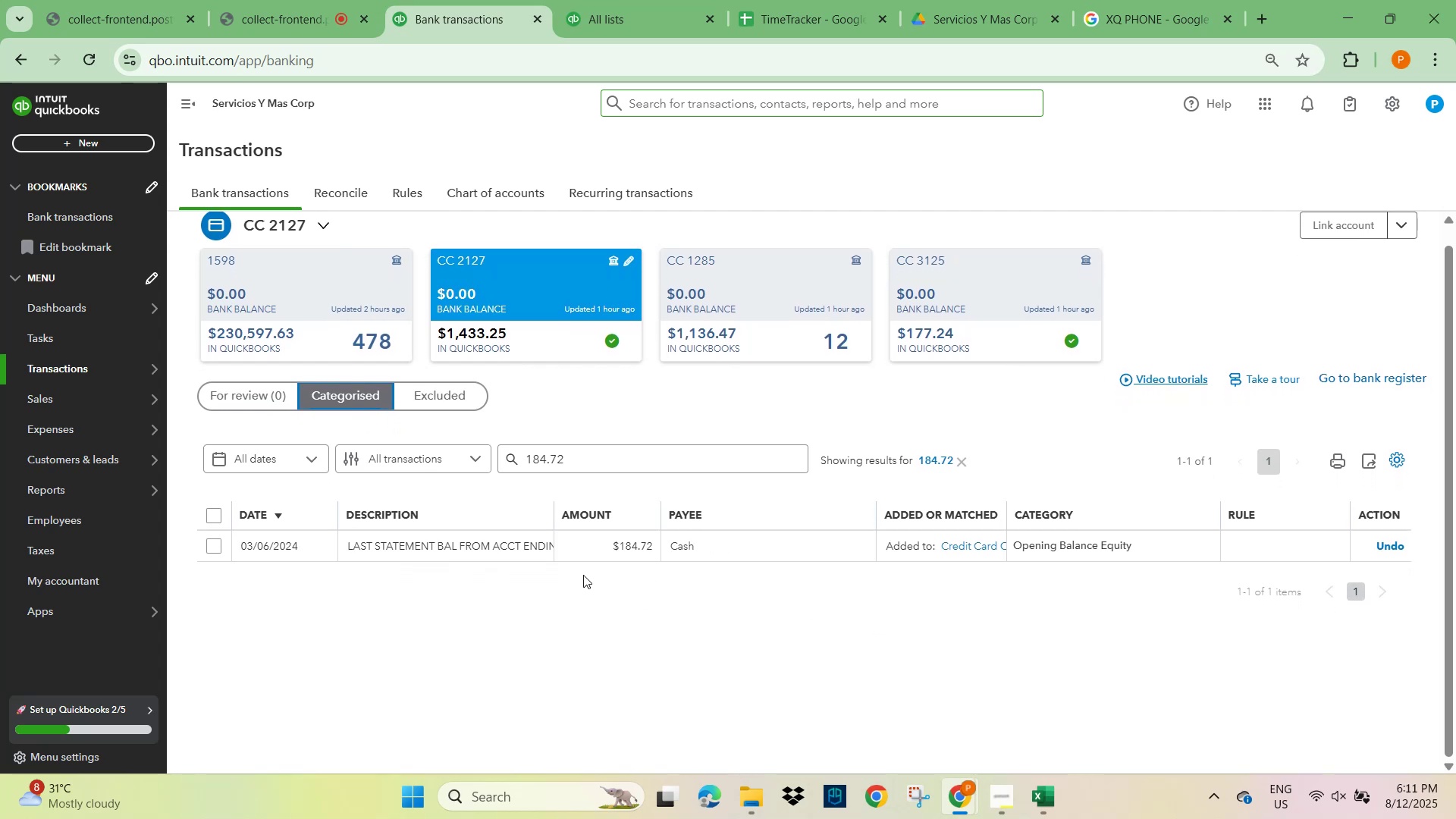 
wait(8.76)
 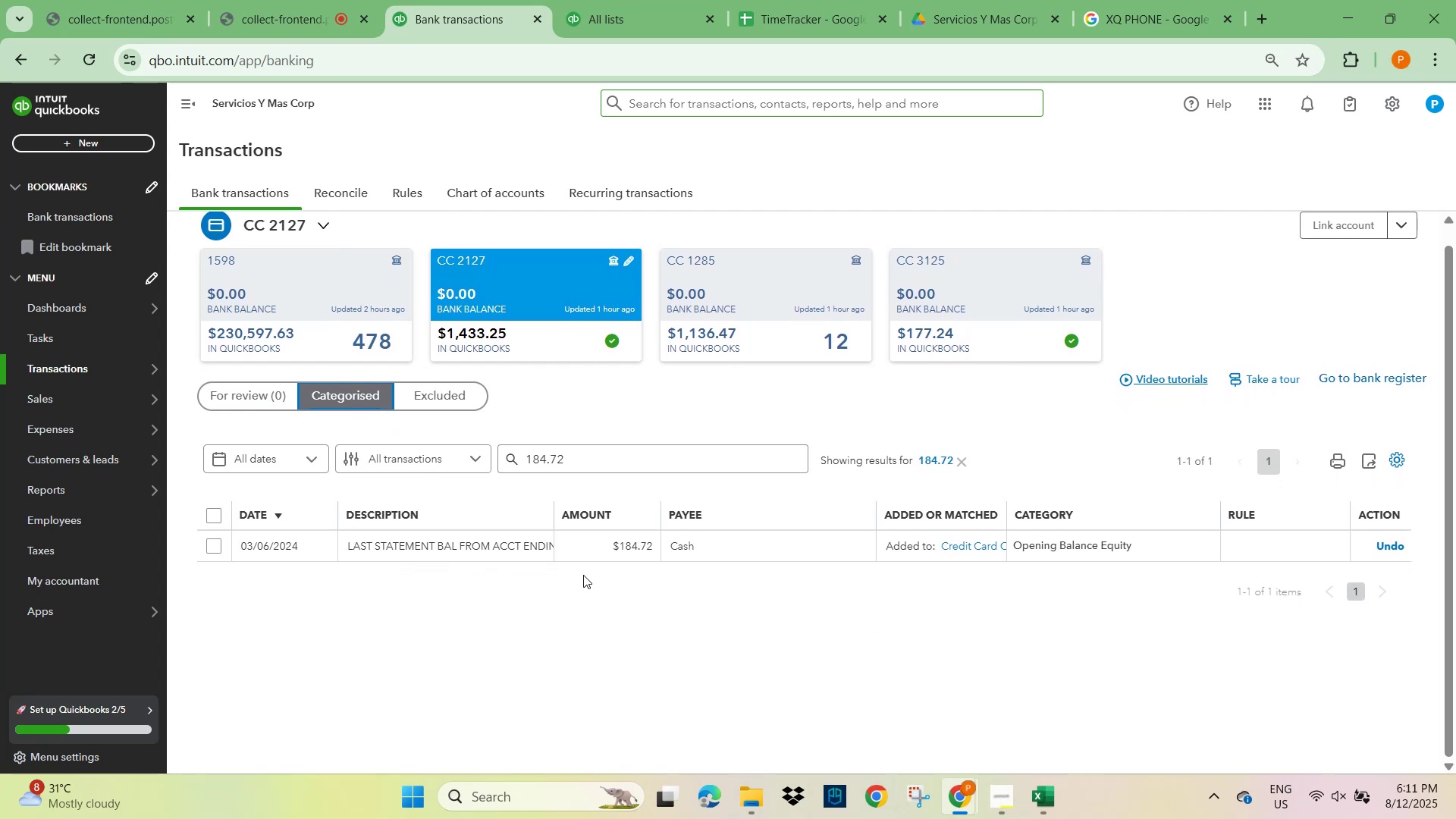 
left_click([806, 294])
 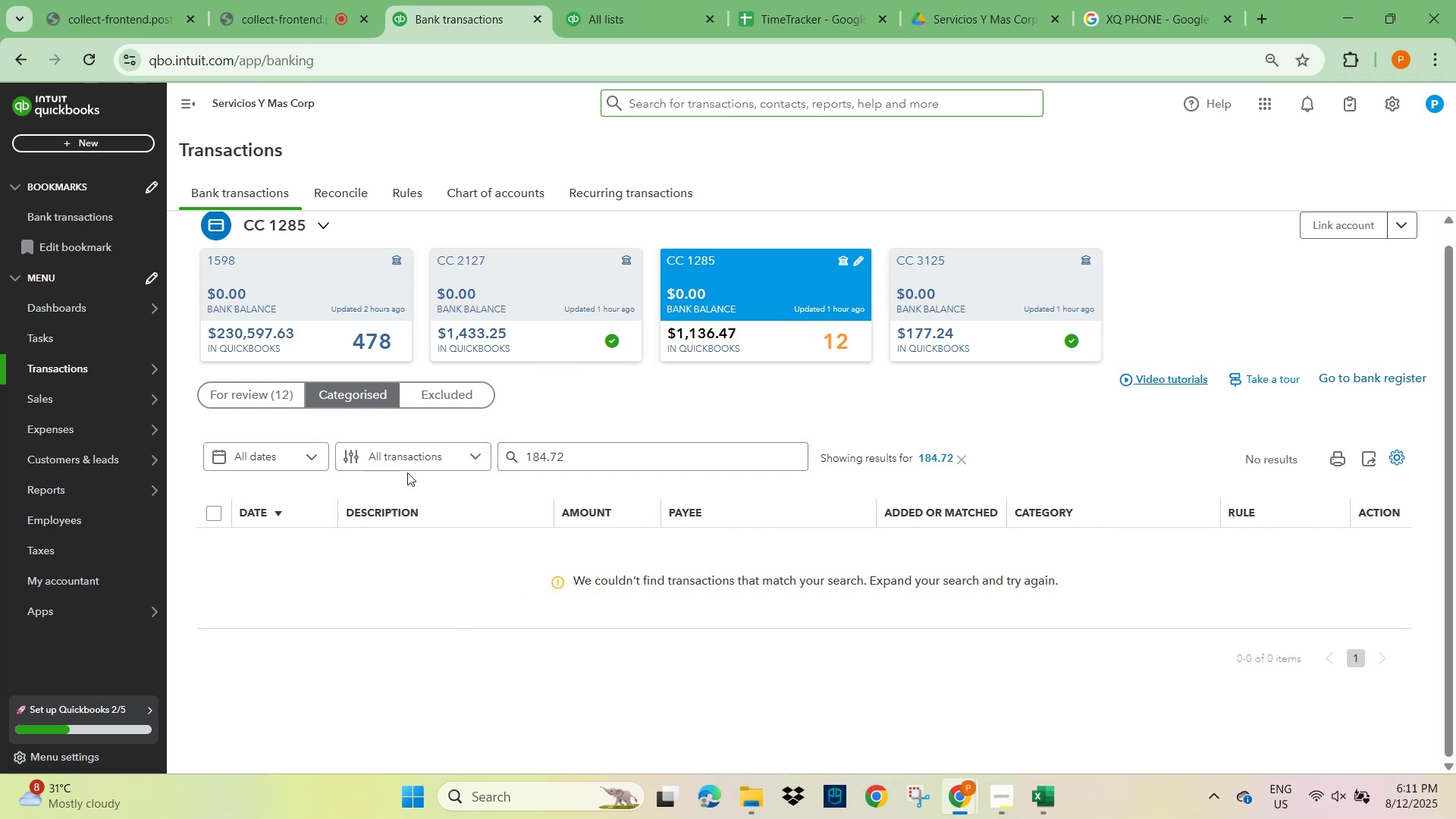 
left_click([596, 453])
 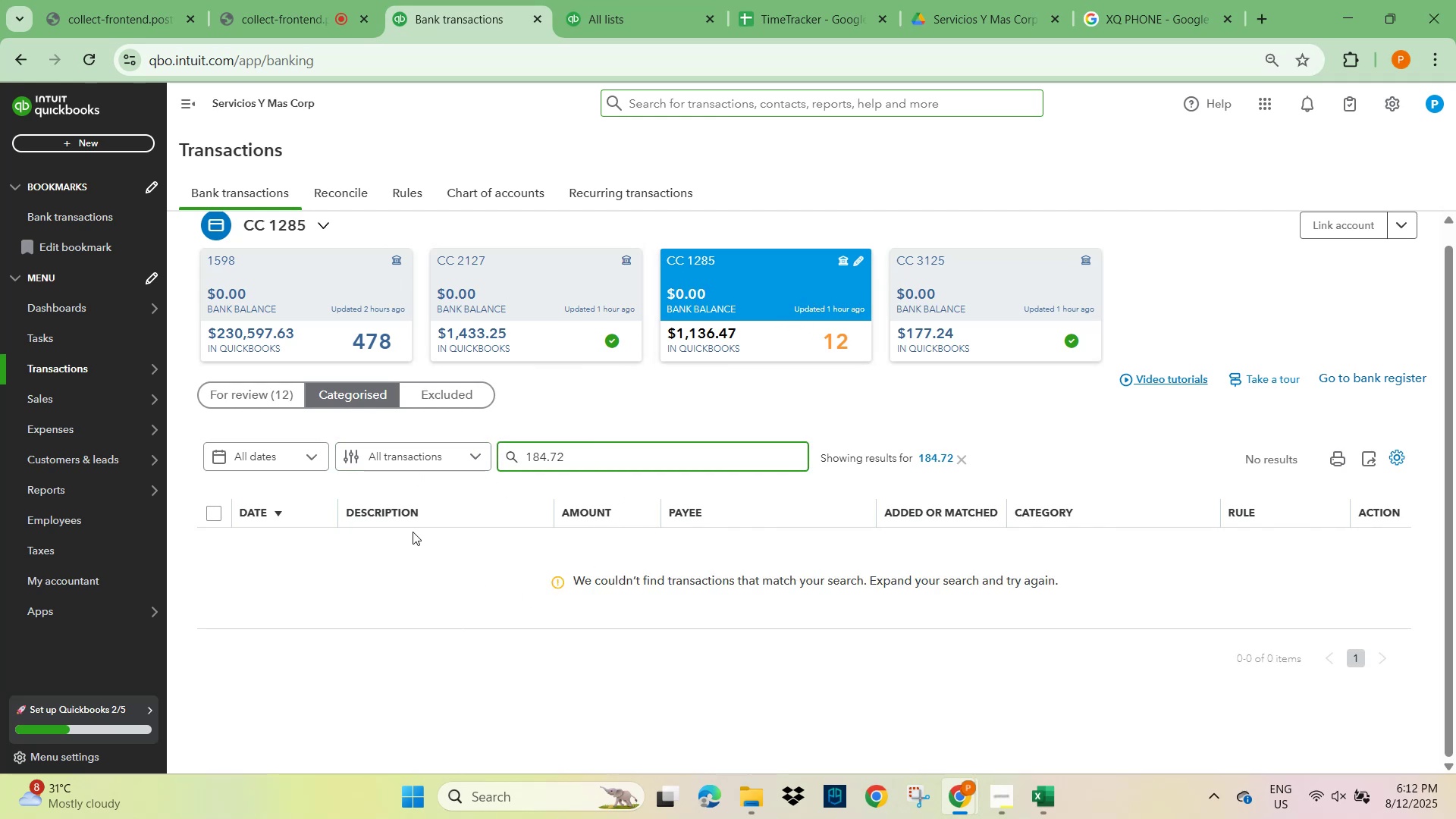 
mouse_move([287, 512])
 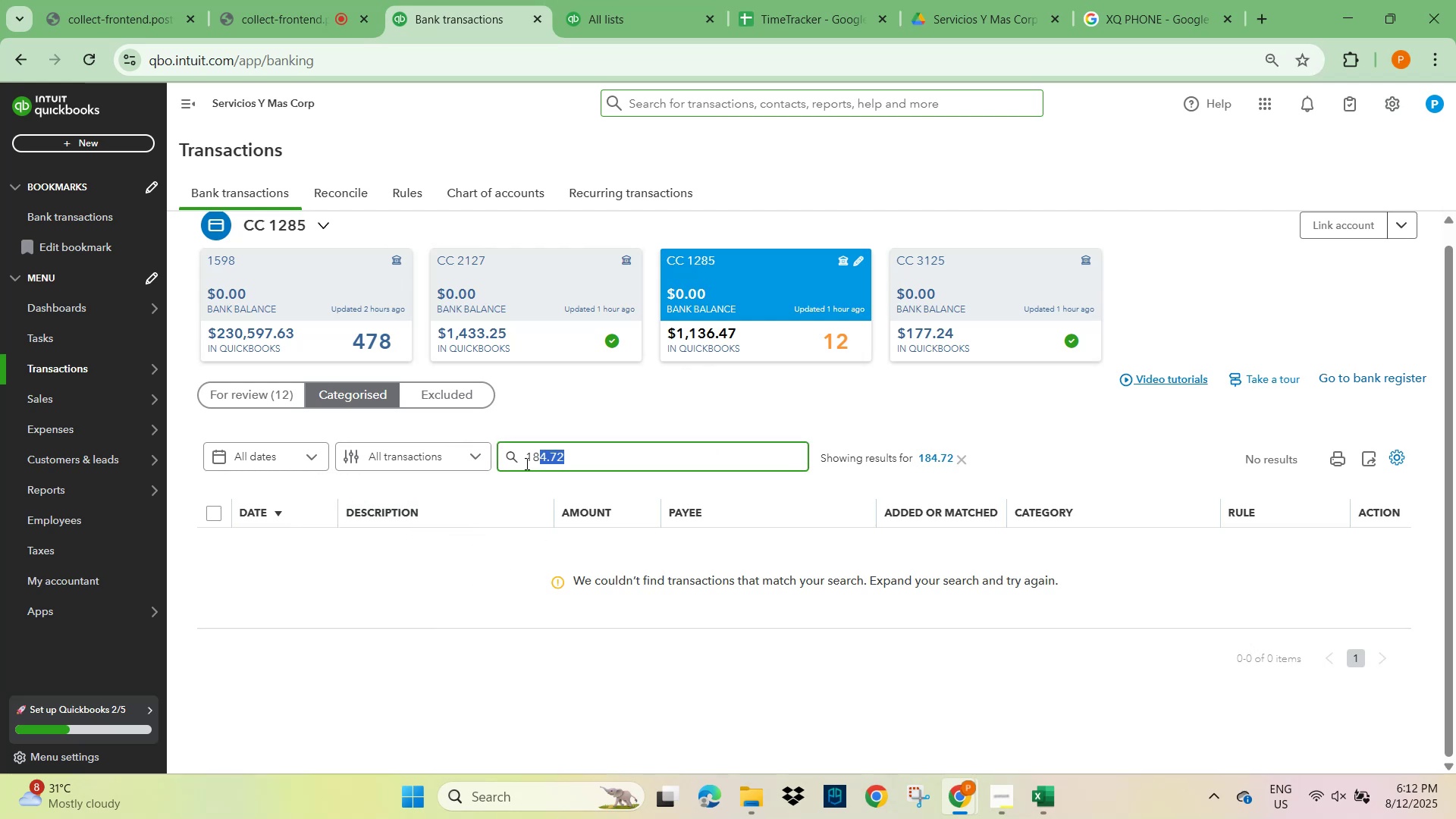 
left_click([963, 459])
 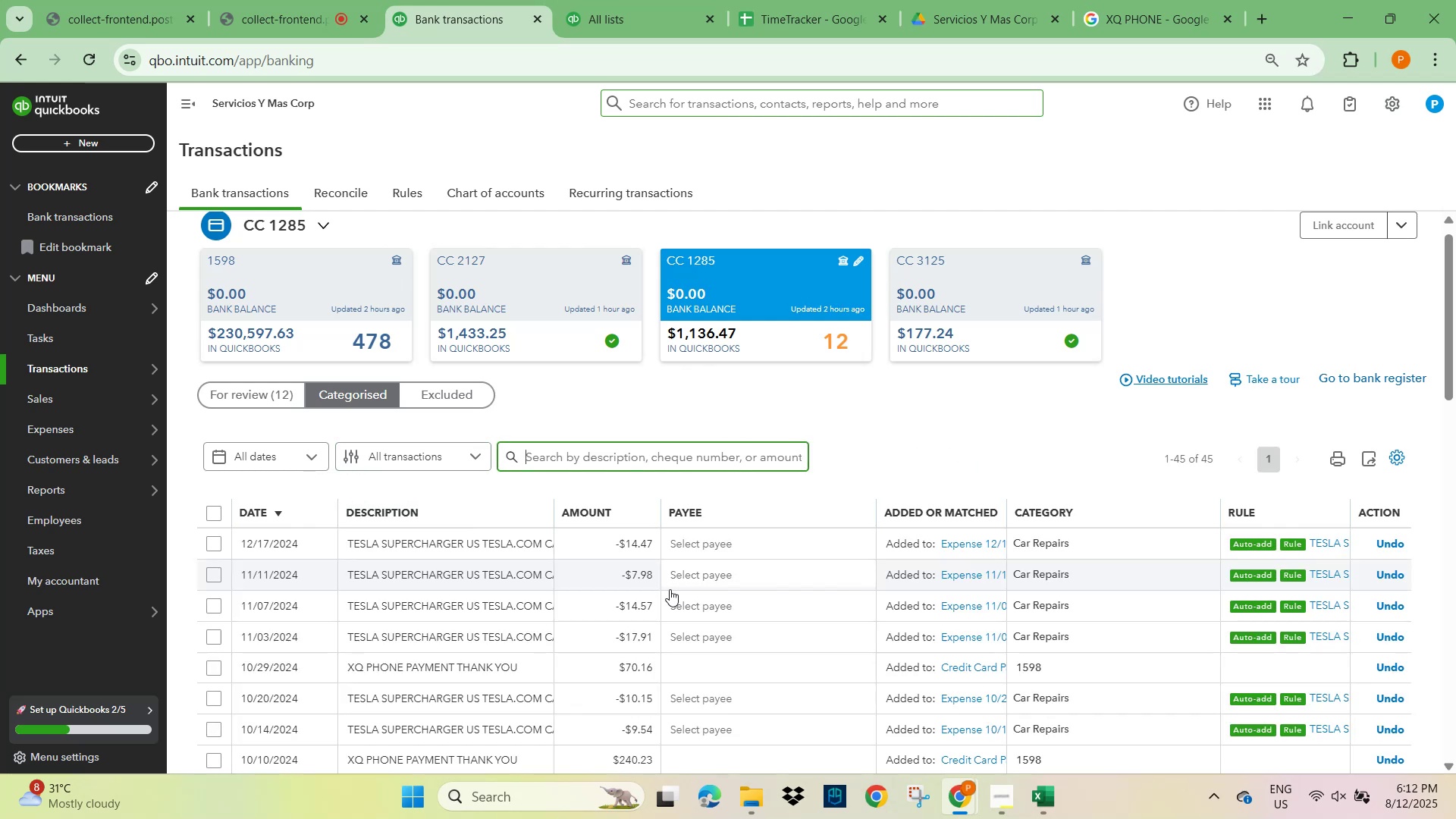 
scroll: coordinate [668, 597], scroll_direction: down, amount: 2.0
 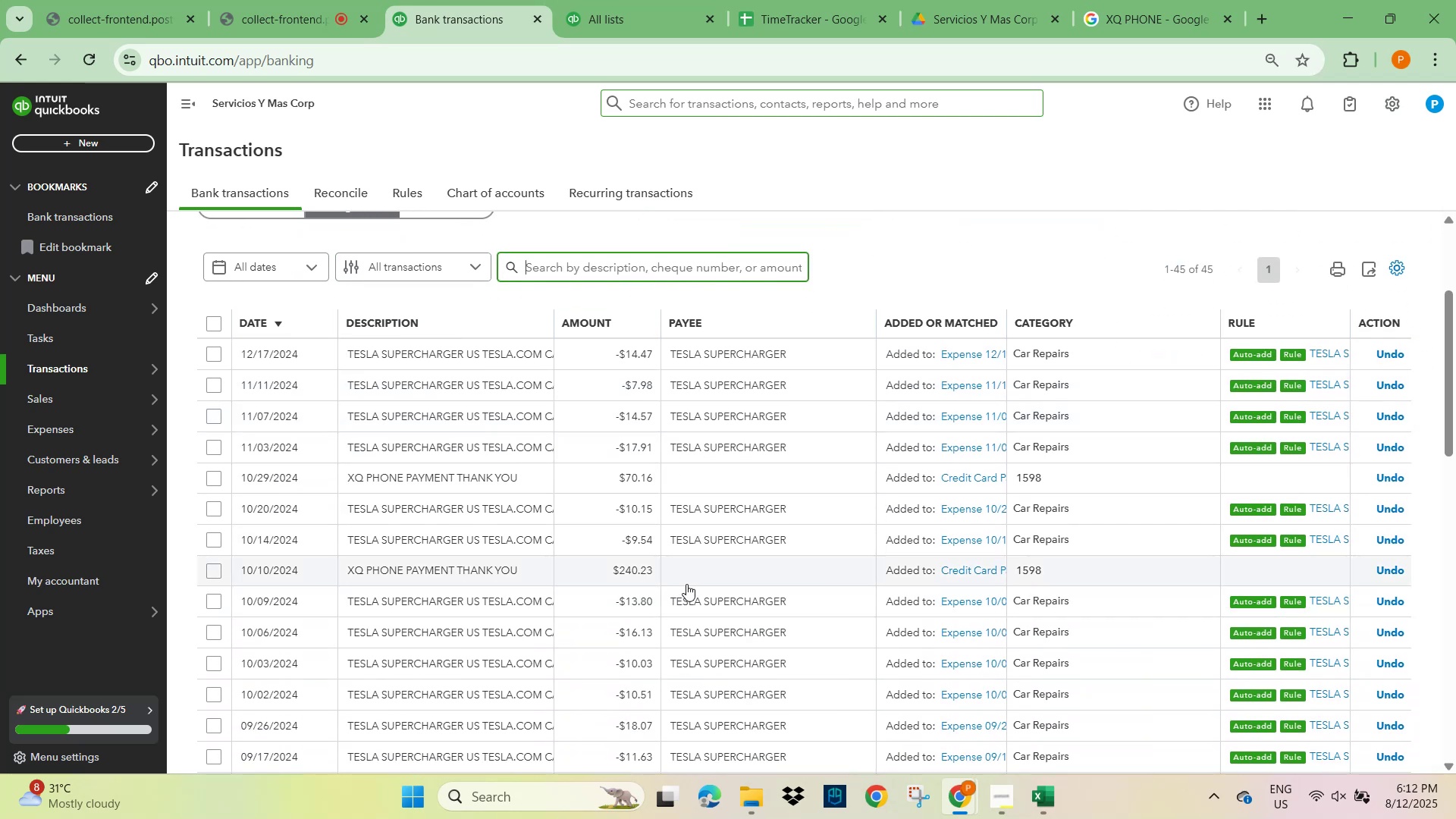 
scroll: coordinate [733, 506], scroll_direction: up, amount: 5.0
 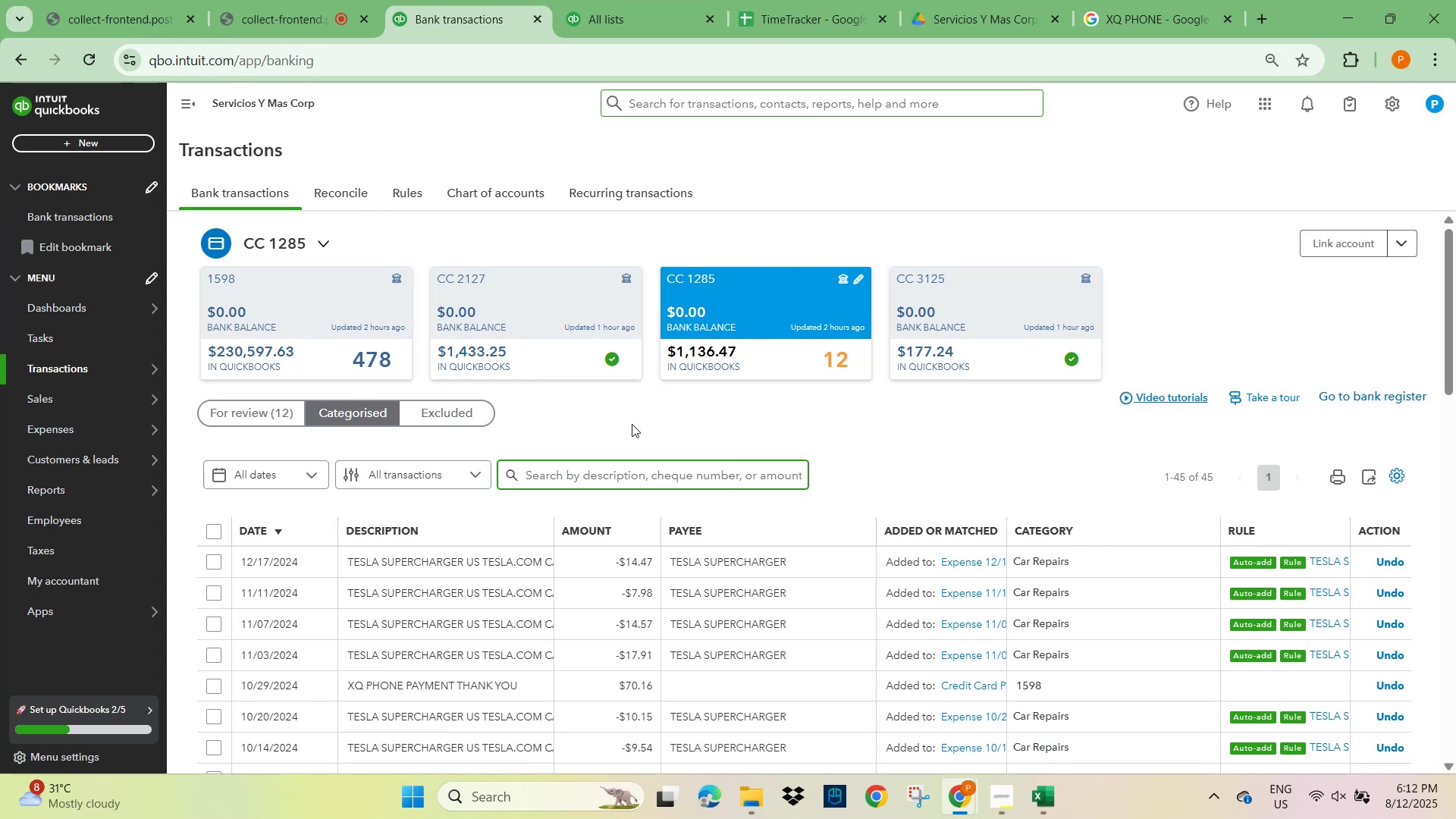 
left_click([673, 435])
 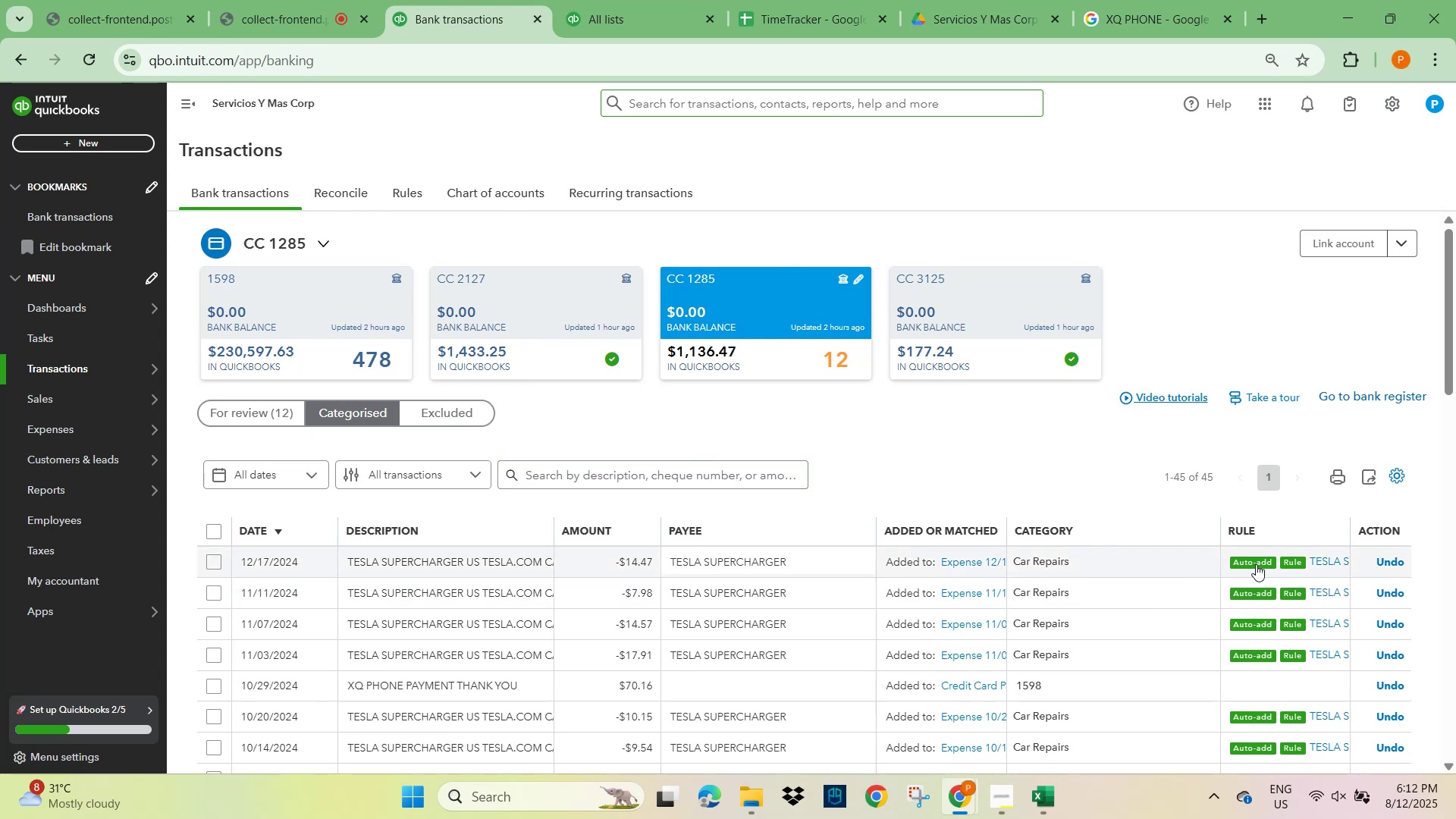 
wait(6.94)
 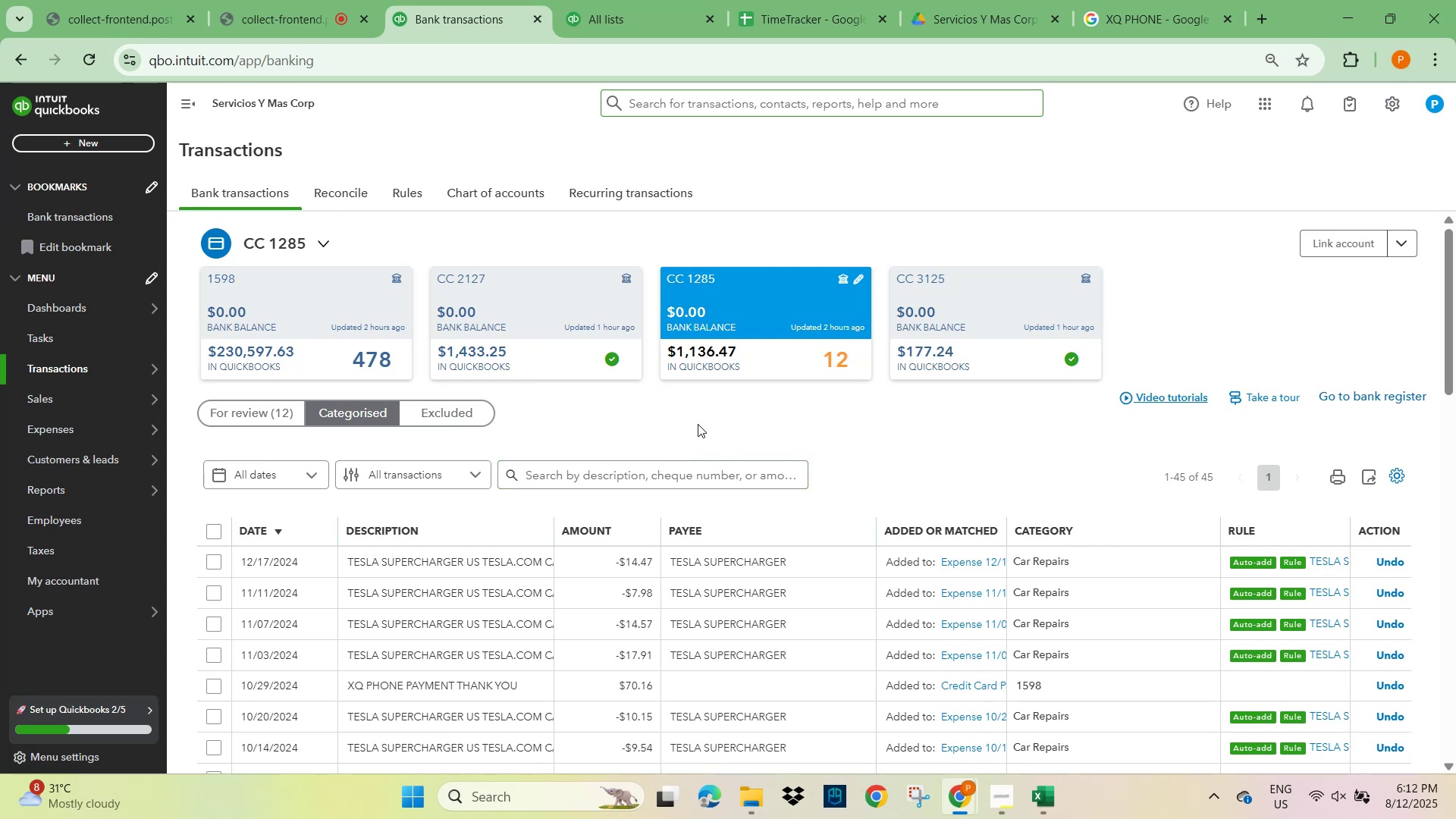 
scroll: coordinate [1257, 563], scroll_direction: down, amount: 4.0
 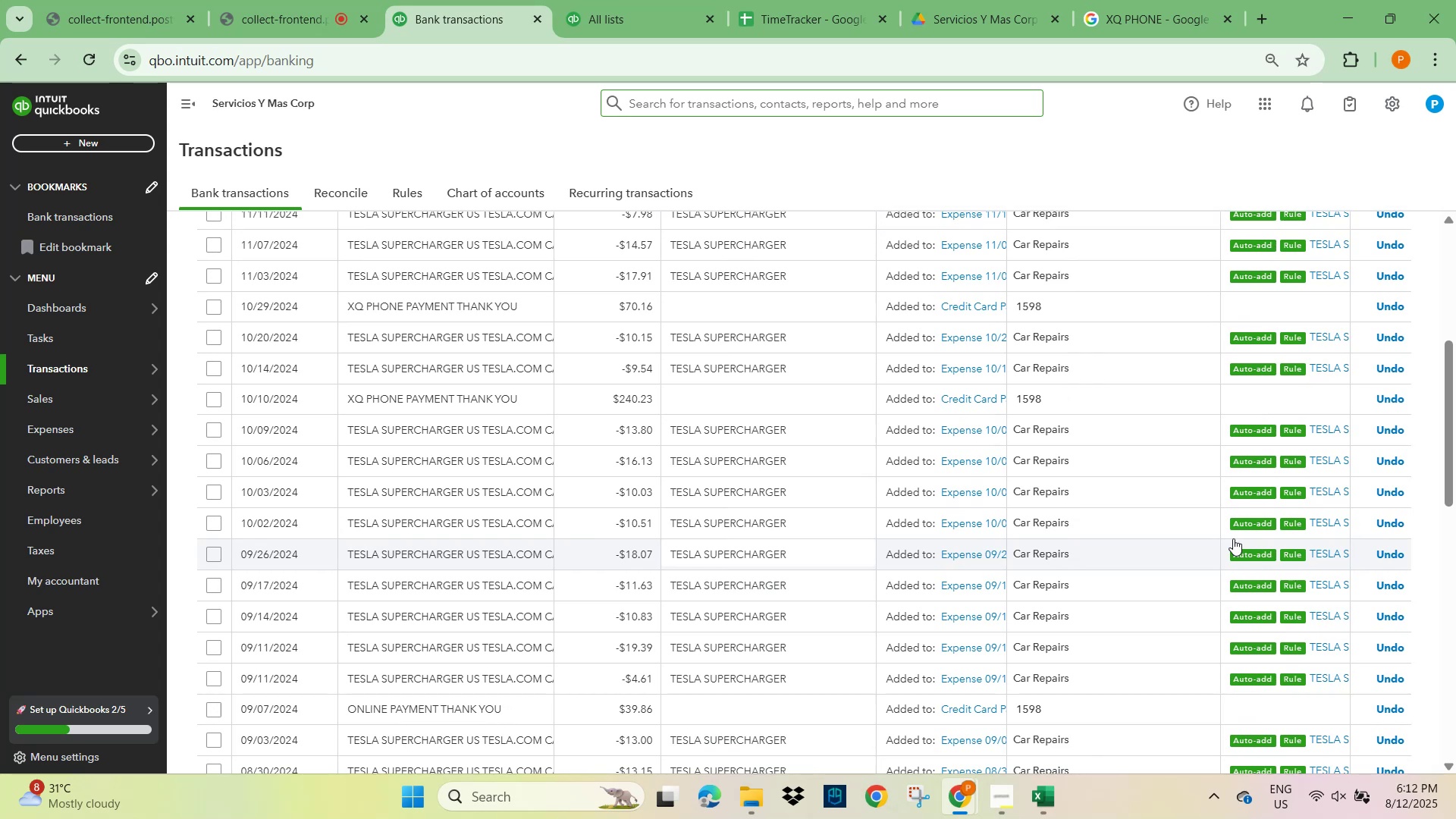 
scroll: coordinate [503, 413], scroll_direction: up, amount: 17.0
 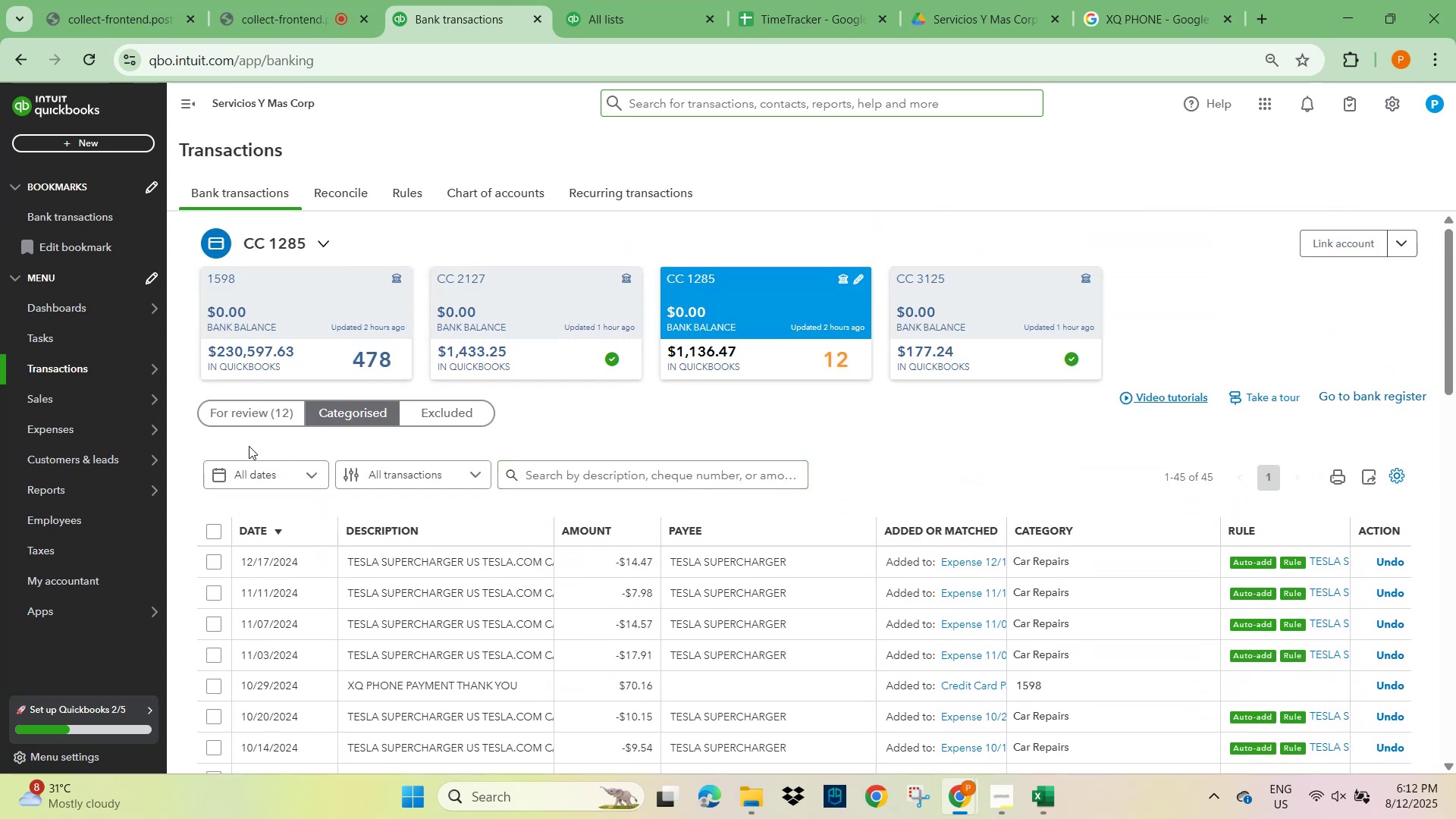 
left_click([253, 416])
 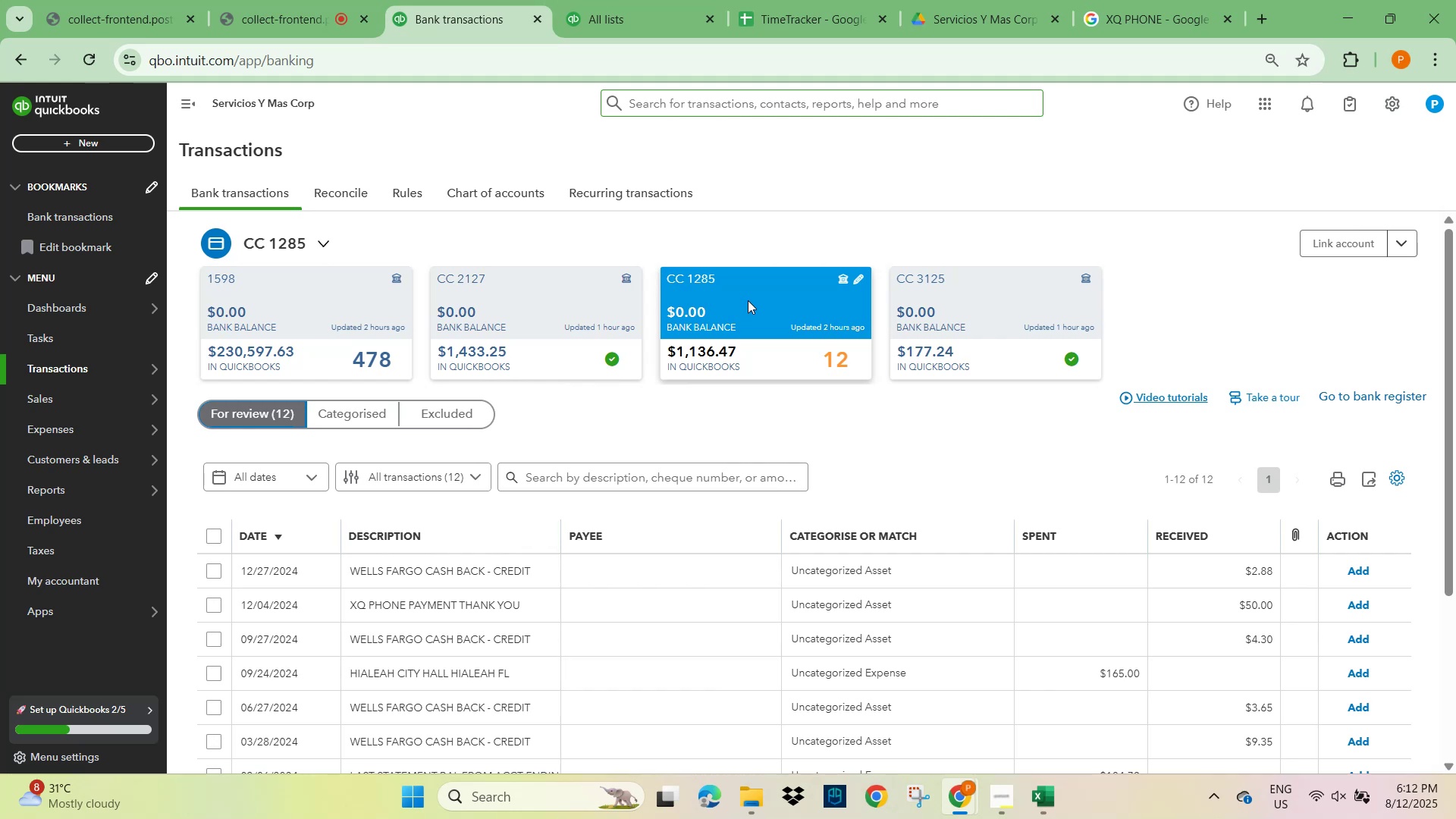 
scroll: coordinate [659, 588], scroll_direction: down, amount: 4.0
 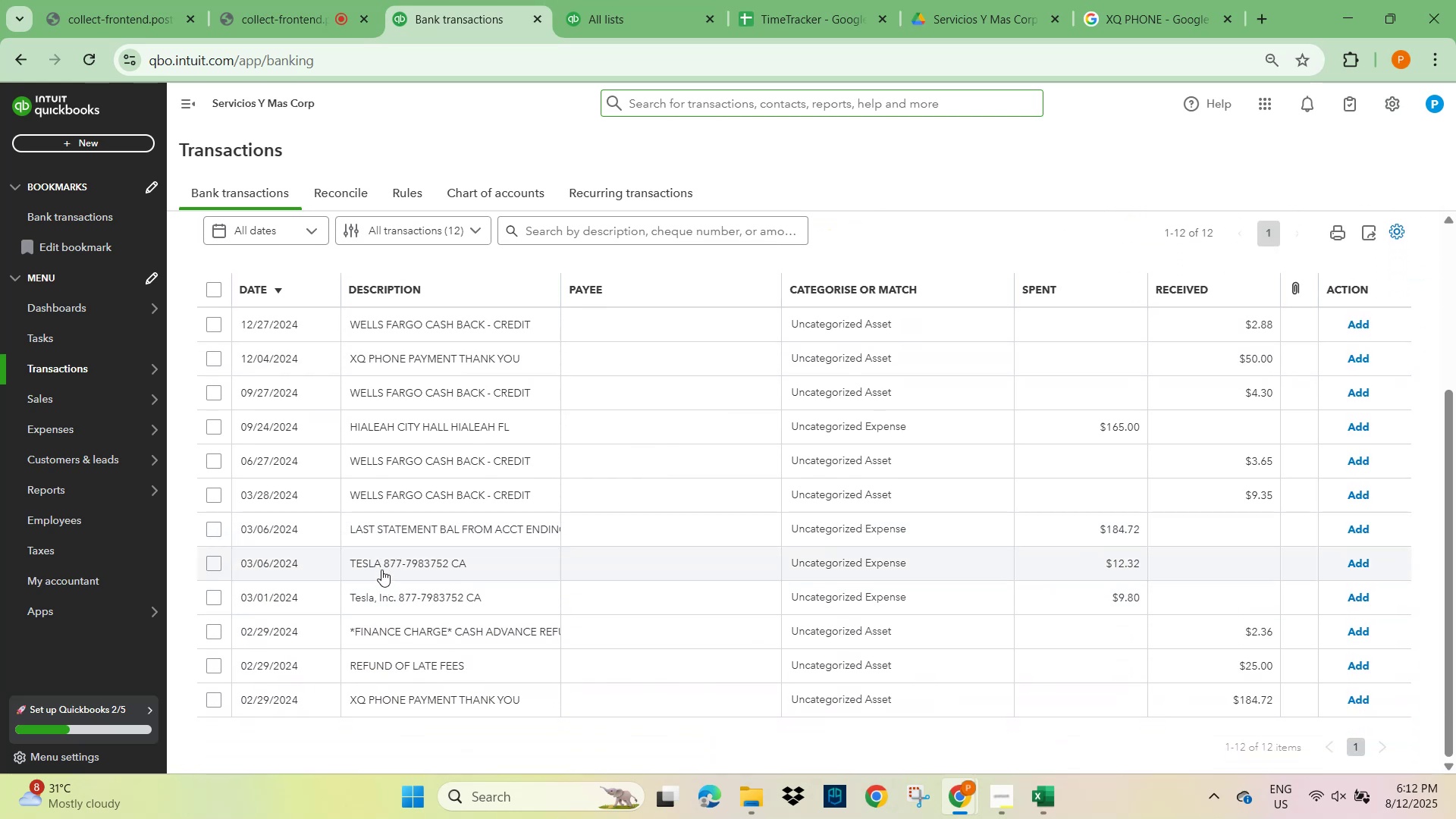 
wait(7.33)
 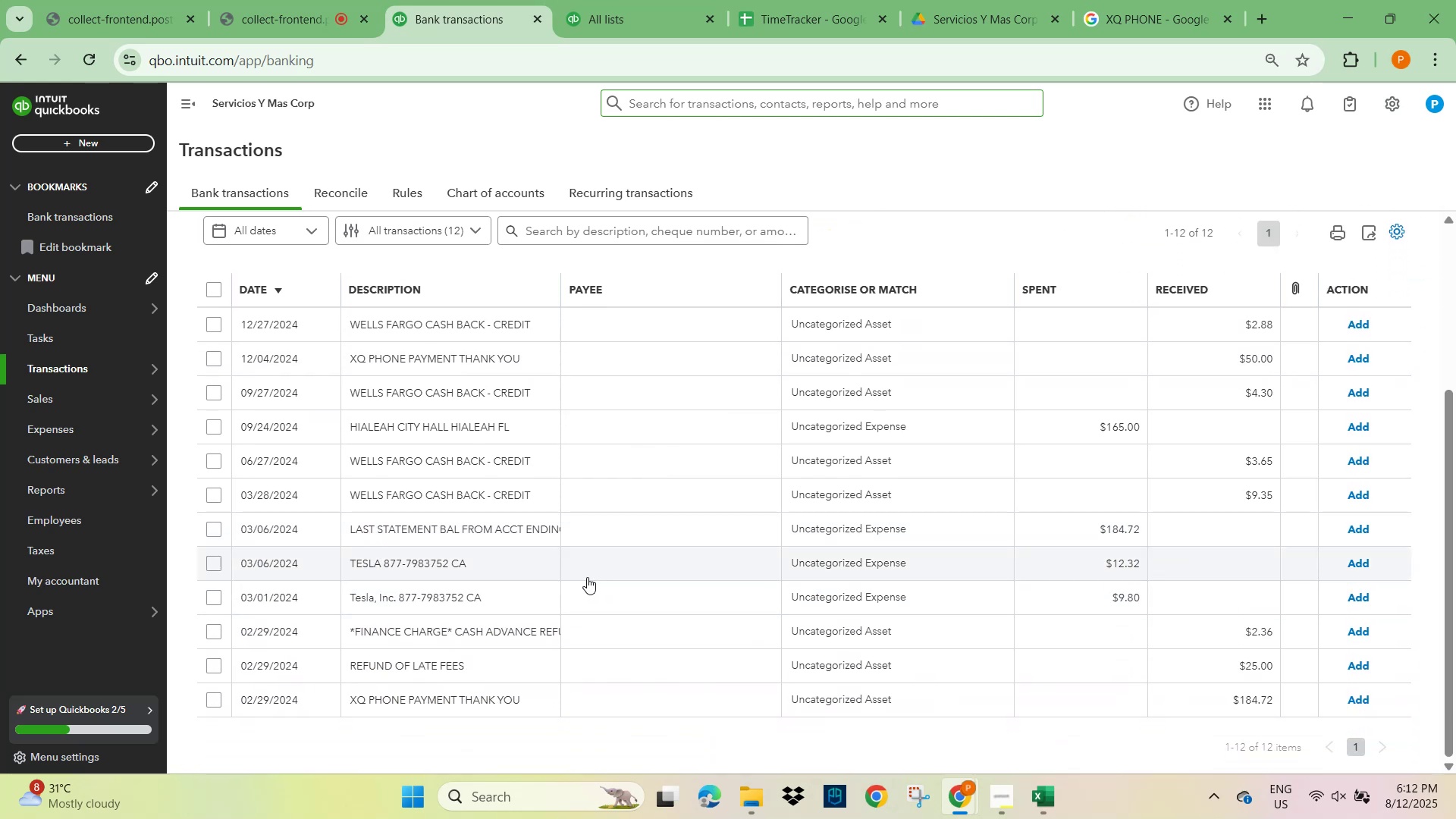 
scroll: coordinate [342, 650], scroll_direction: down, amount: 1.0
 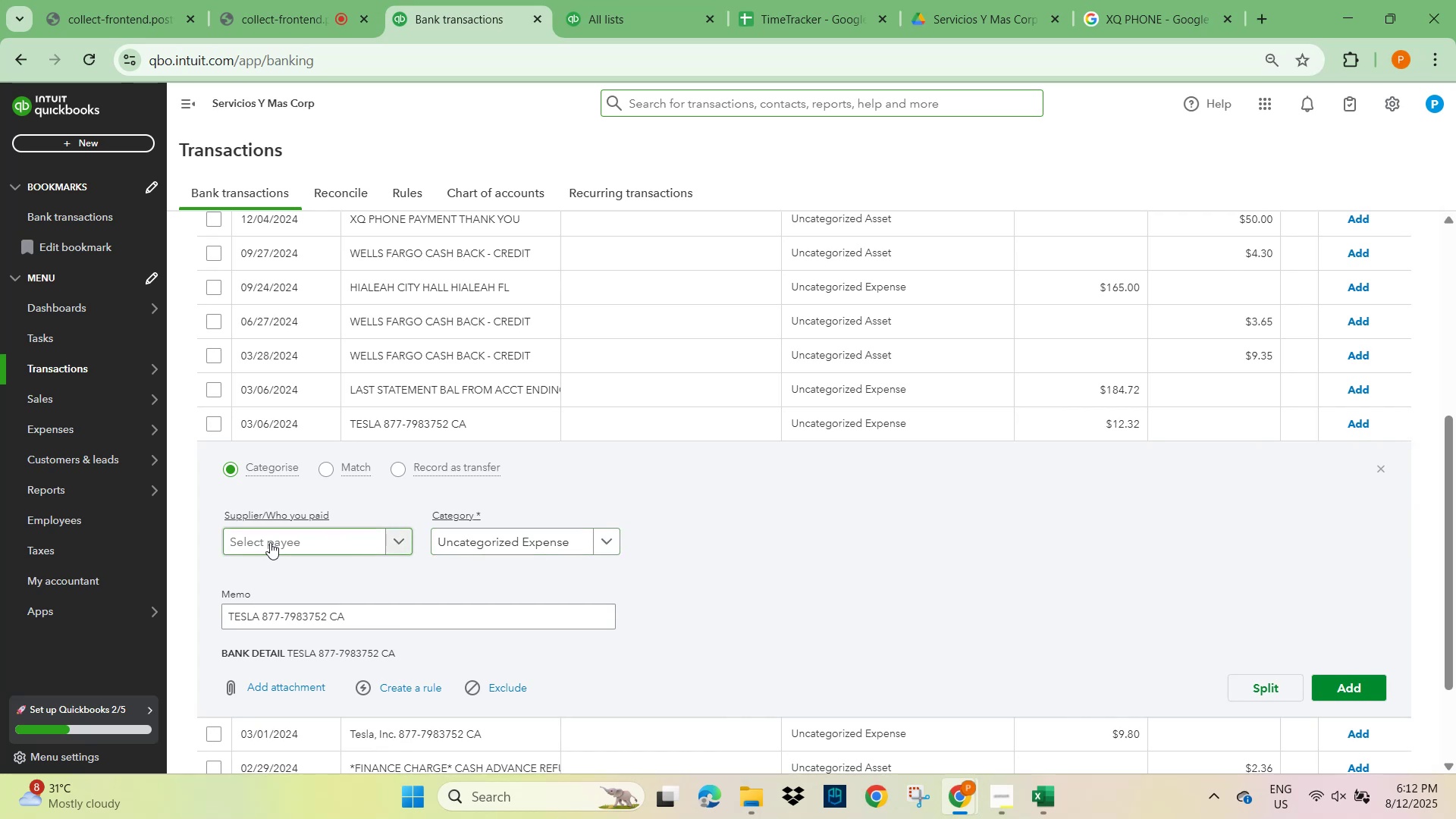 
type(tesla)
 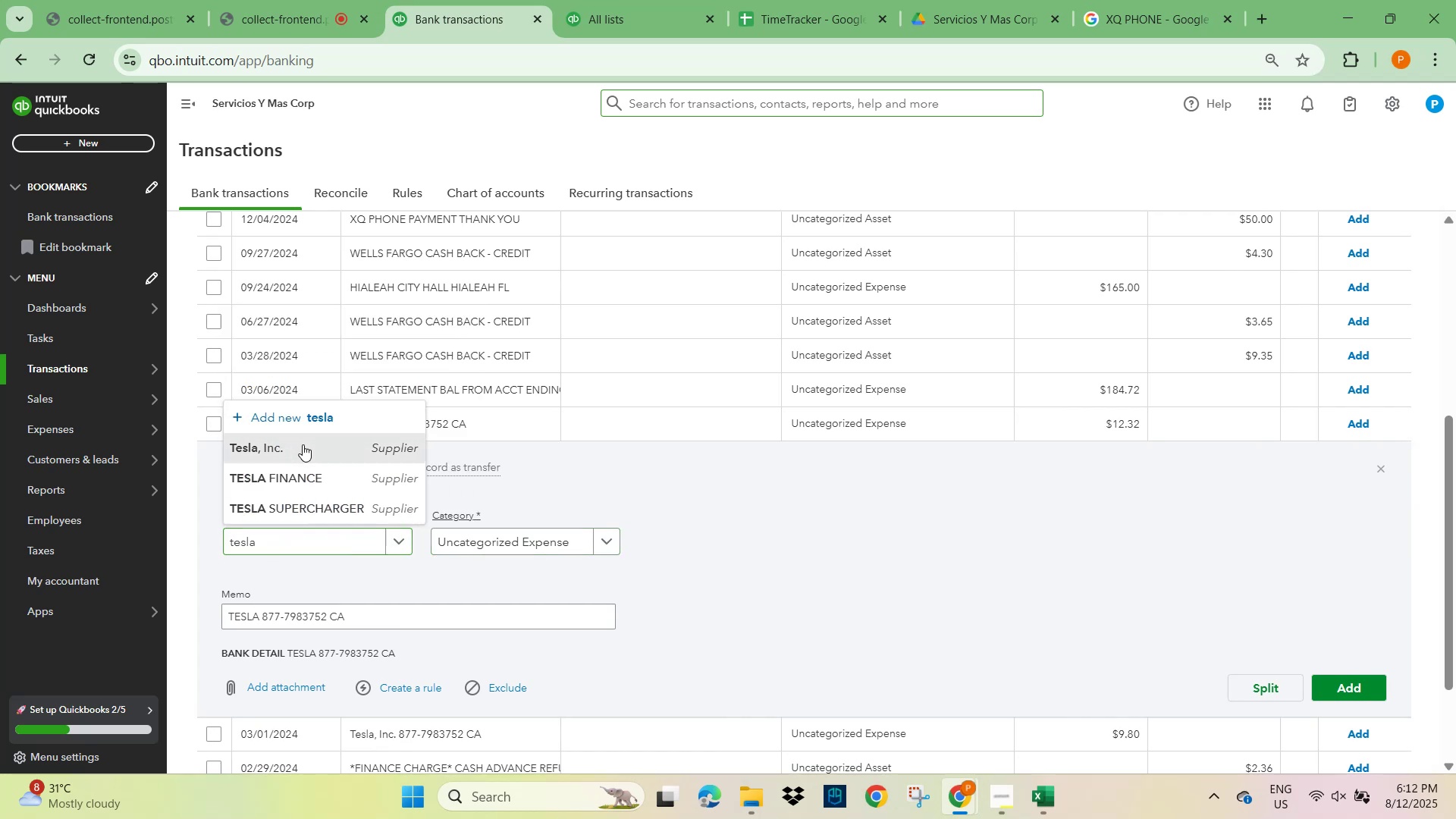 
left_click([509, 539])
 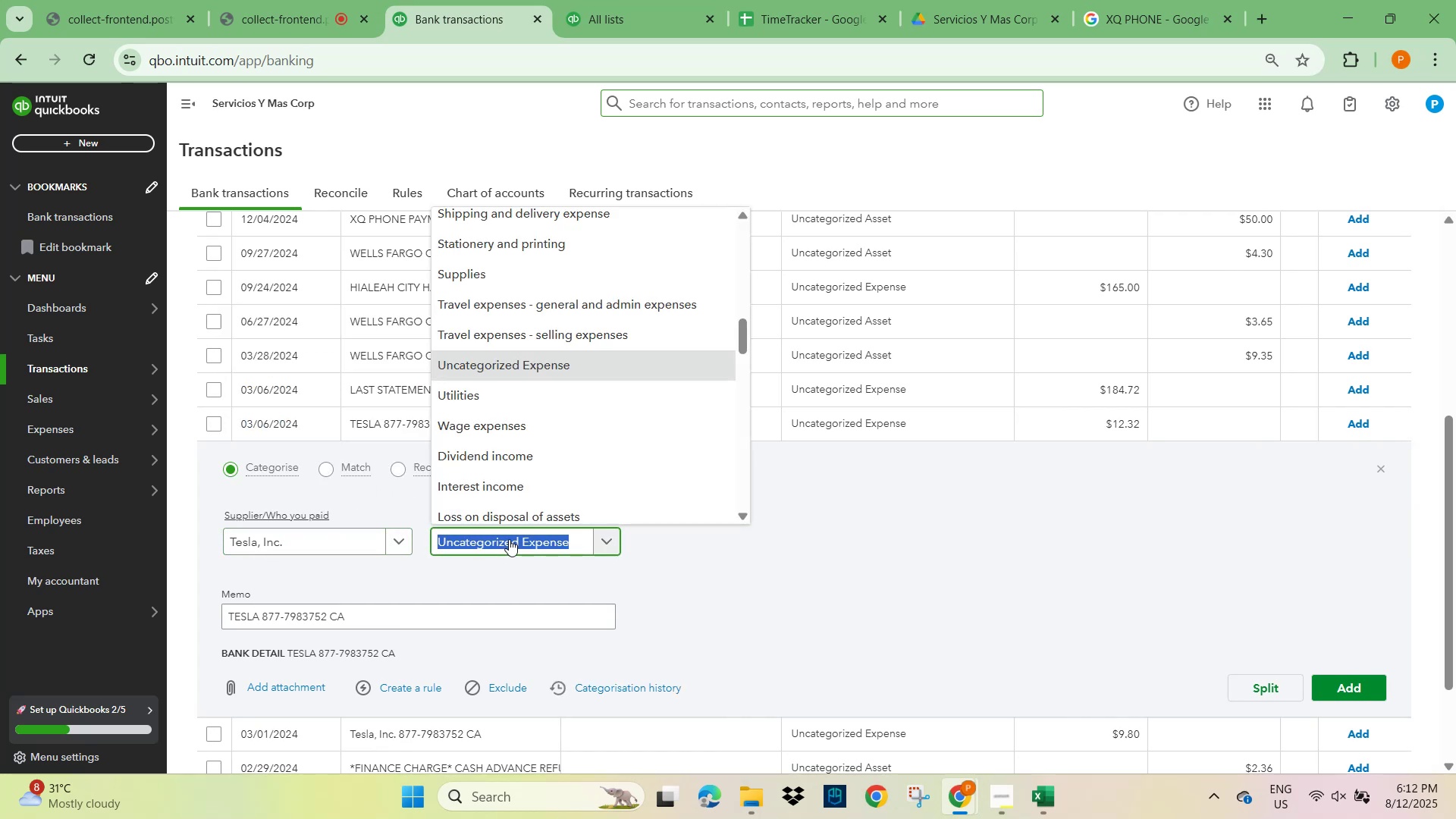 
type(fina)
 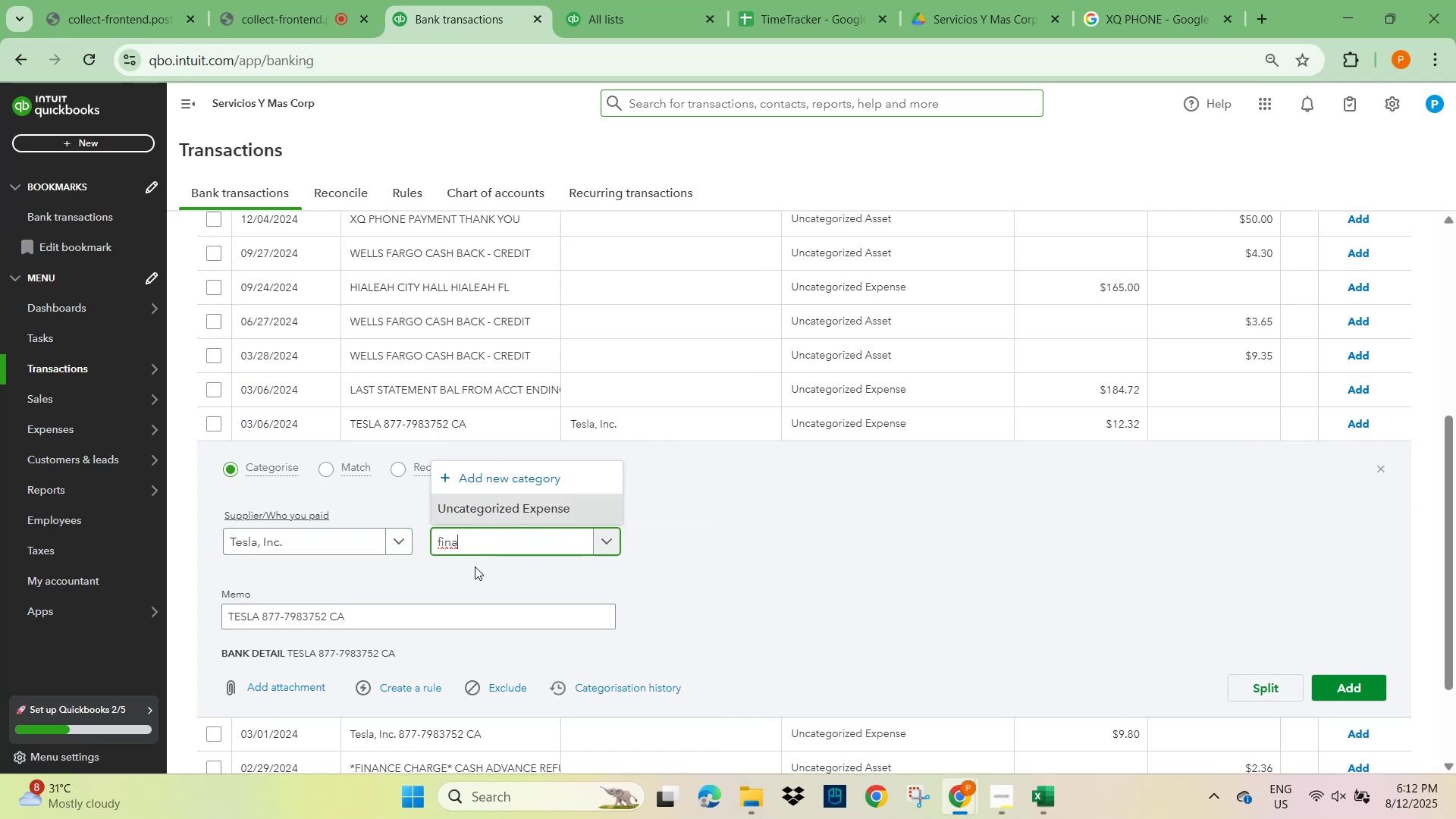 
key(Backspace)
key(Backspace)
key(Backspace)
key(Backspace)
key(Backspace)
type(car)
 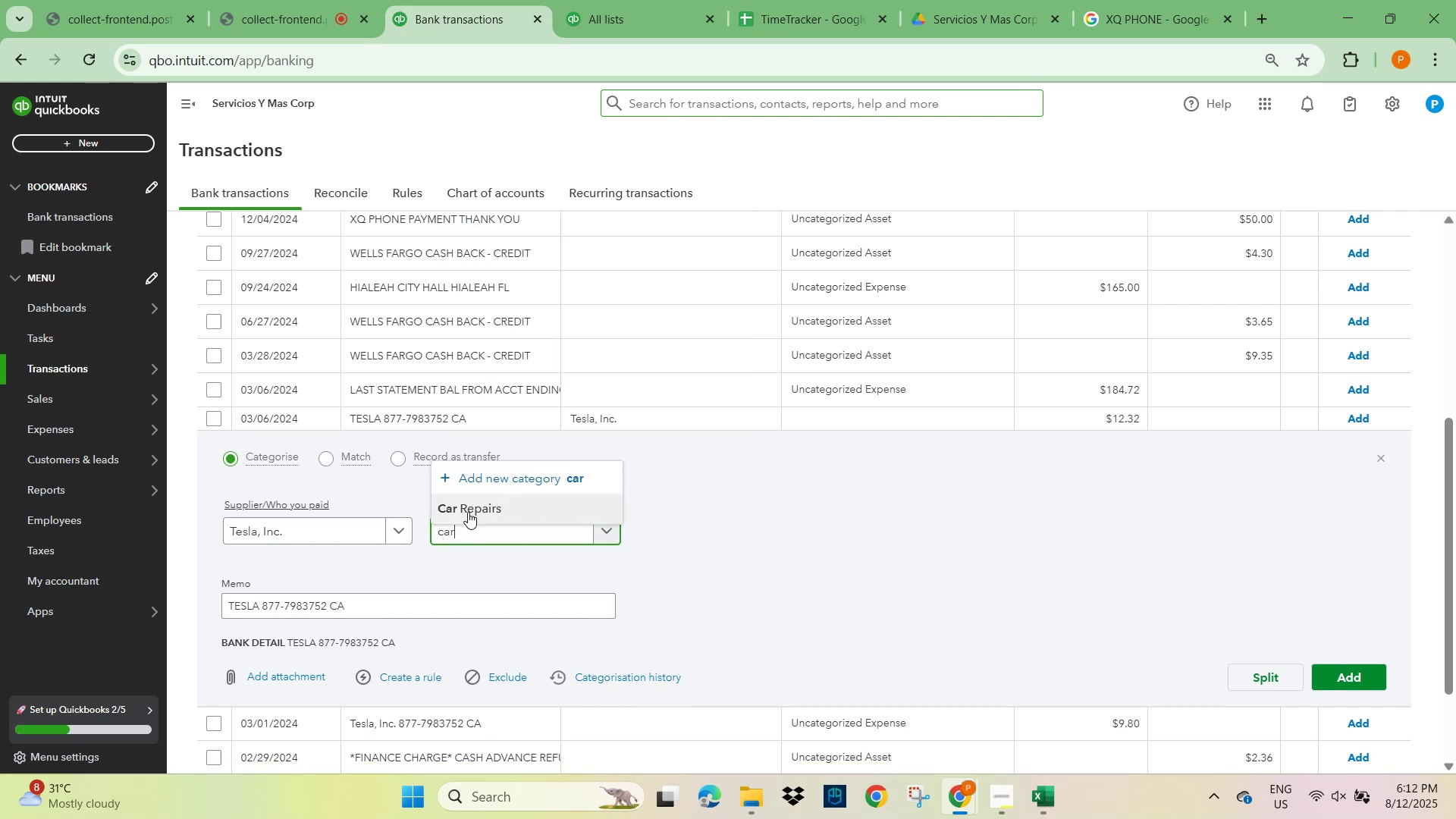 
double_click([974, 557])
 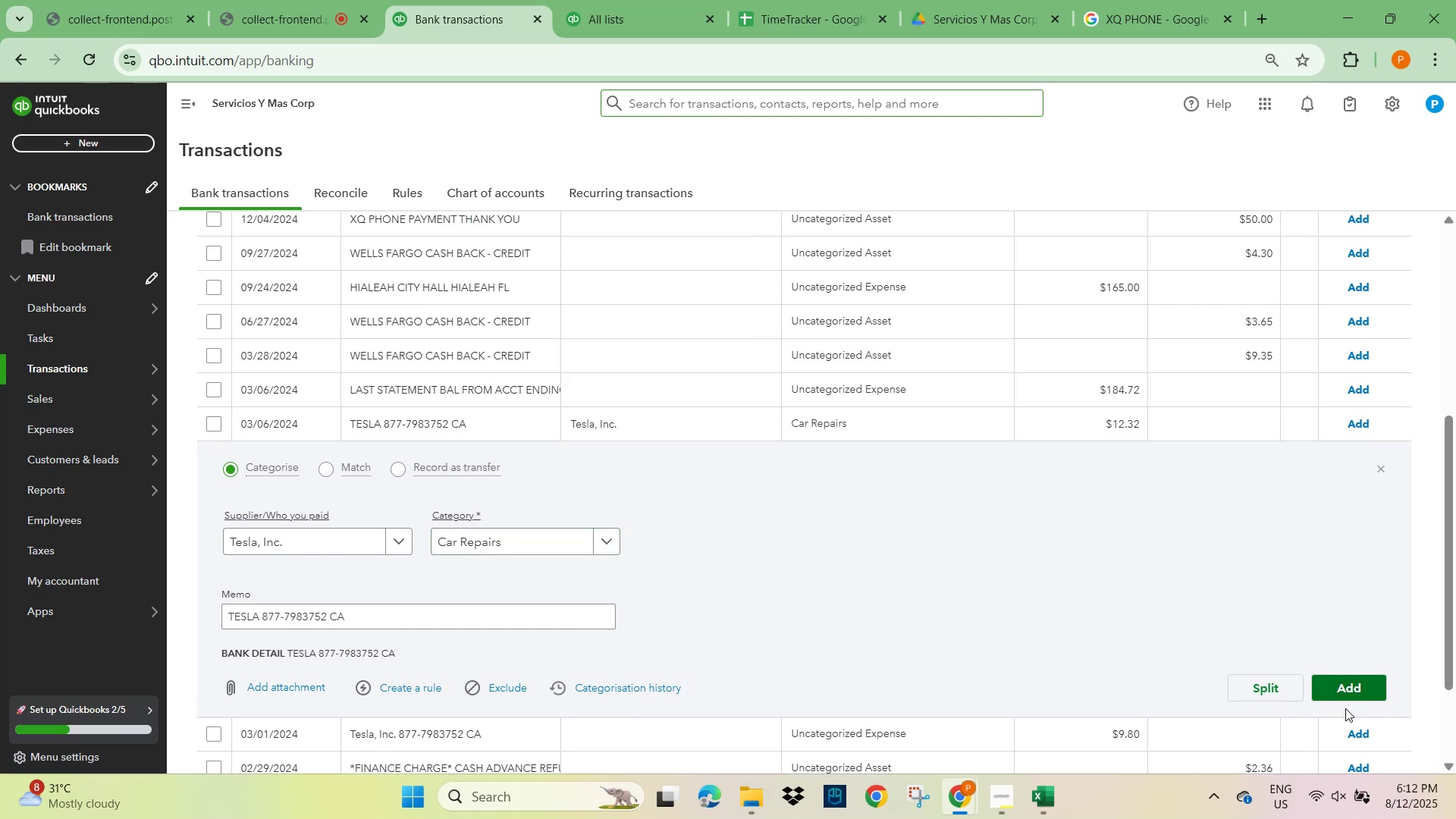 
left_click([1353, 679])
 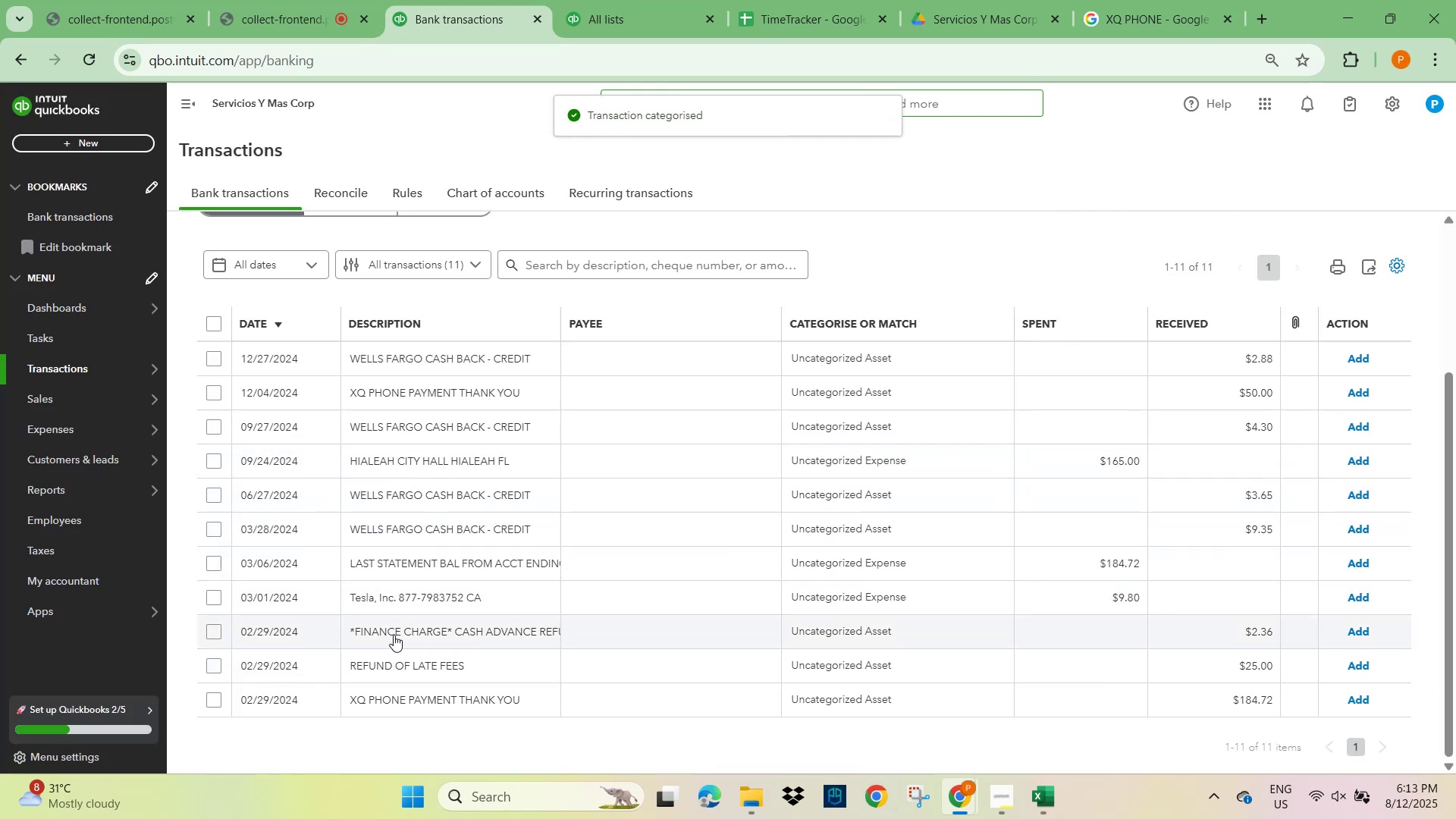 
wait(5.19)
 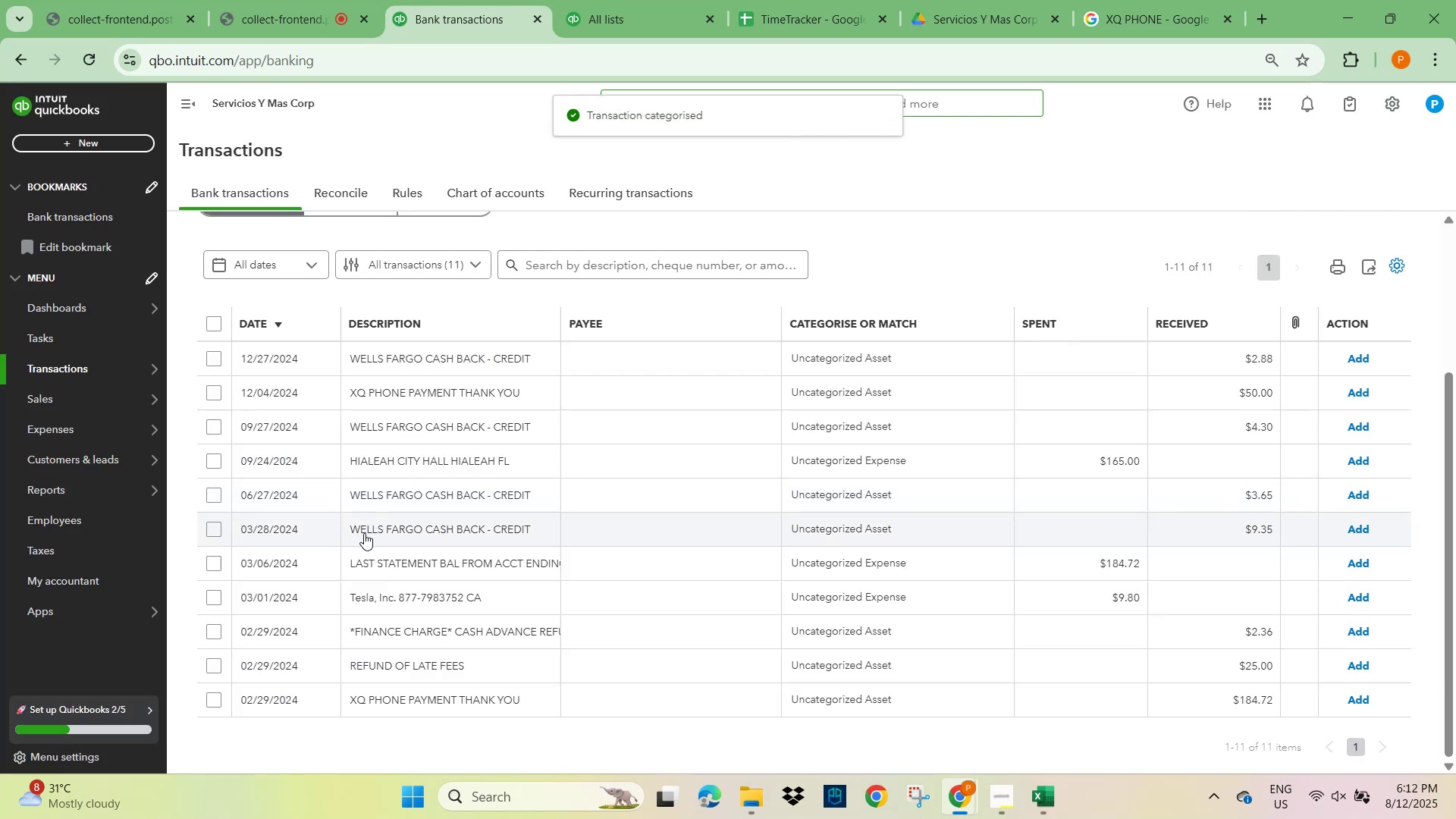 
left_click([394, 635])
 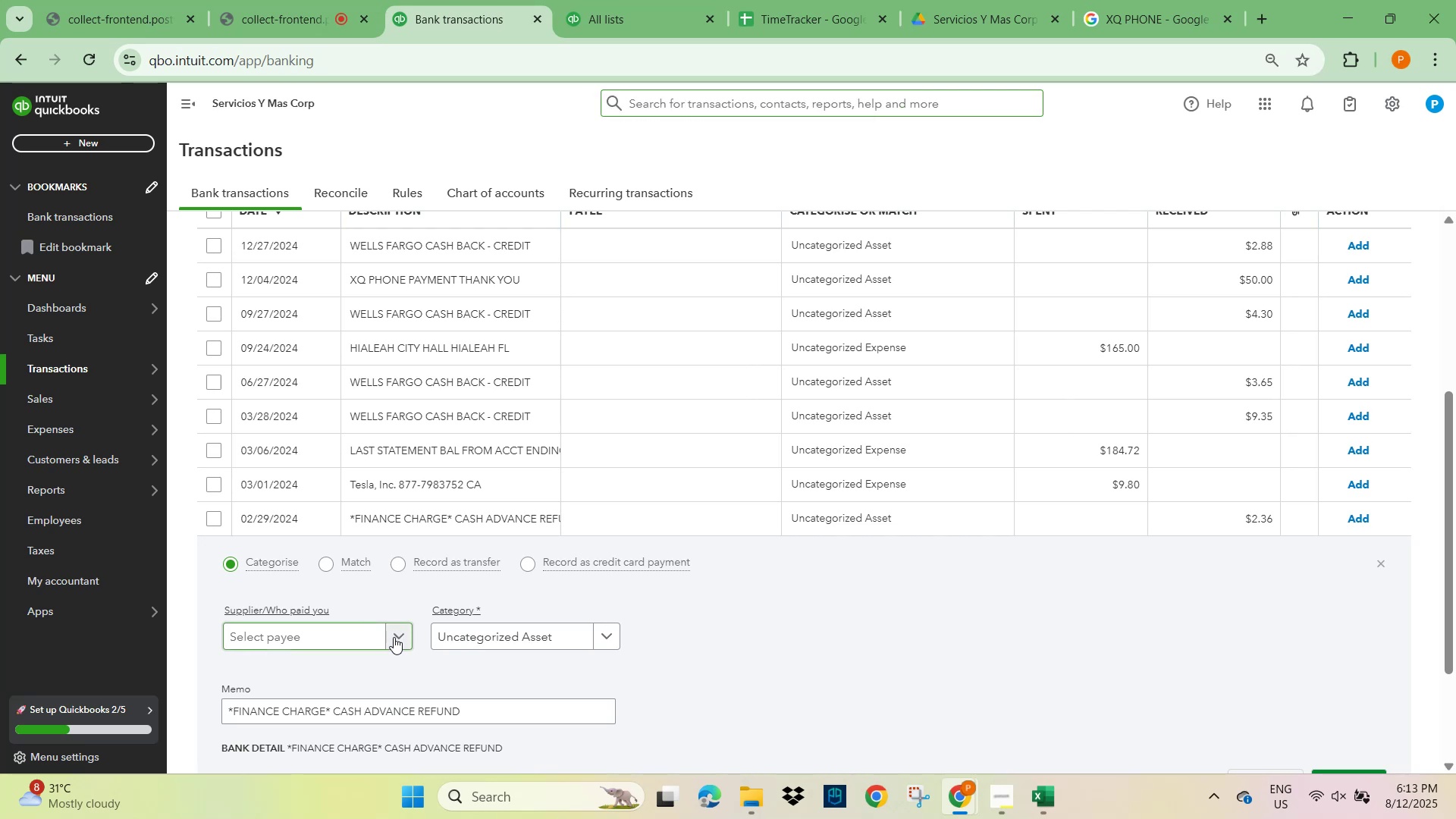 
left_click([331, 635])
 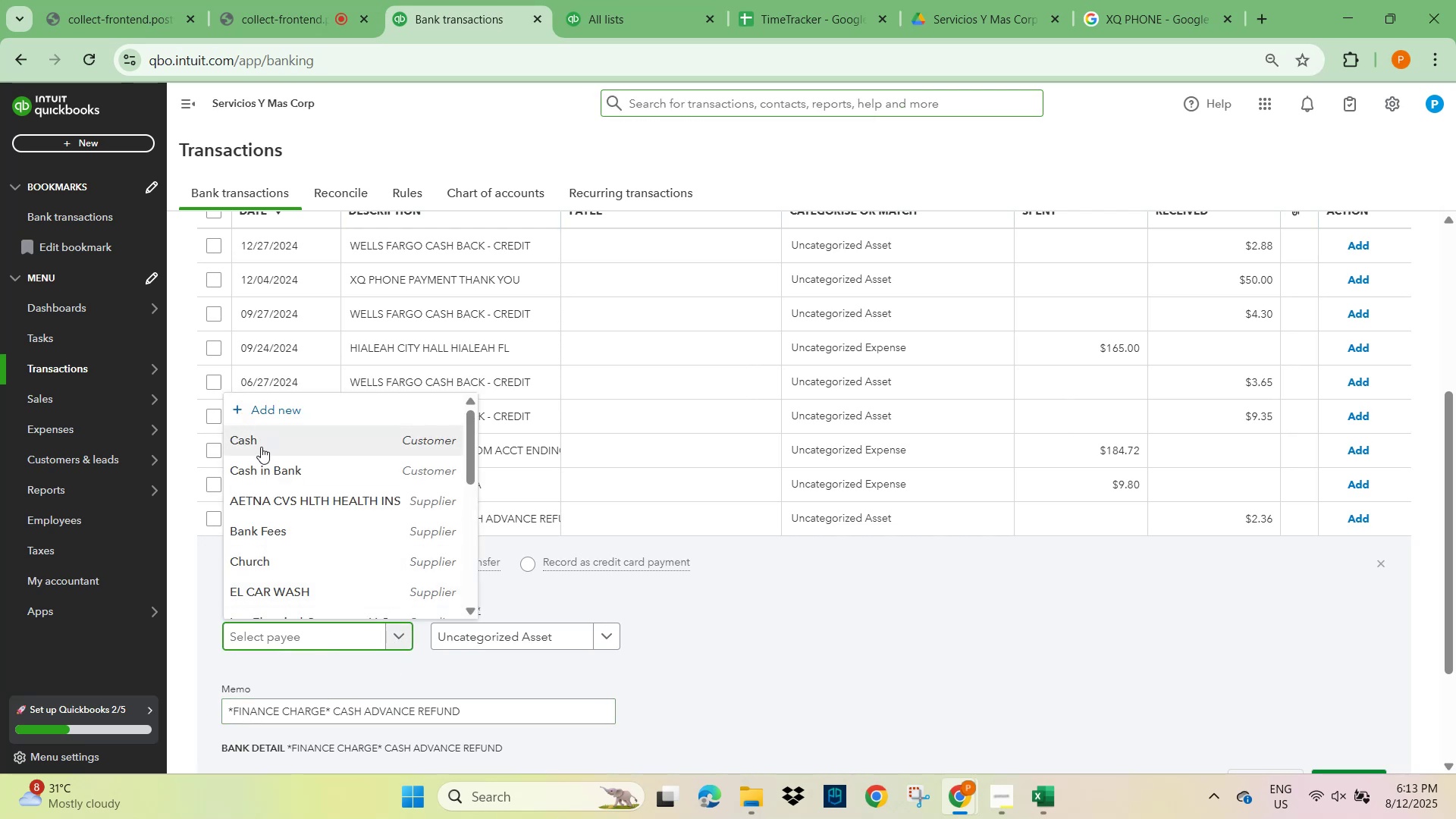 
left_click([261, 447])
 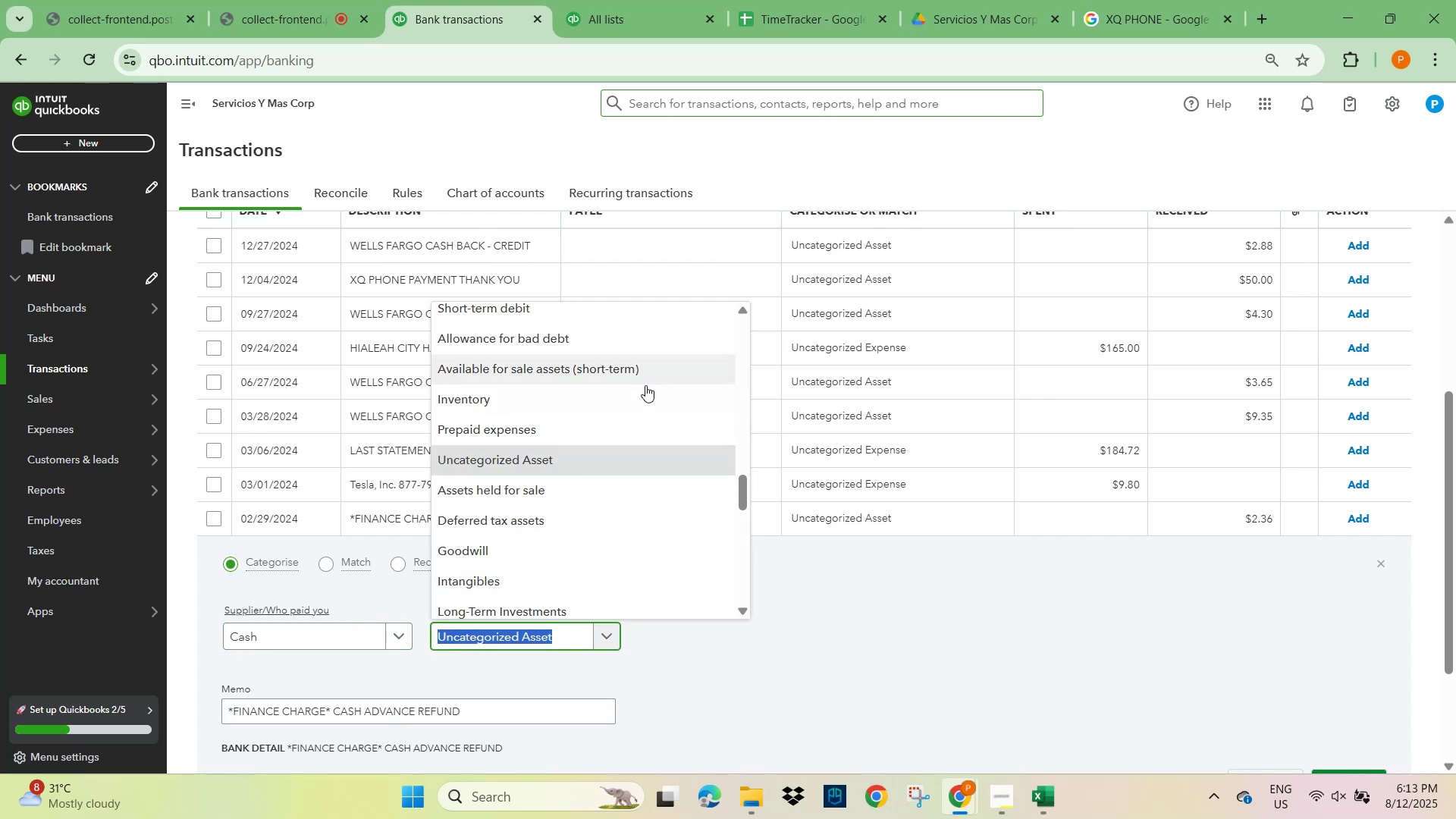 
wait(8.13)
 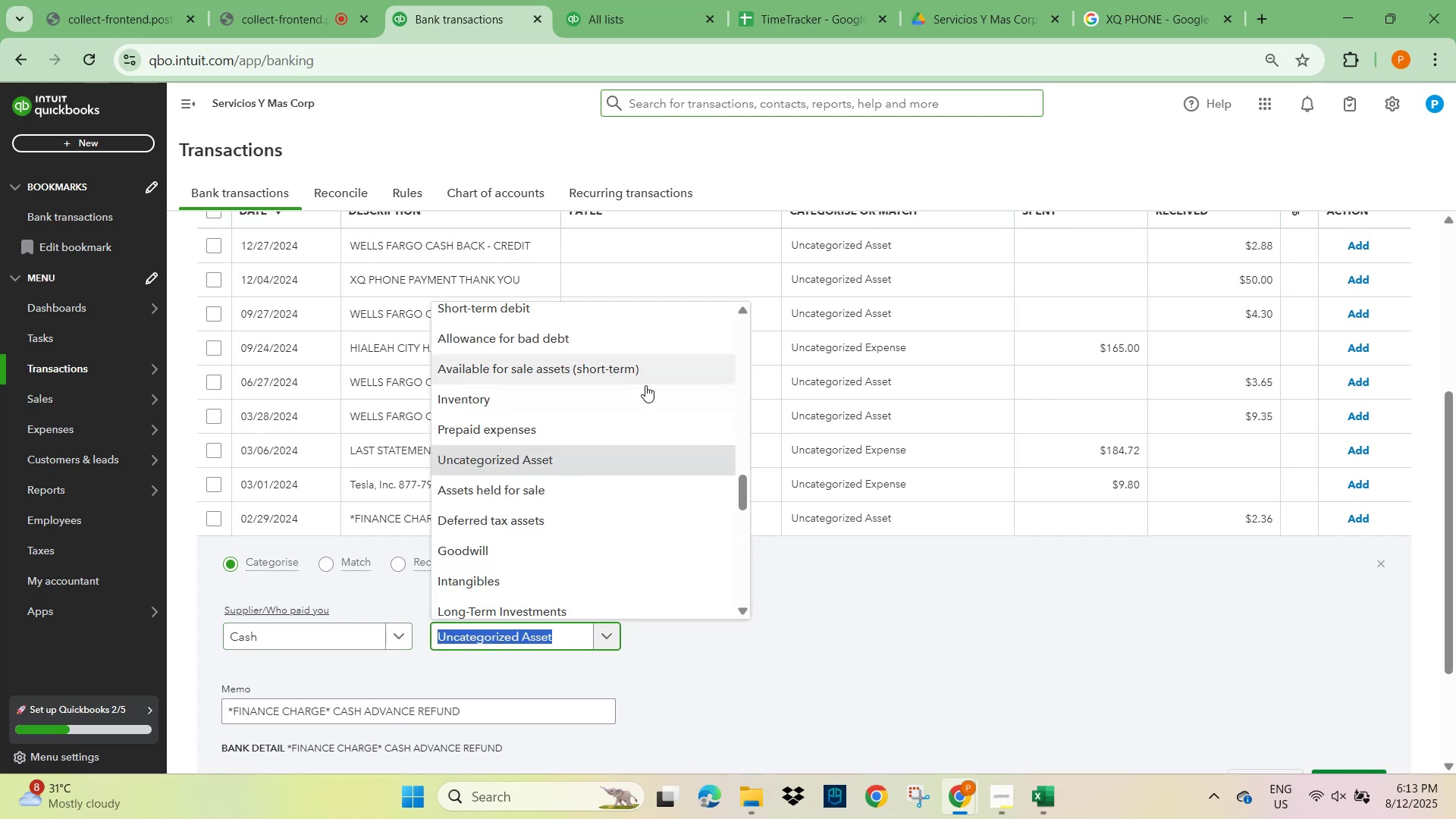 
scroll: coordinate [550, 547], scroll_direction: down, amount: 5.0
 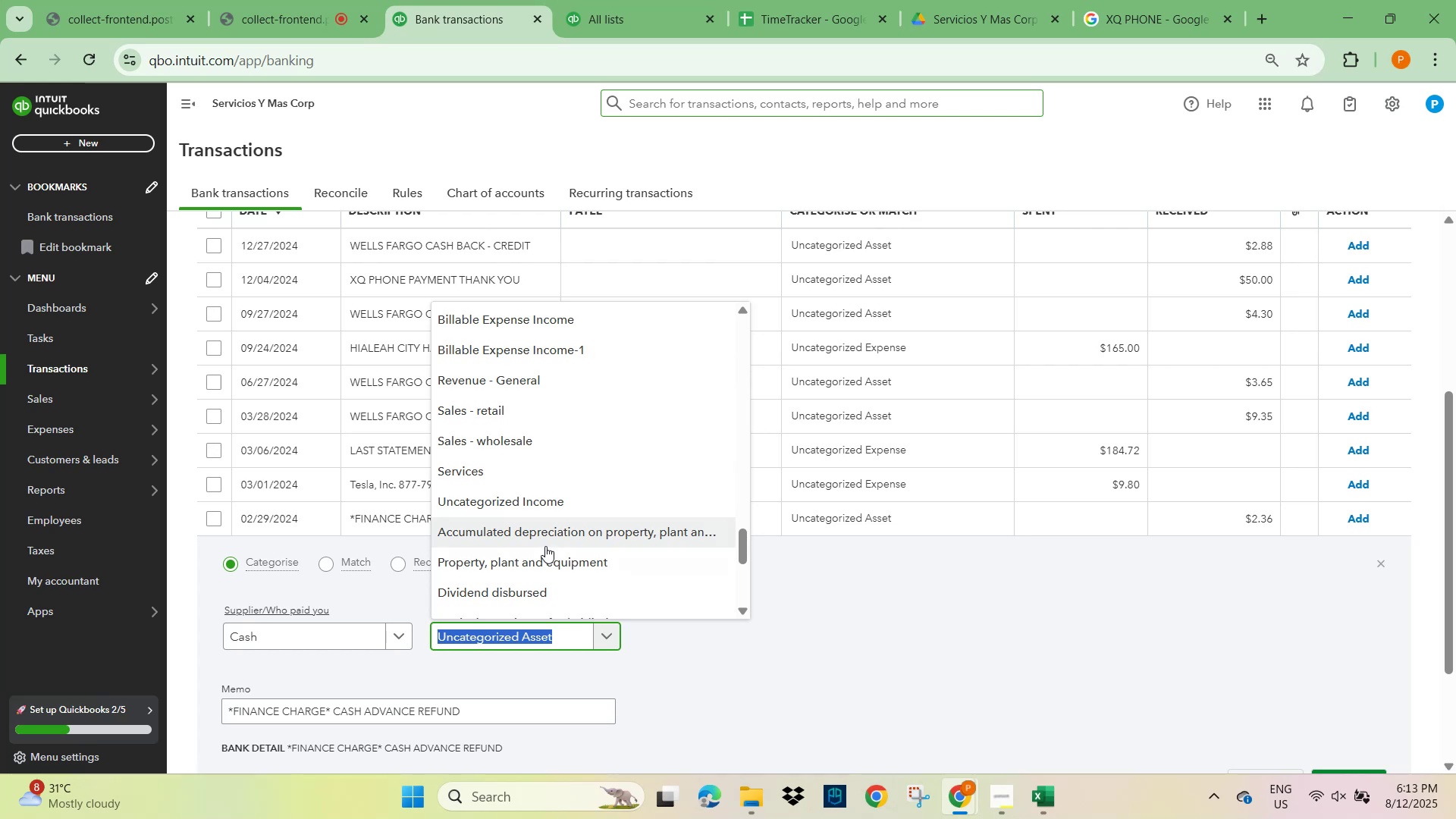 
mouse_move([540, 526])
 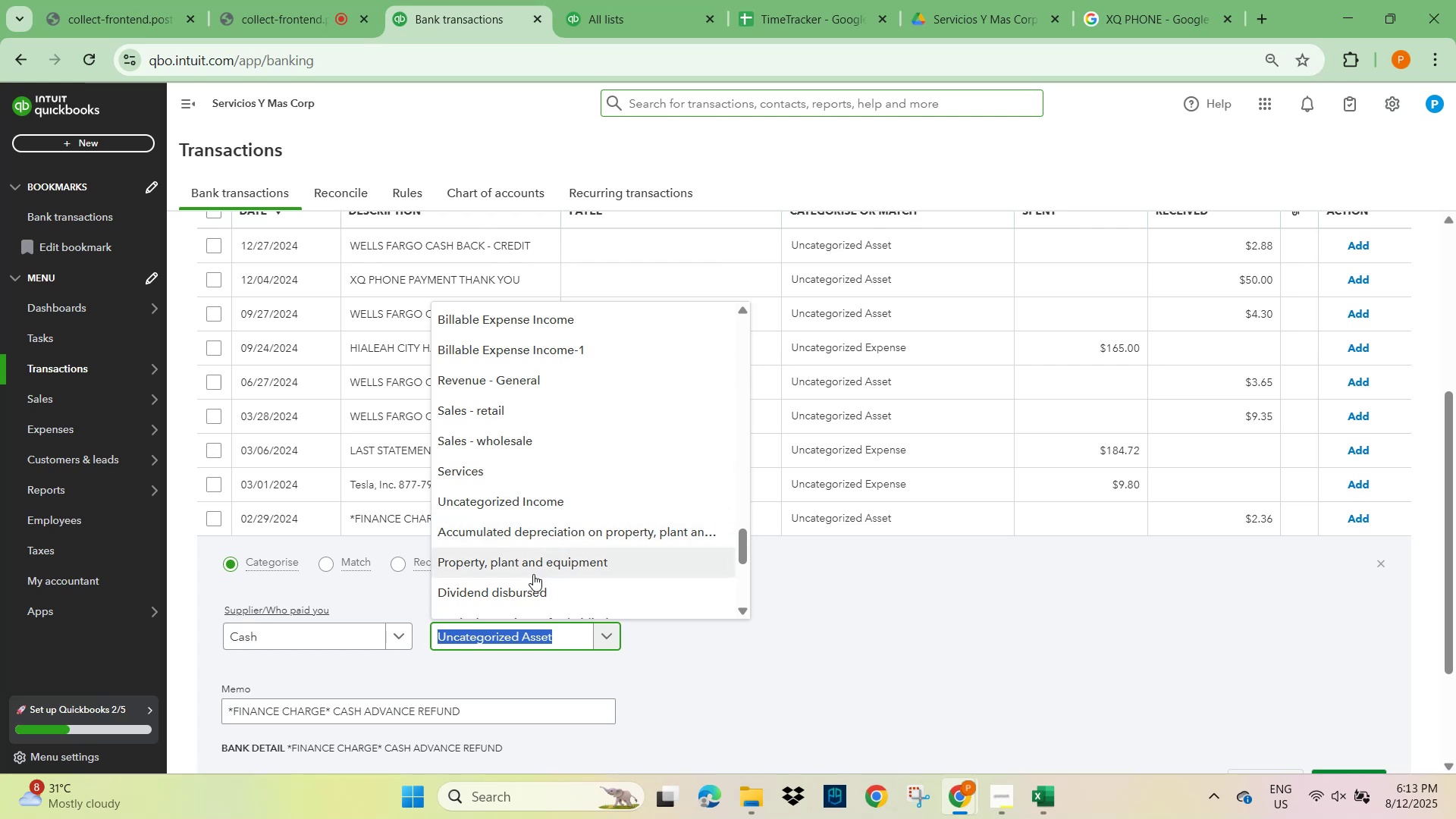 
scroll: coordinate [533, 574], scroll_direction: down, amount: 6.0
 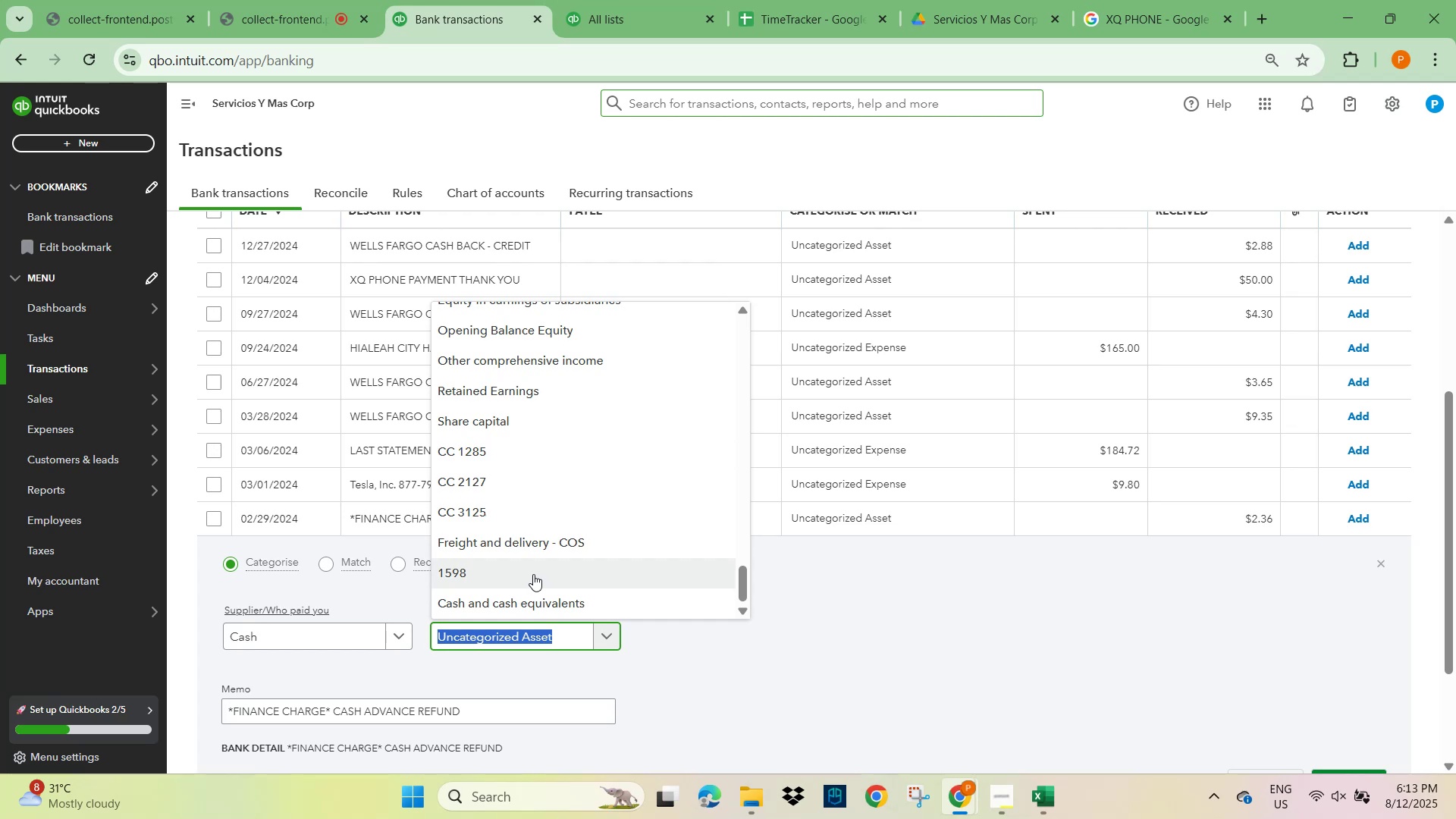 
scroll: coordinate [550, 506], scroll_direction: up, amount: 30.0
 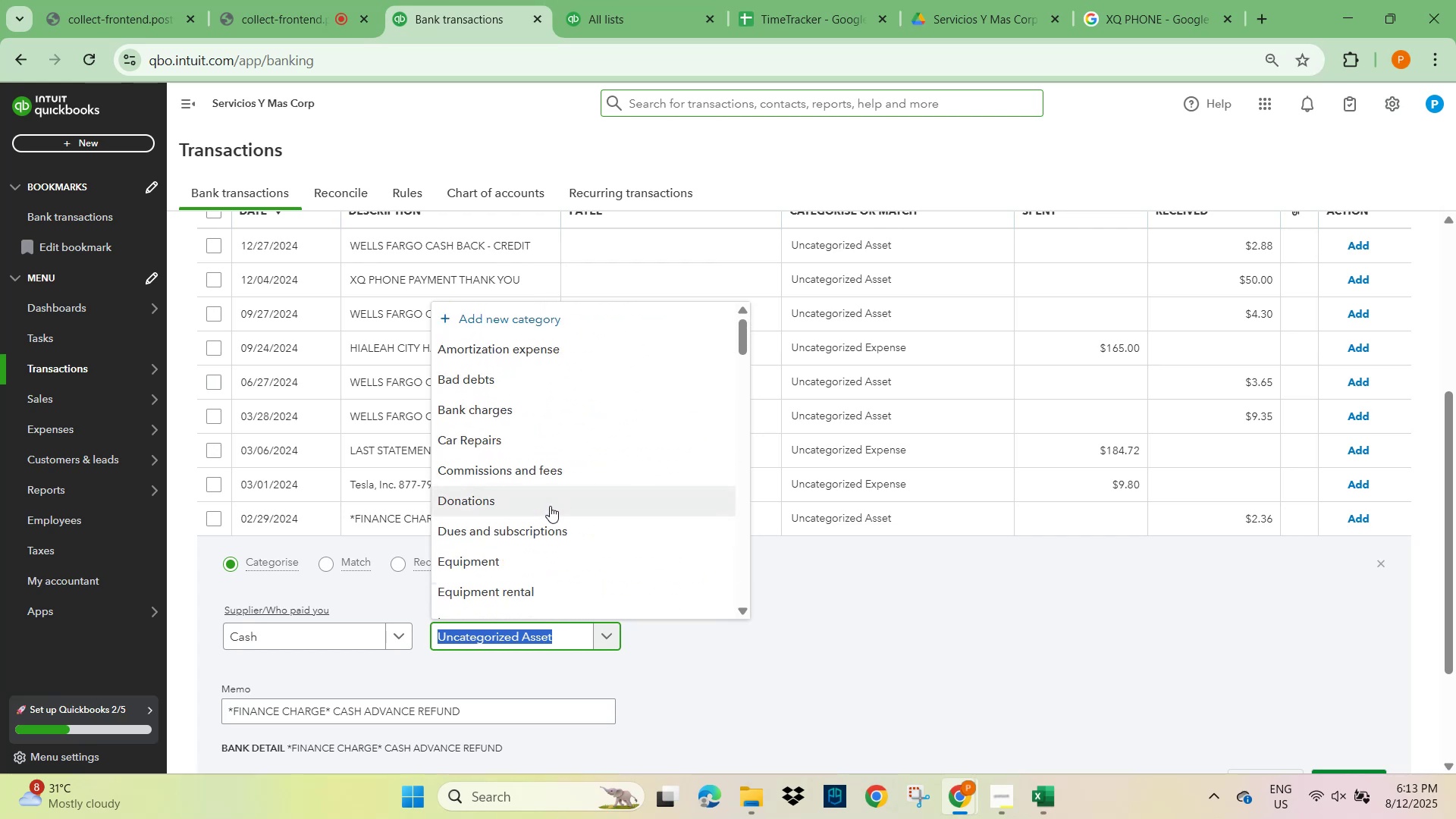 
left_click([797, 627])
 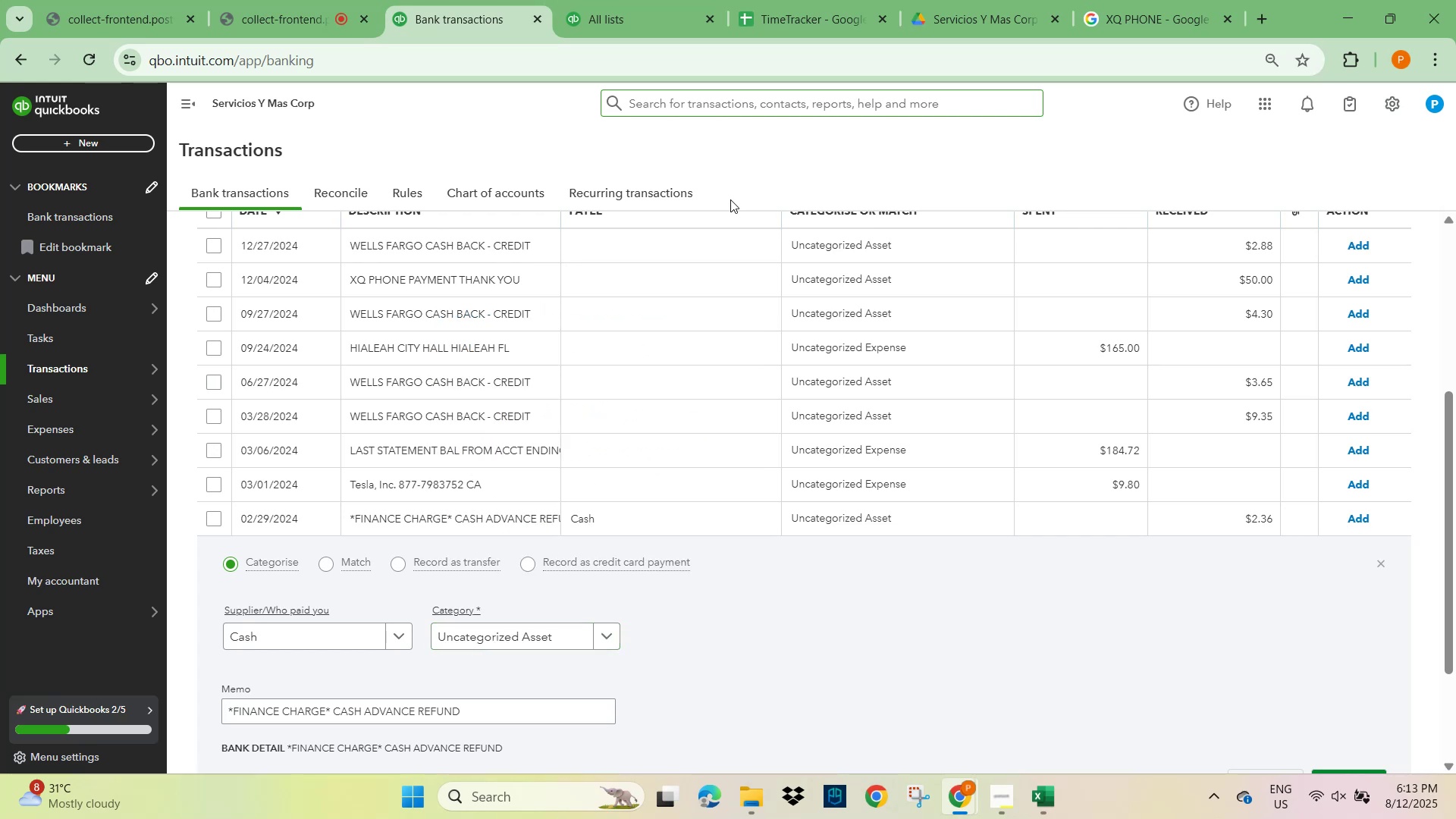 
scroll: coordinate [584, 426], scroll_direction: up, amount: 4.0
 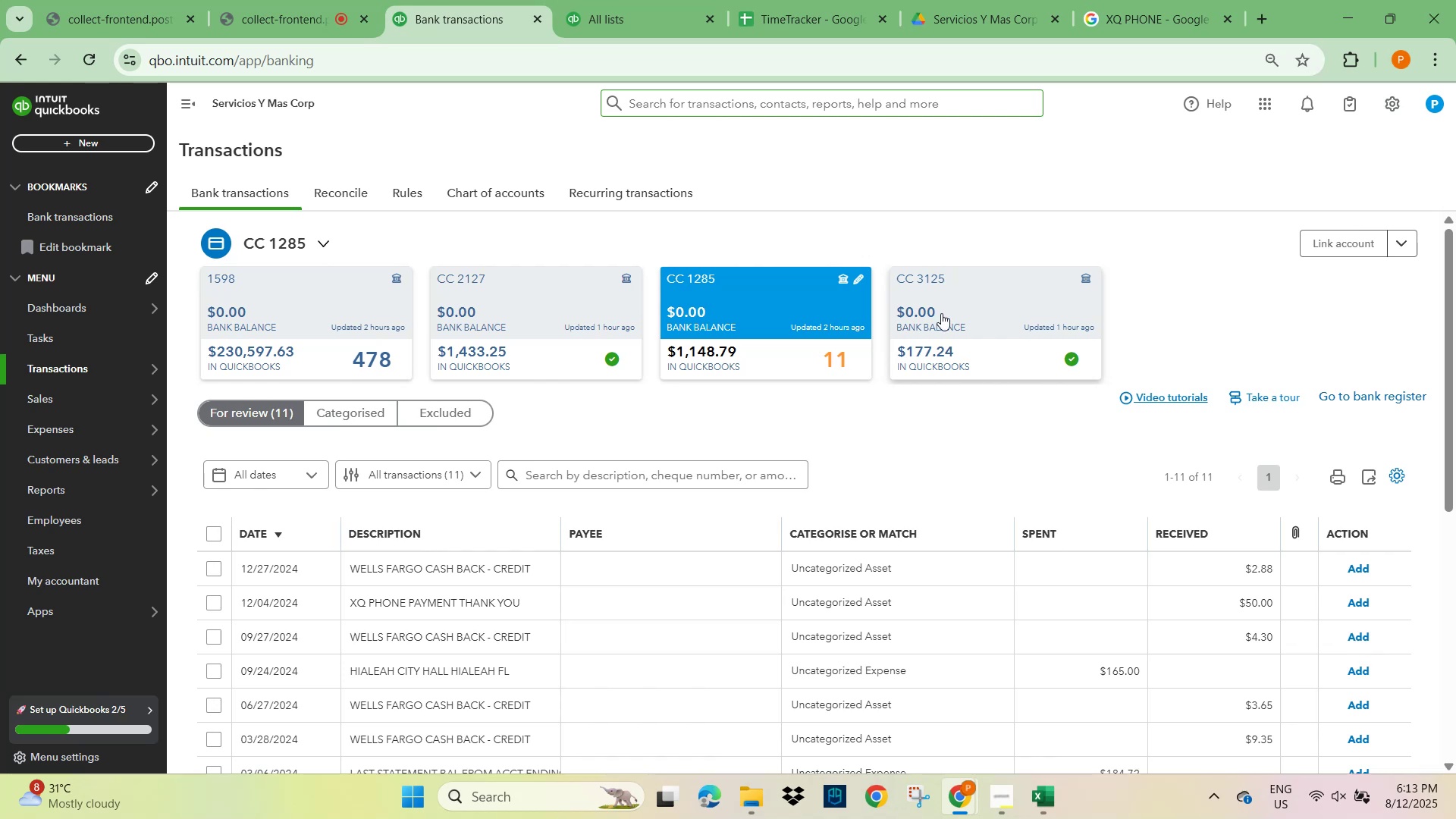 
left_click([754, 316])
 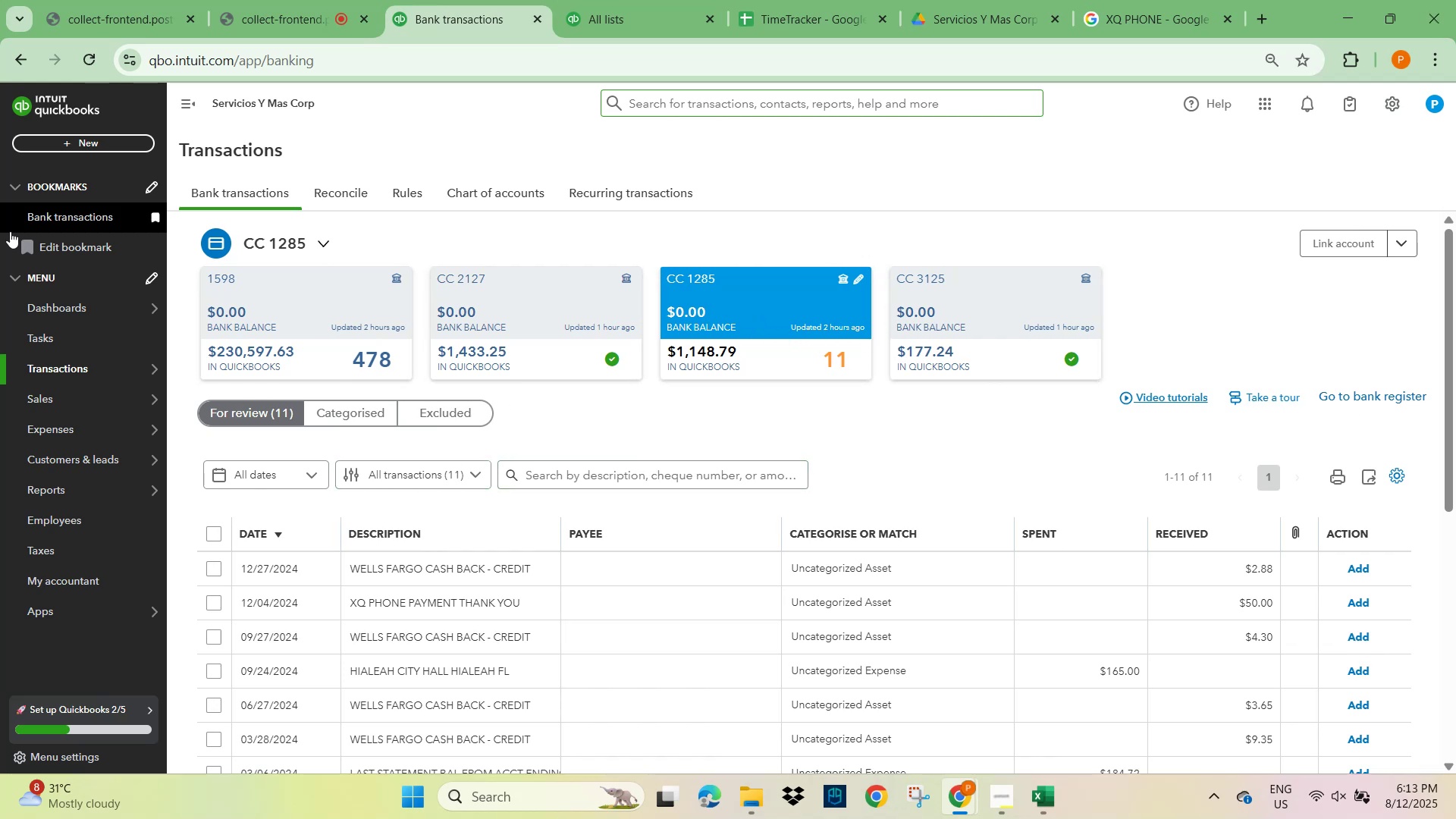 
scroll: coordinate [318, 548], scroll_direction: down, amount: 3.0
 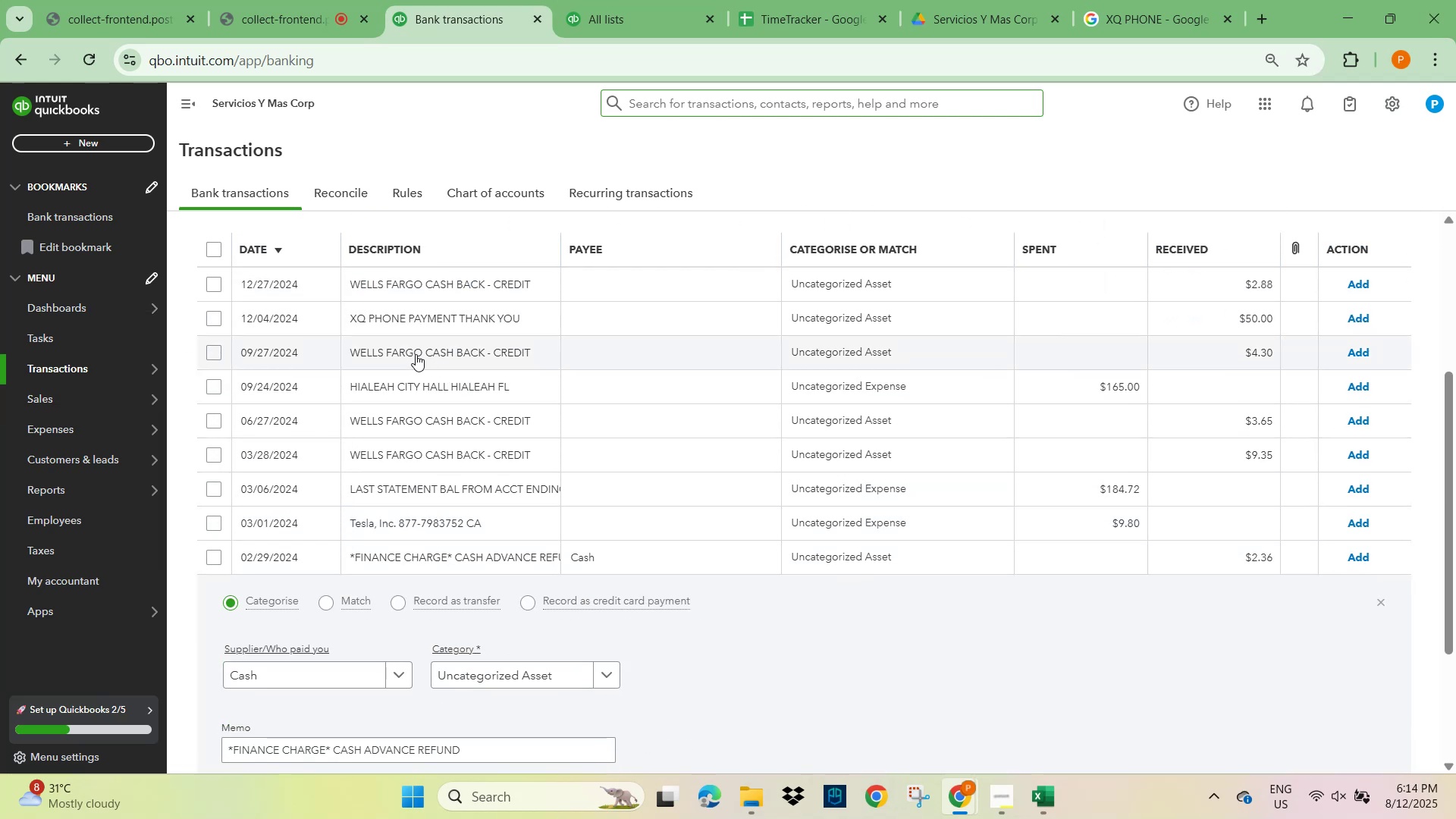 
left_click([394, 284])
 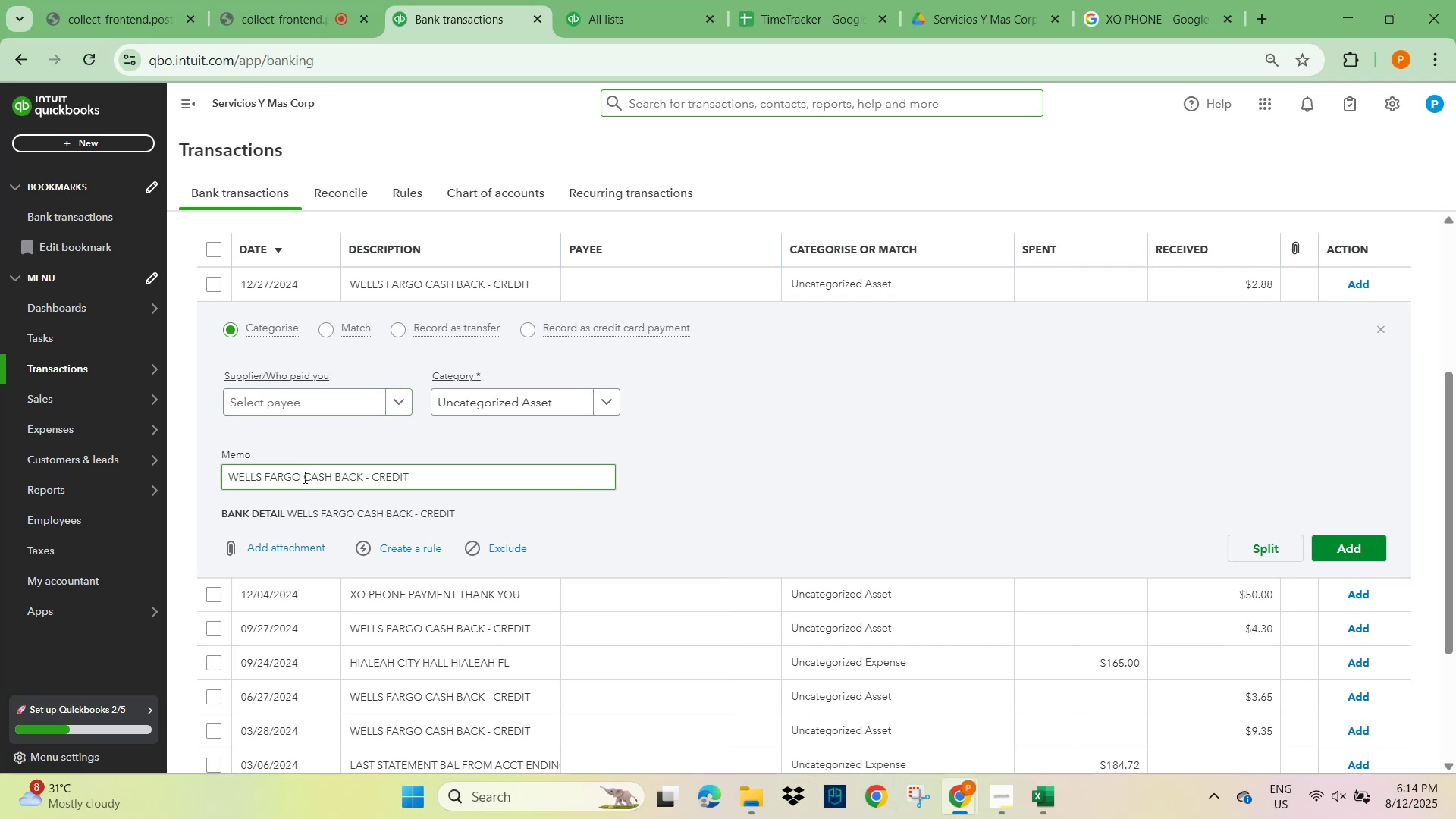 
wait(7.55)
 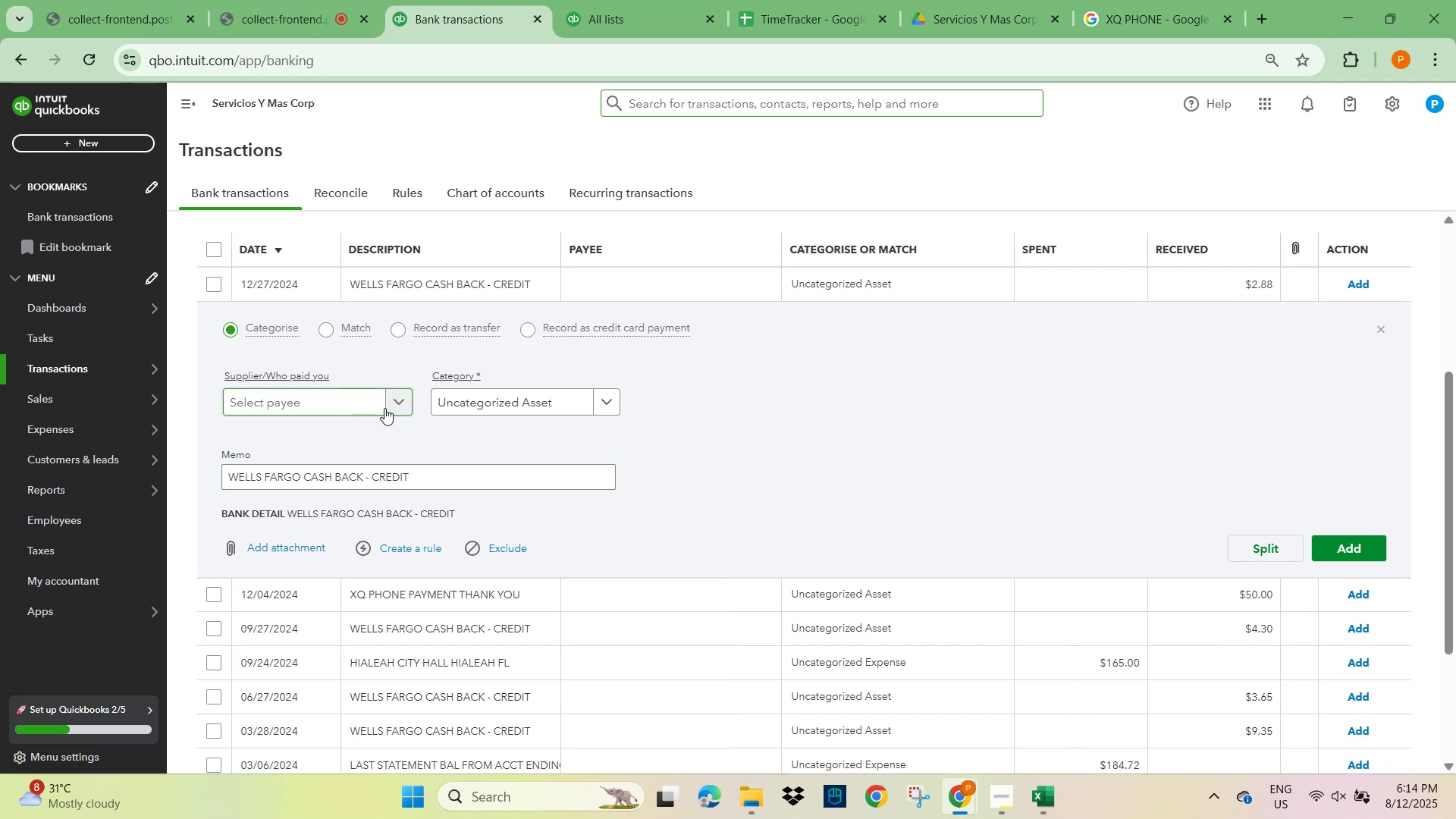 
key(Control+C)
 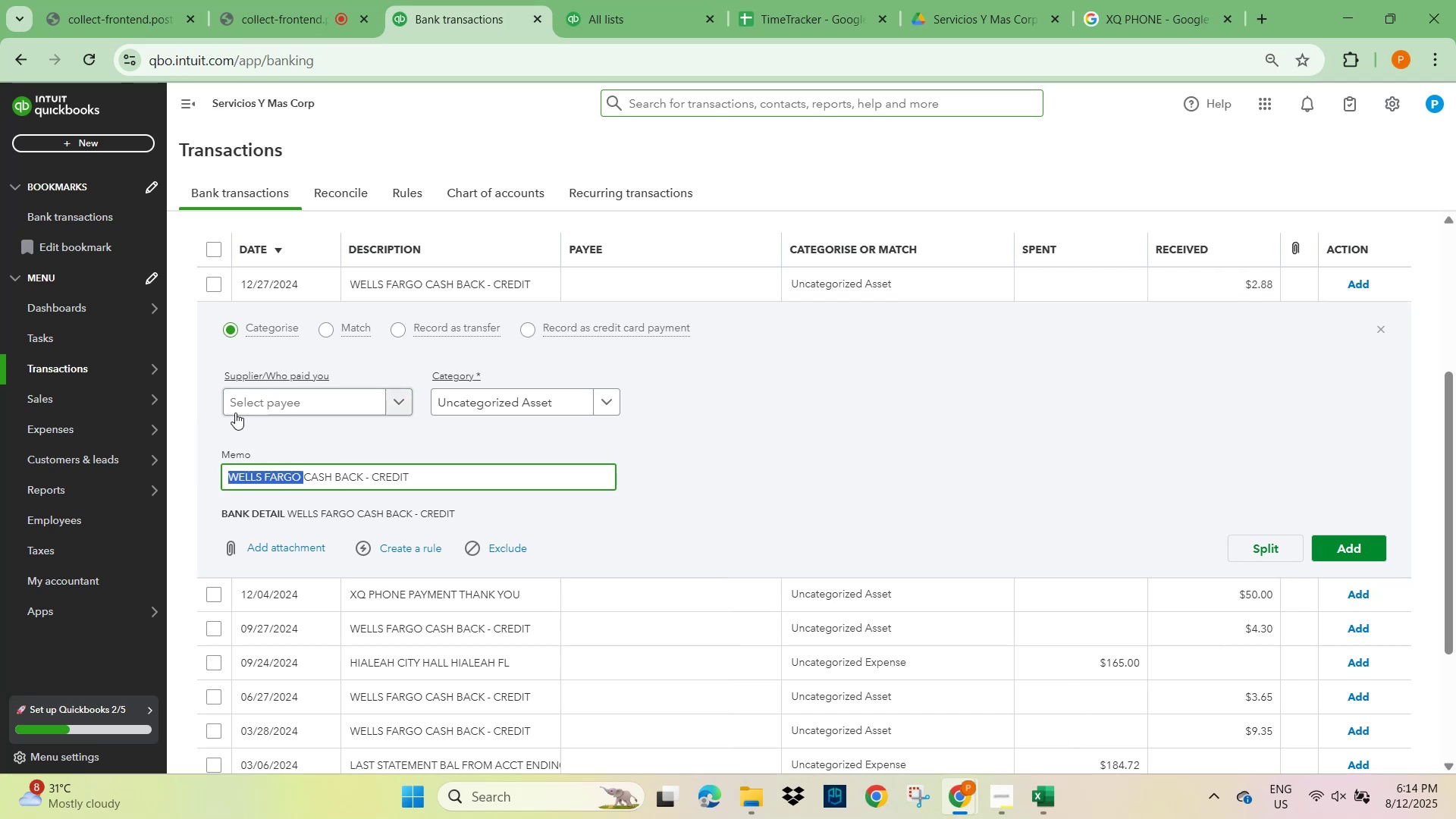 
left_click([267, 398])
 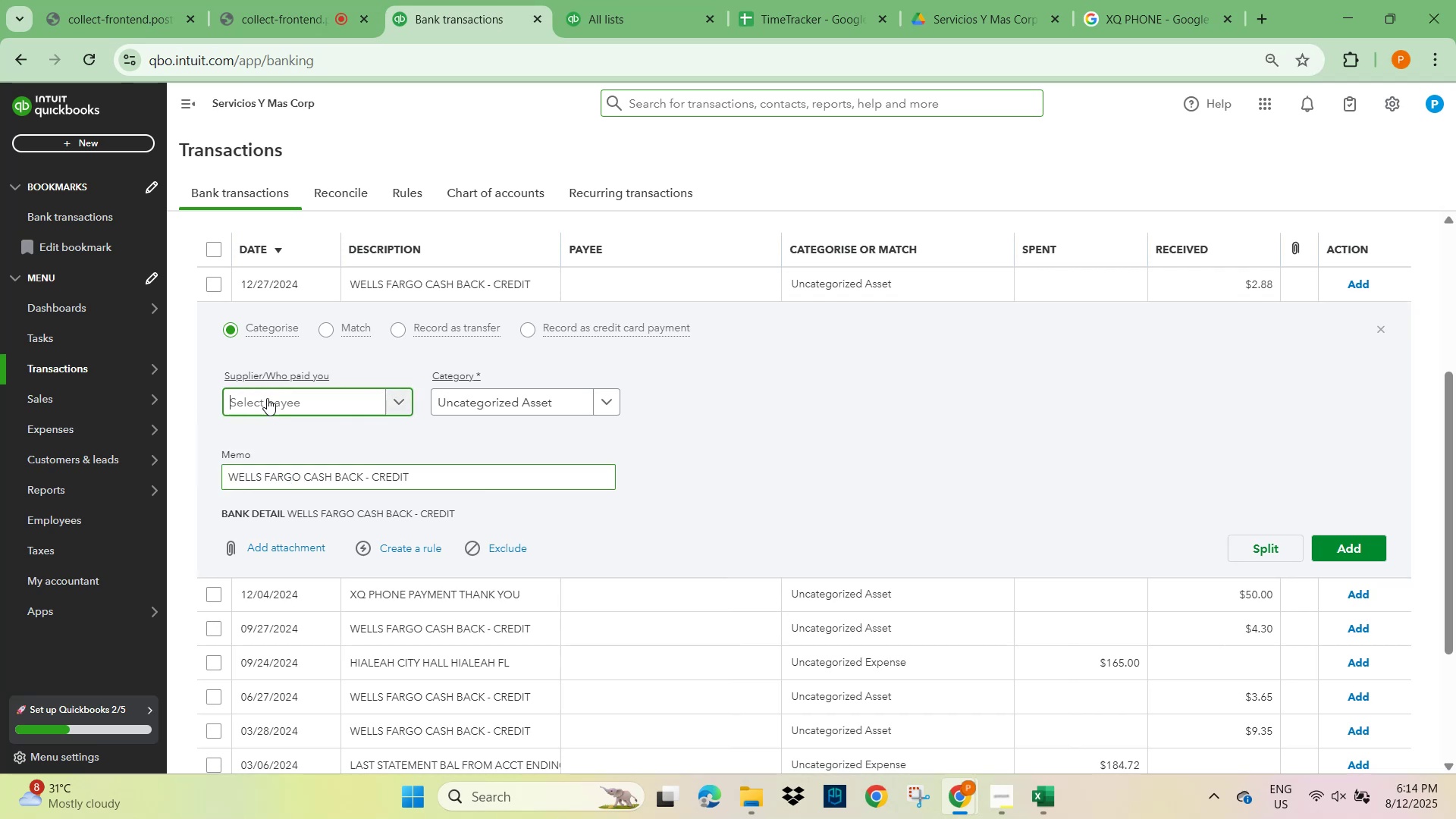 
key(Control+V)
 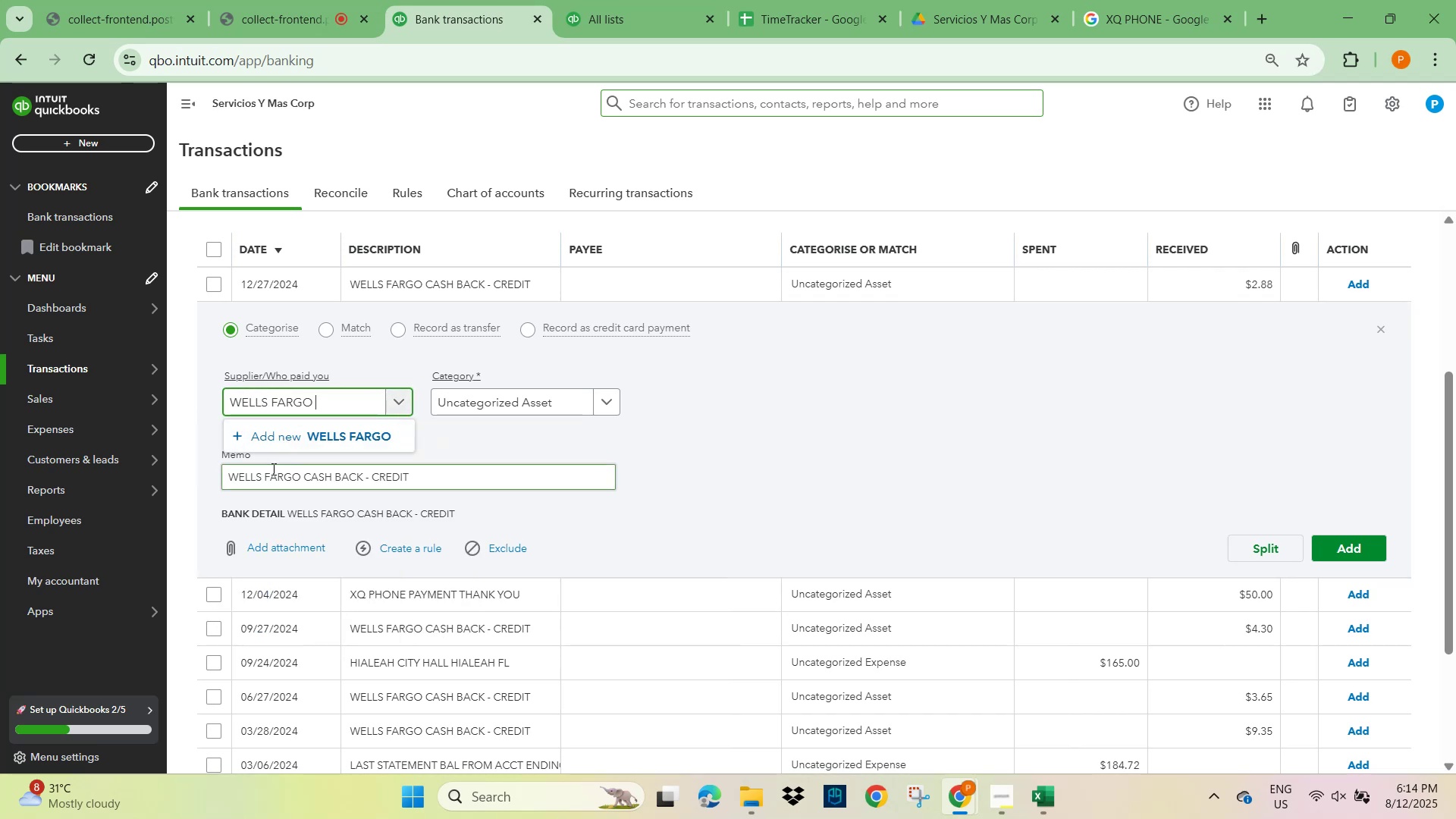 
left_click([405, 419])
 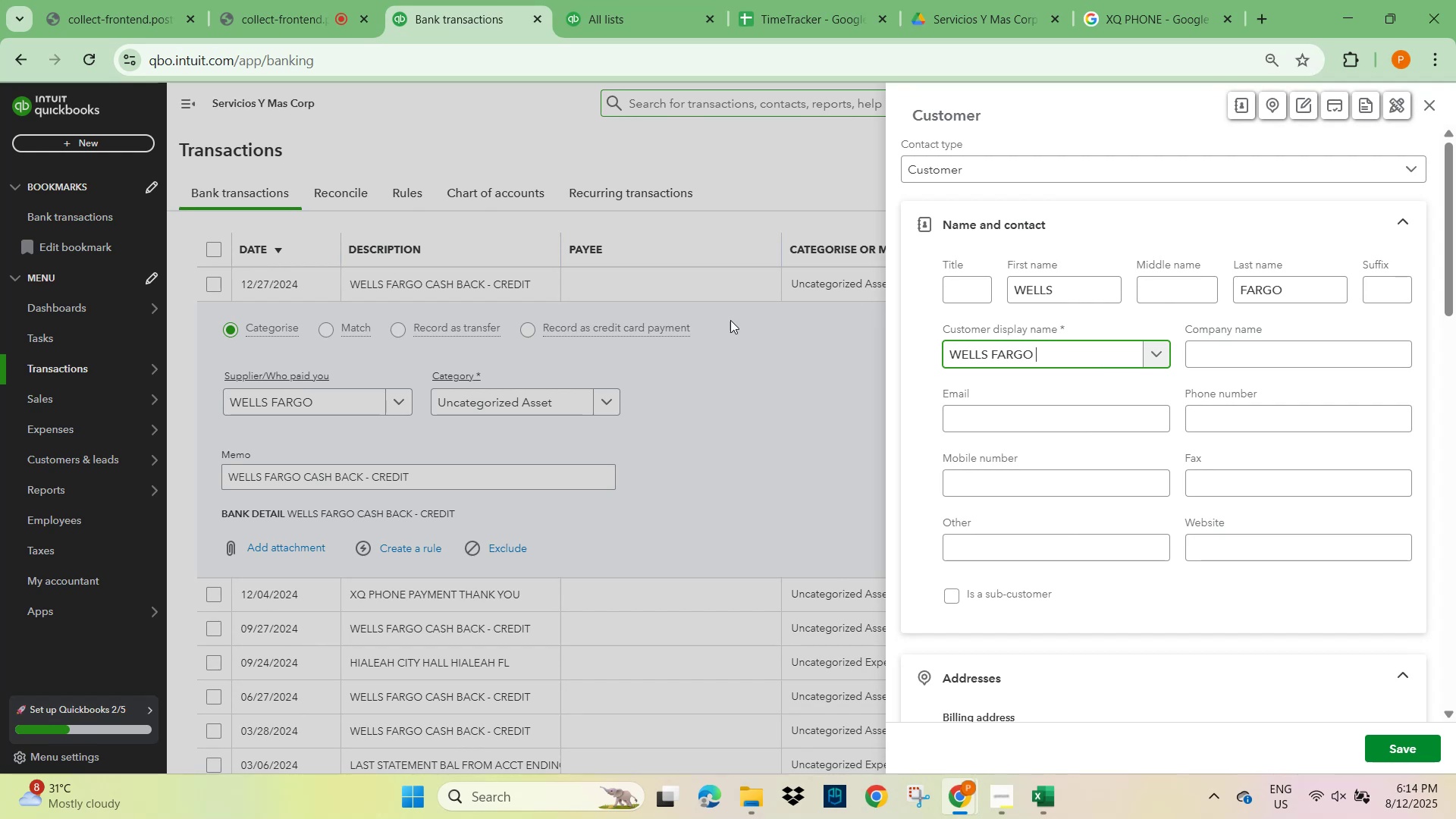 
scroll: coordinate [1256, 510], scroll_direction: down, amount: 20.0
 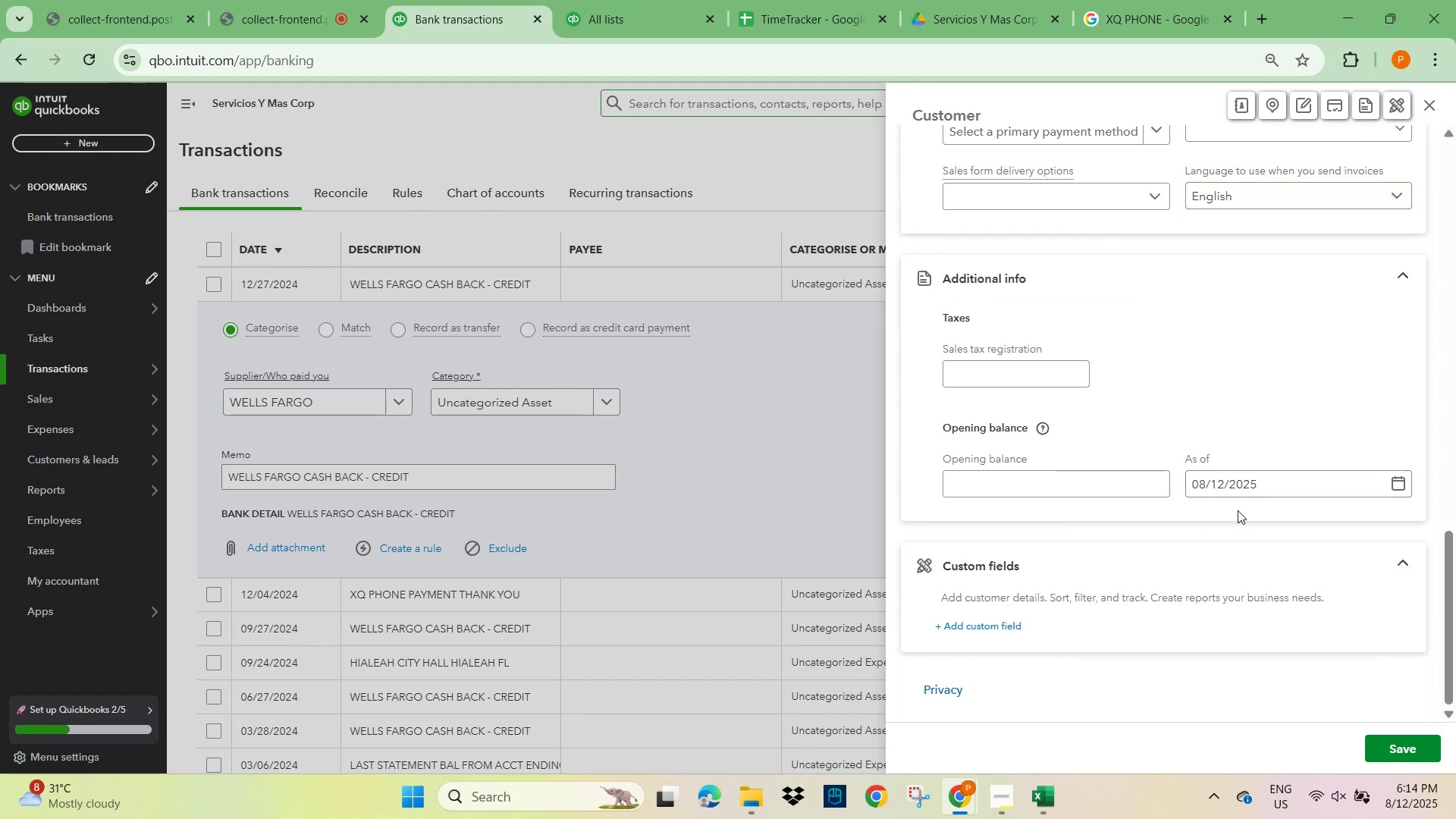 
wait(5.19)
 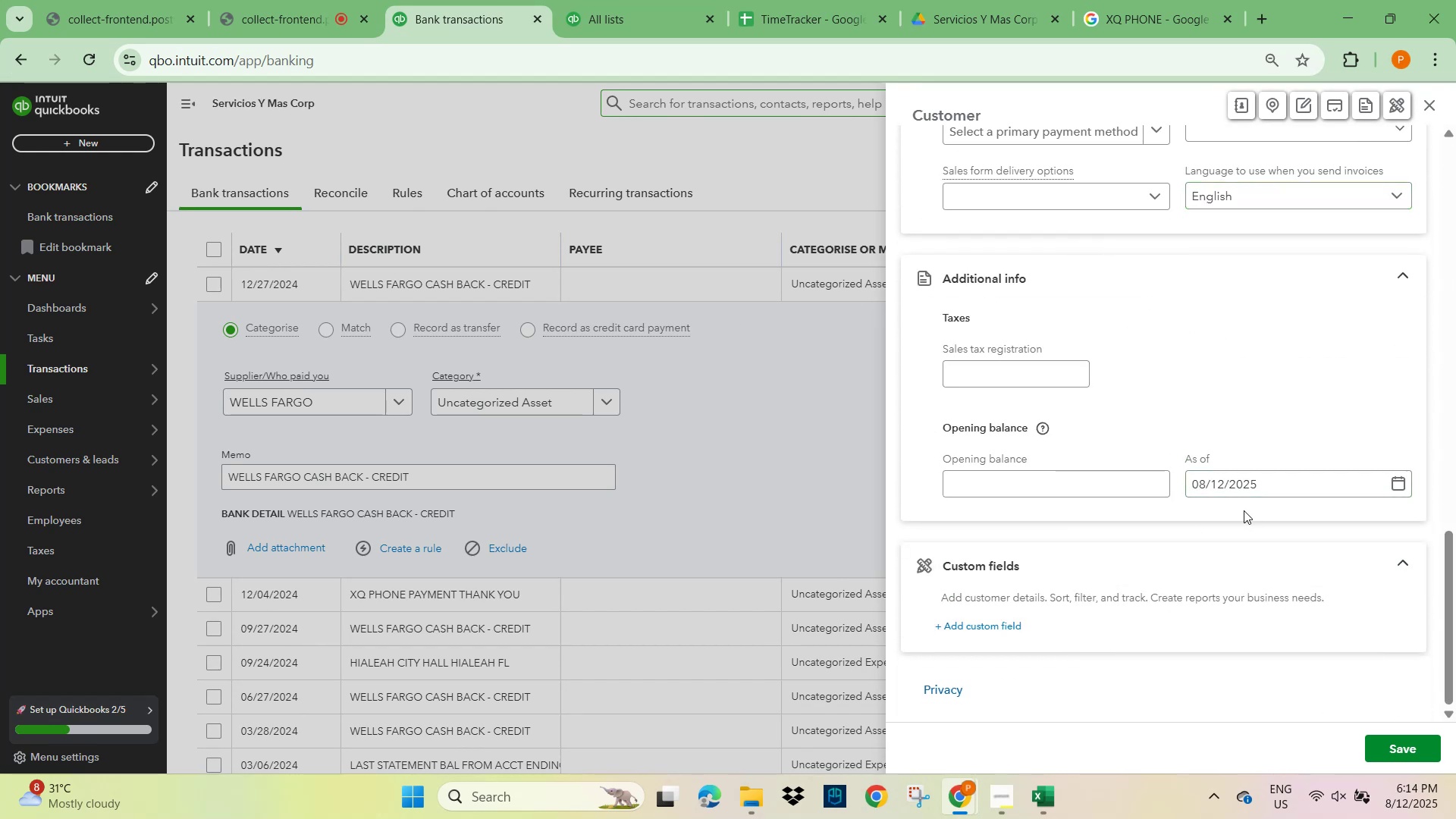 
scroll: coordinate [1126, 456], scroll_direction: down, amount: 6.0
 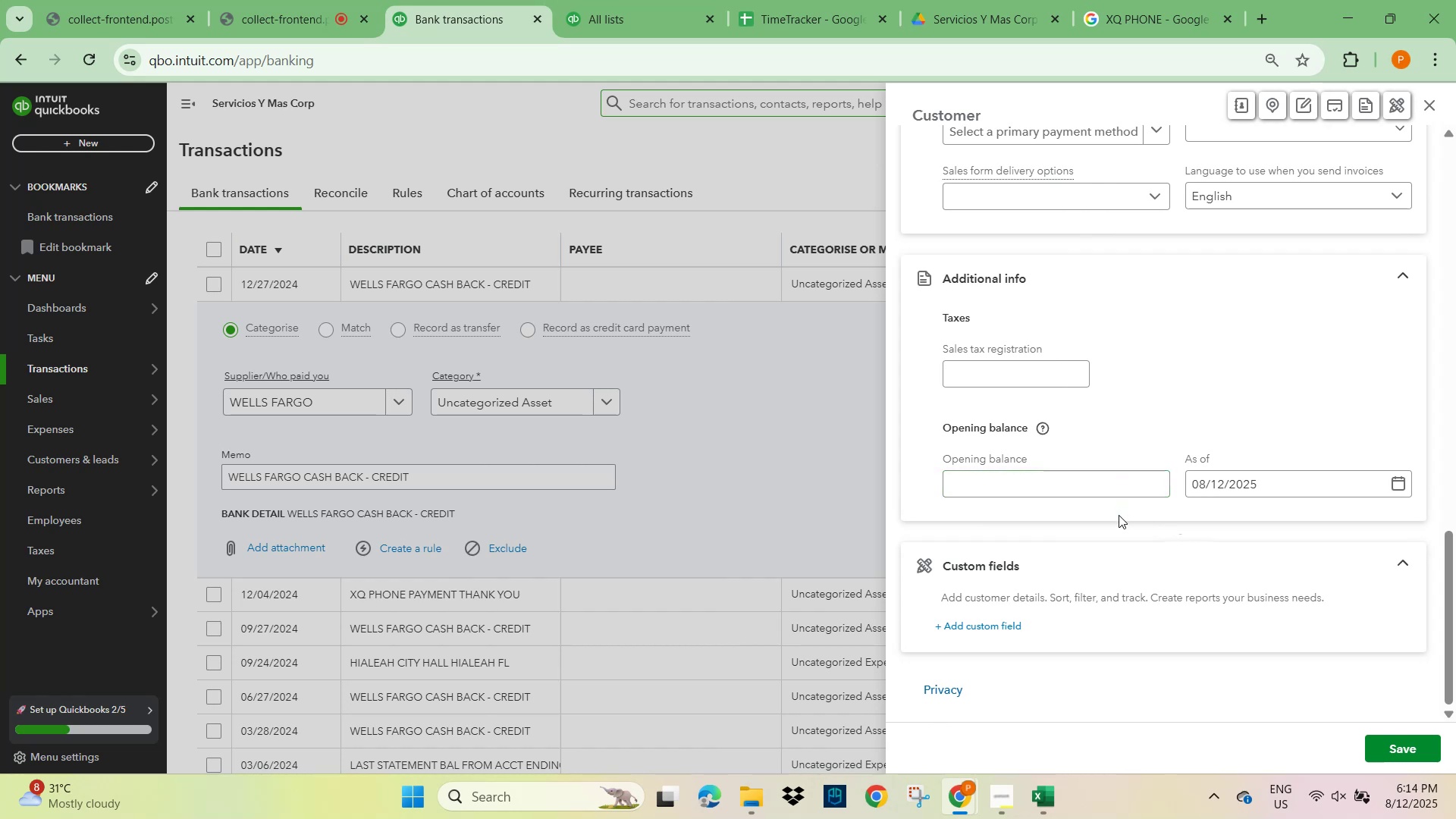 
wait(10.18)
 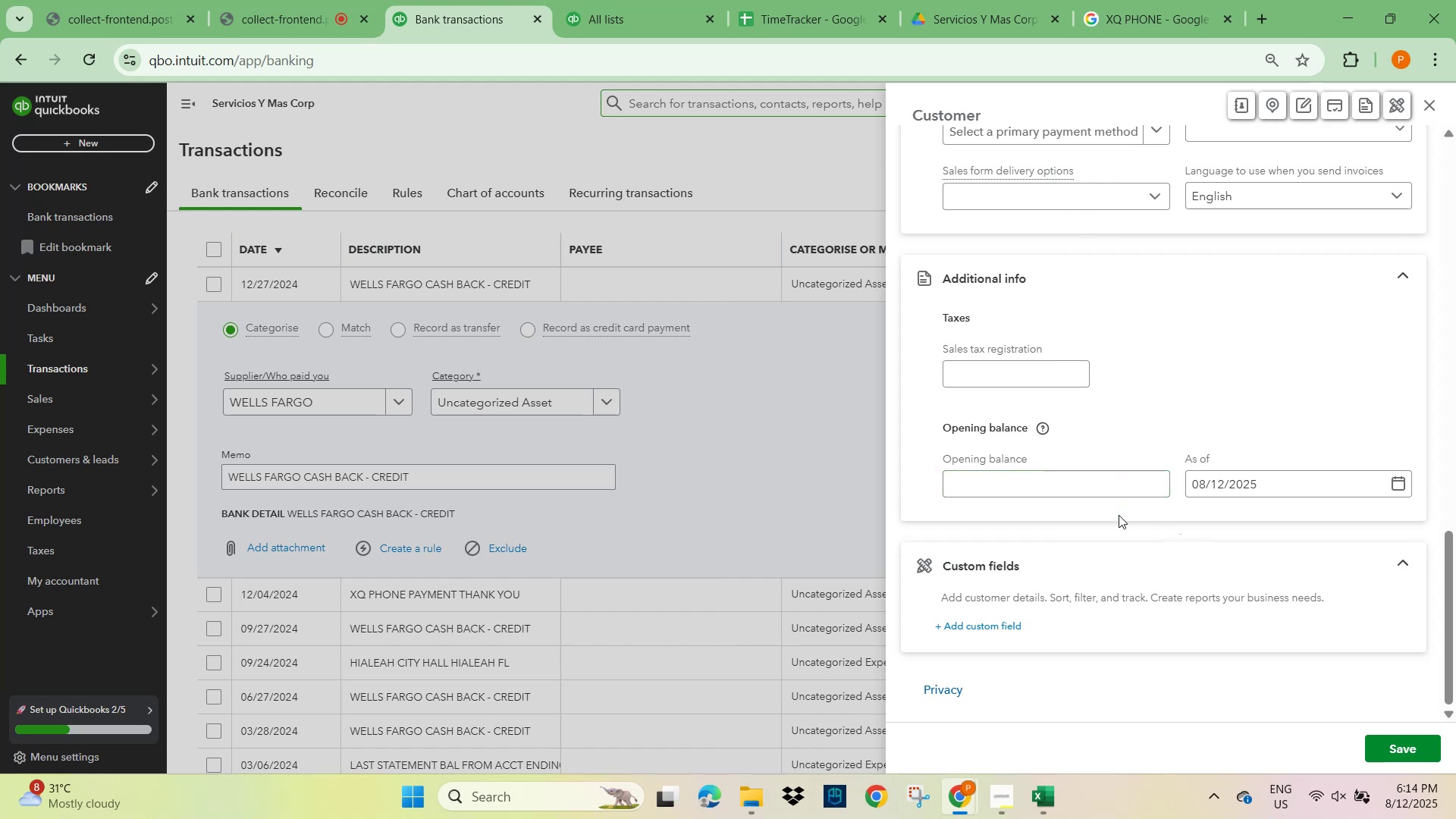 
scroll: coordinate [855, 469], scroll_direction: down, amount: 5.0
 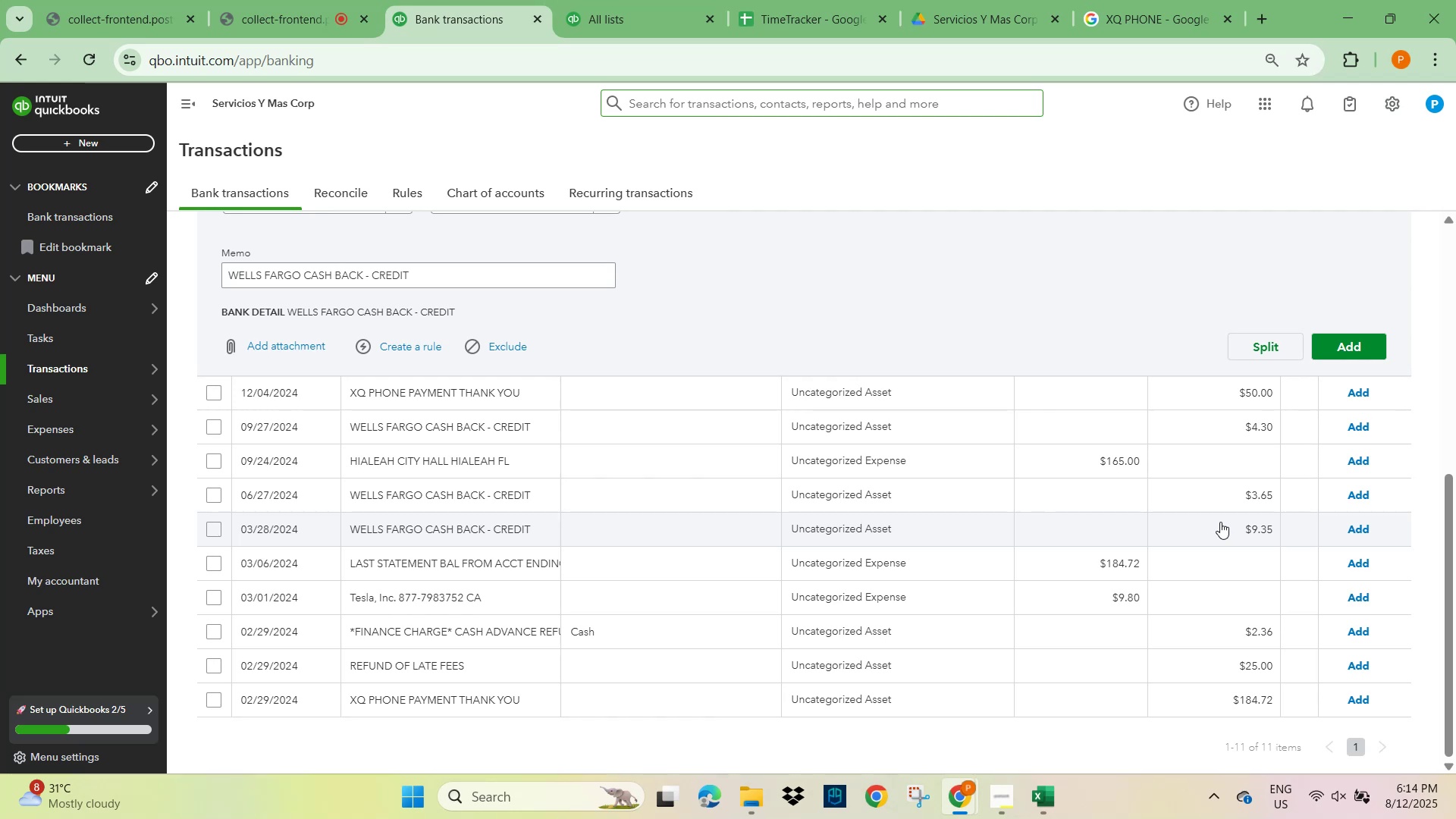 
wait(27.31)
 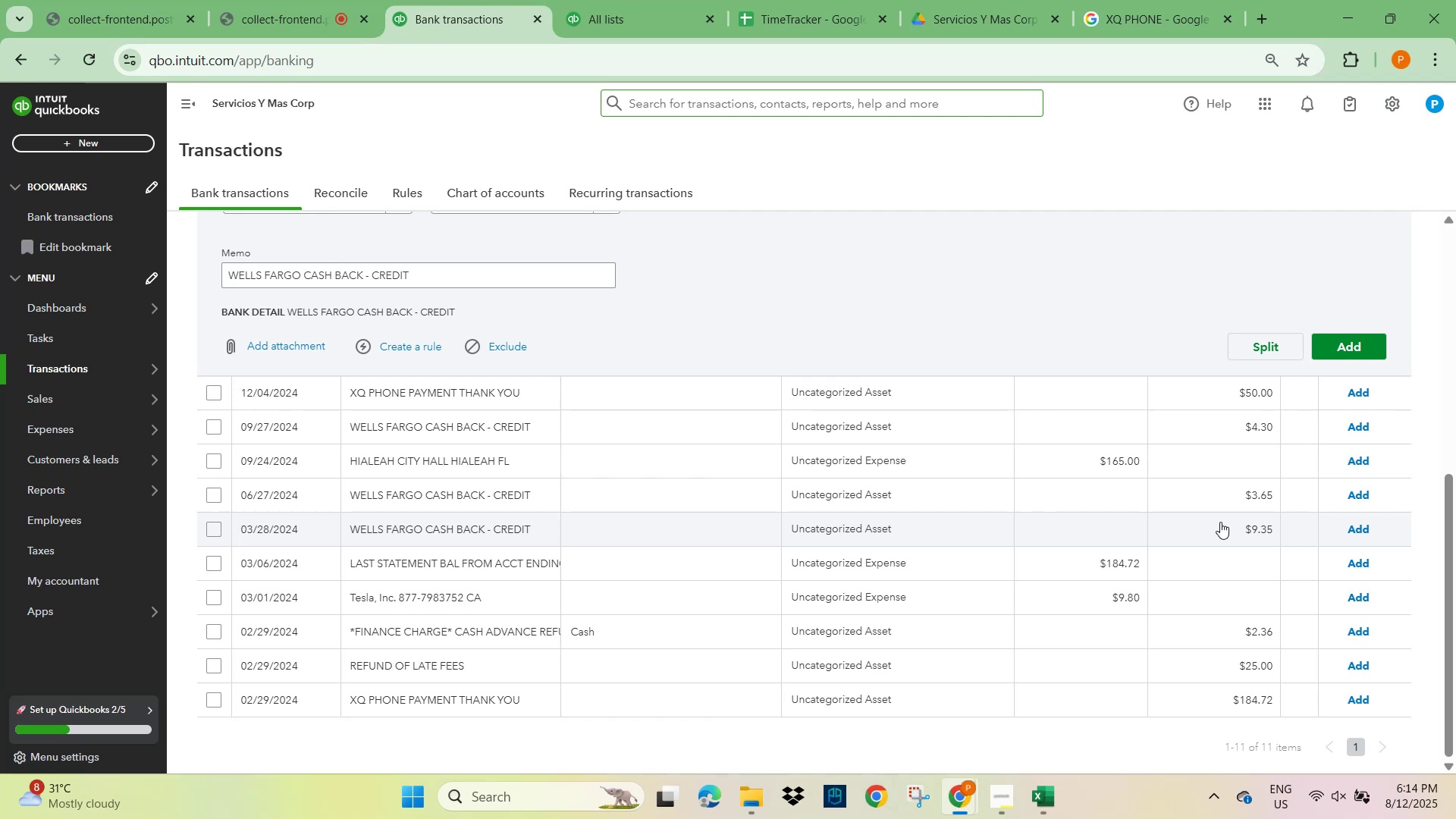 
left_click([449, 531])
 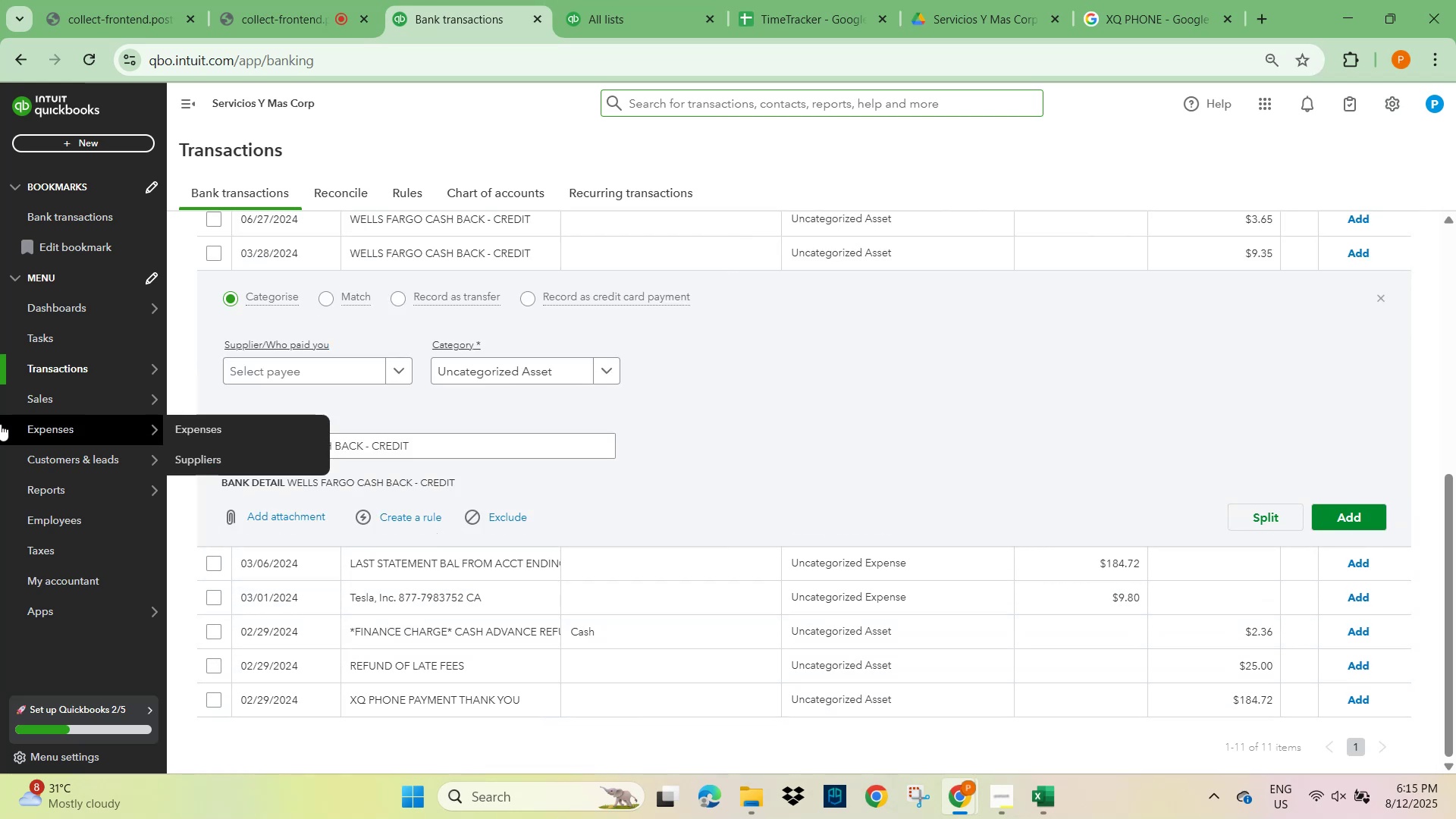 
left_click([510, 356])
 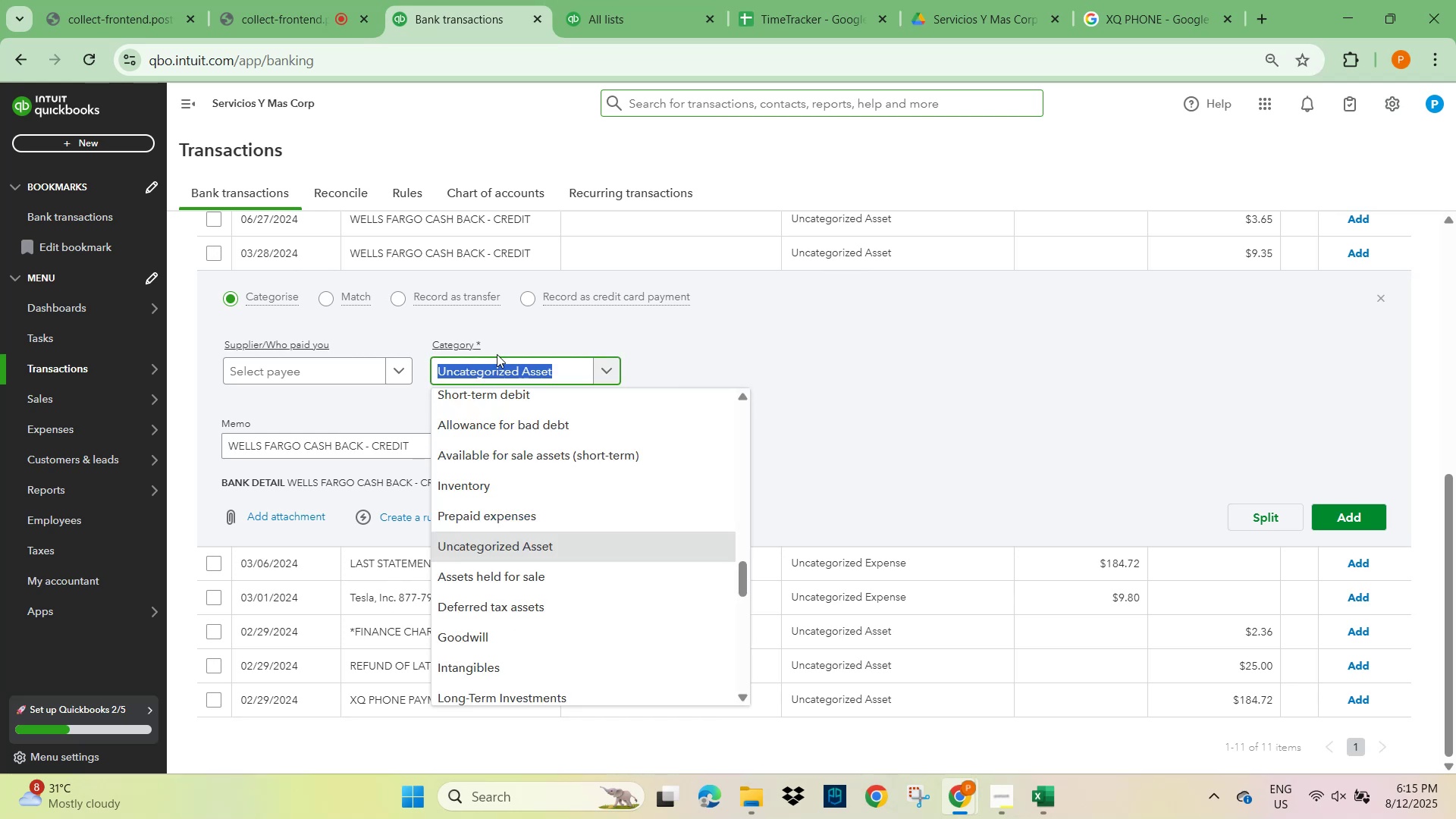 
type(income)
 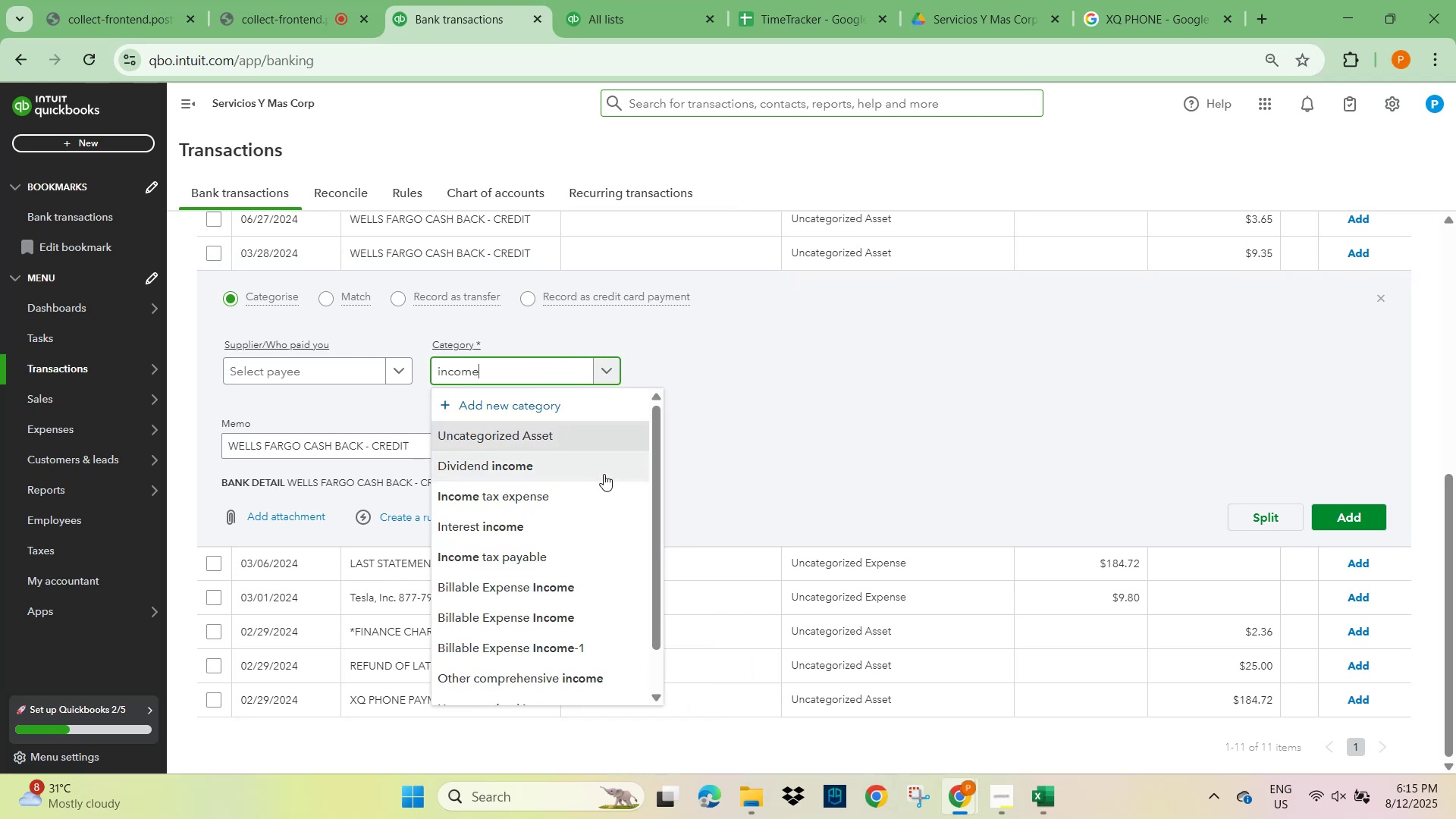 
wait(5.72)
 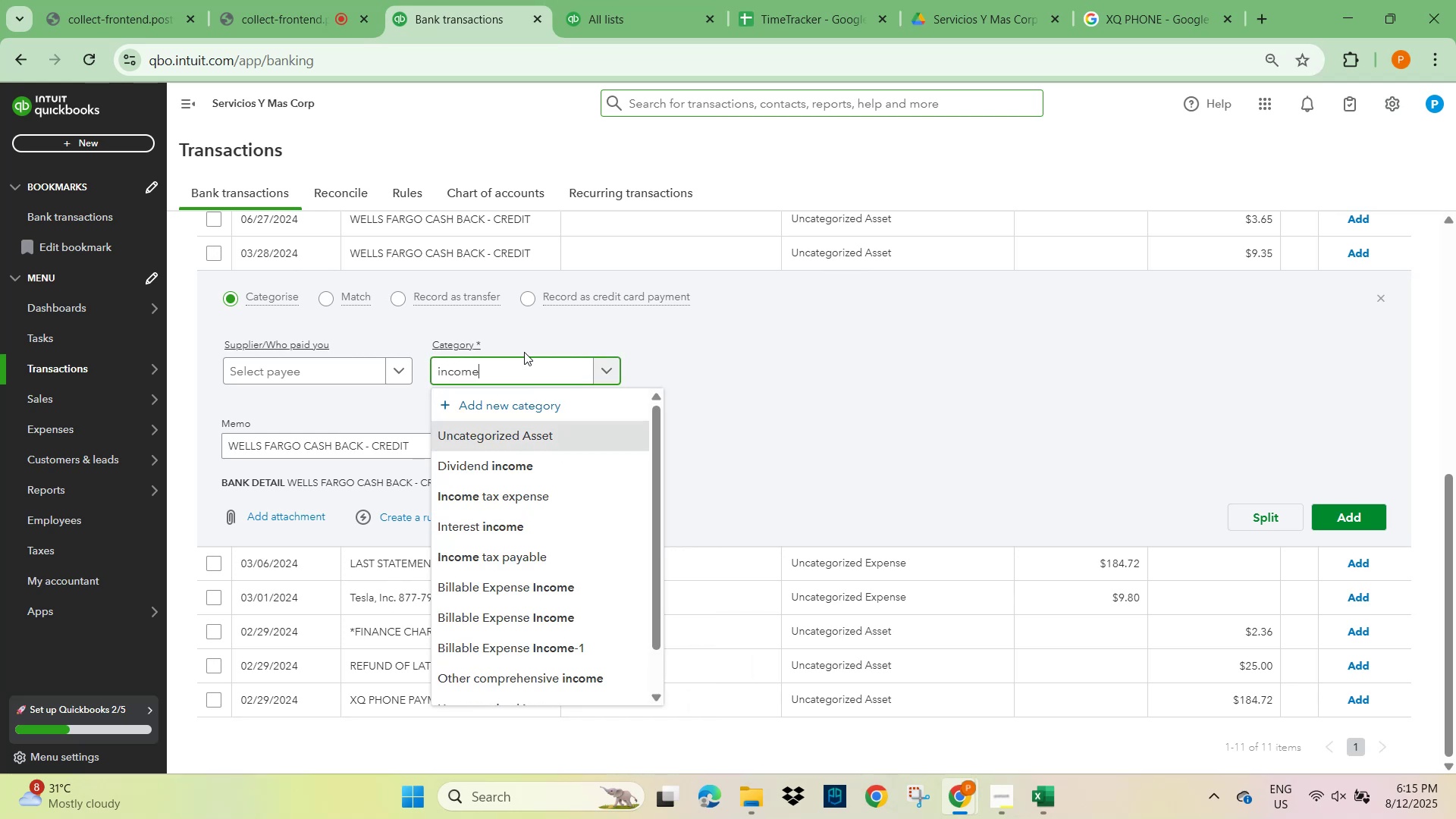 
scroll: coordinate [602, 544], scroll_direction: down, amount: 4.0
 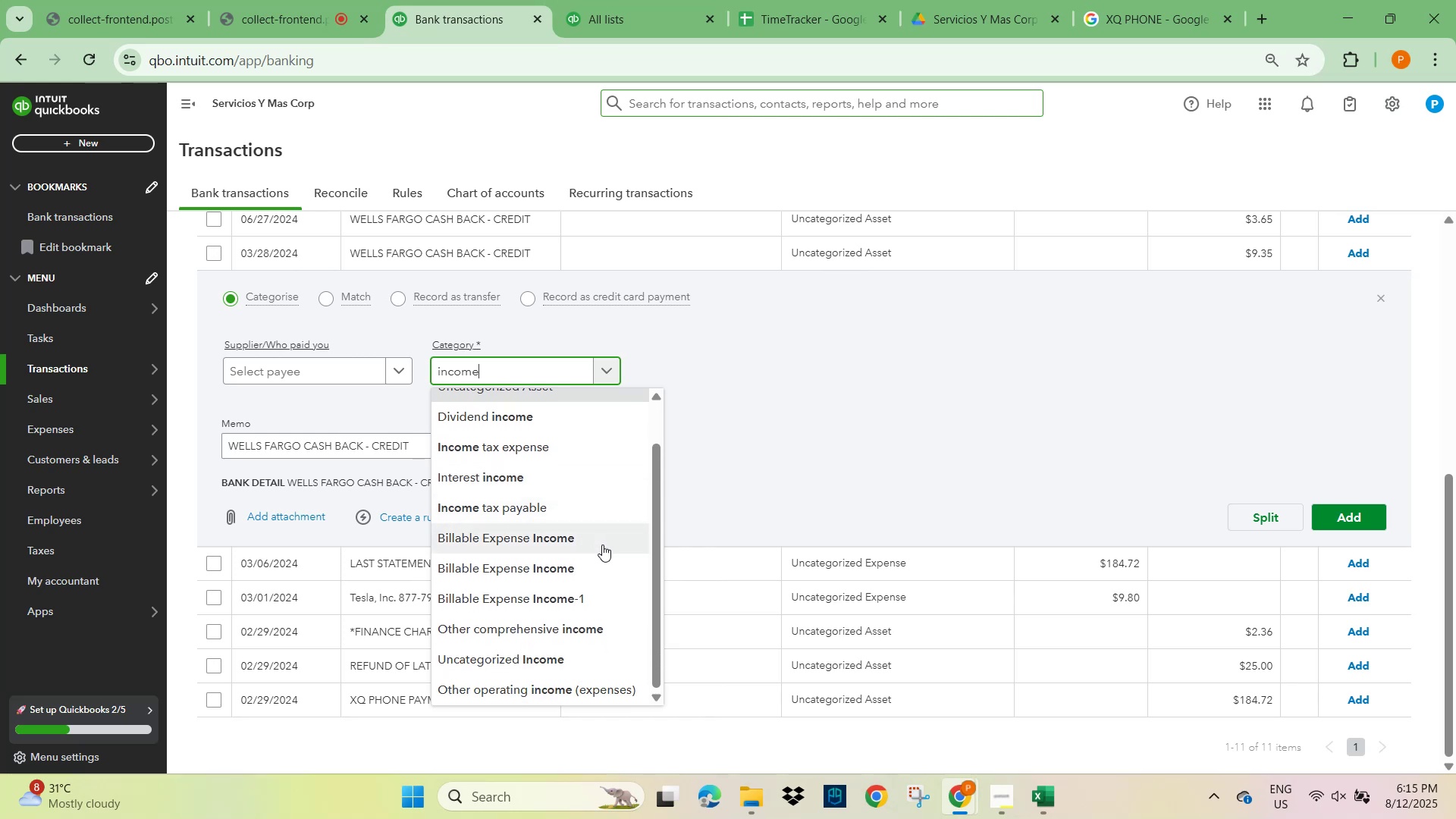 
scroll: coordinate [603, 545], scroll_direction: up, amount: 6.0
 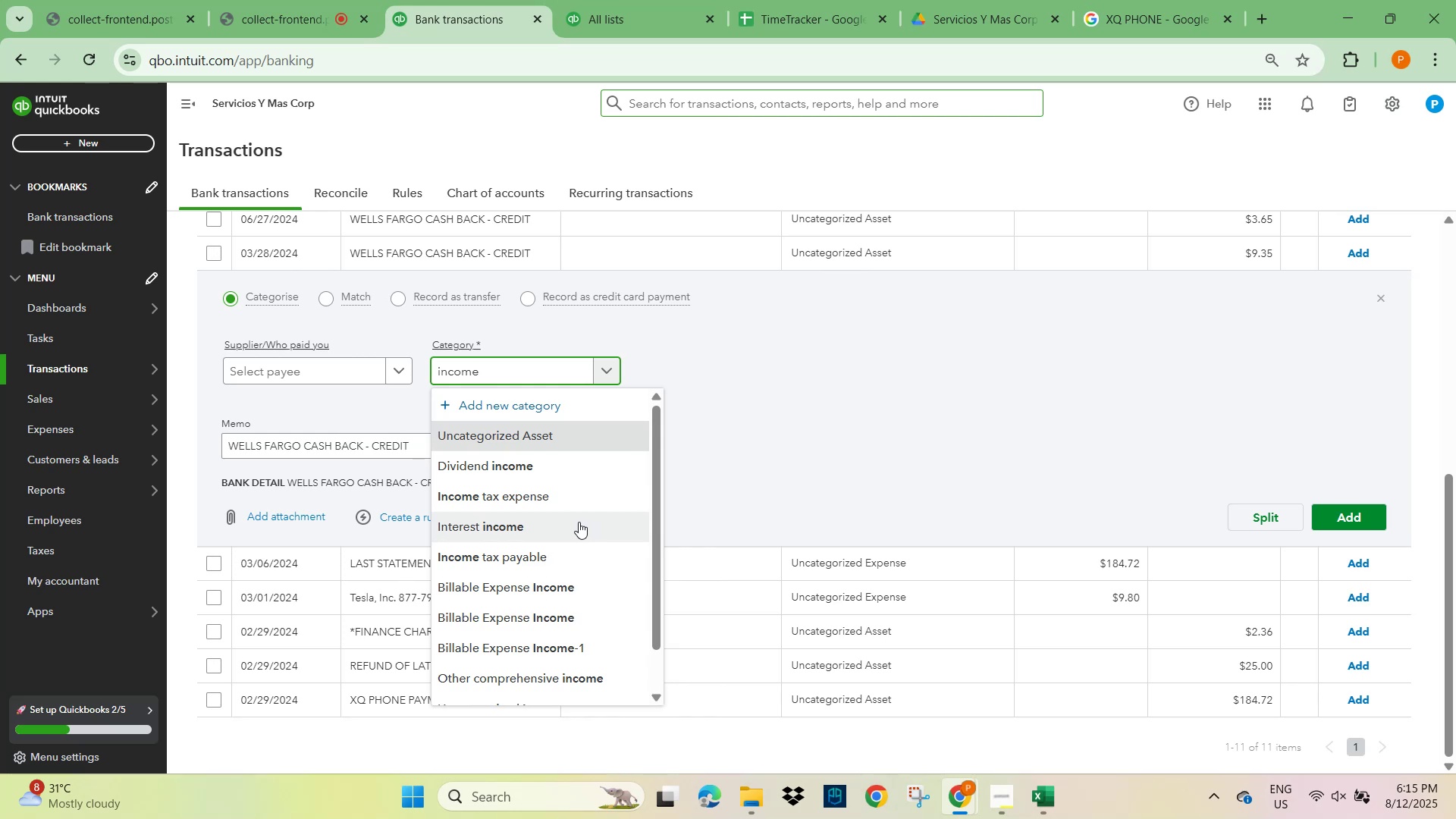 
wait(13.16)
 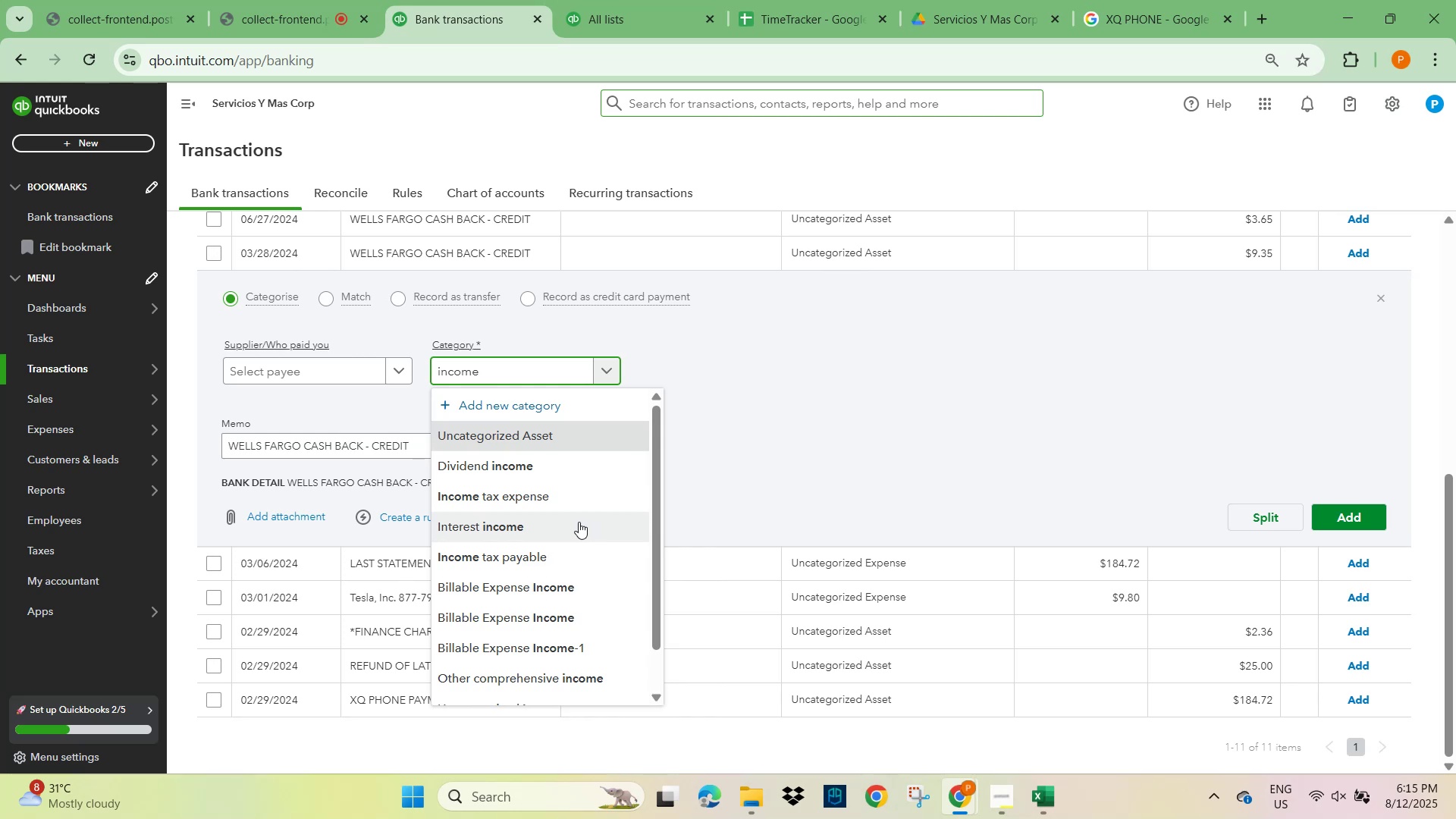 
scroll: coordinate [545, 526], scroll_direction: down, amount: 4.0
 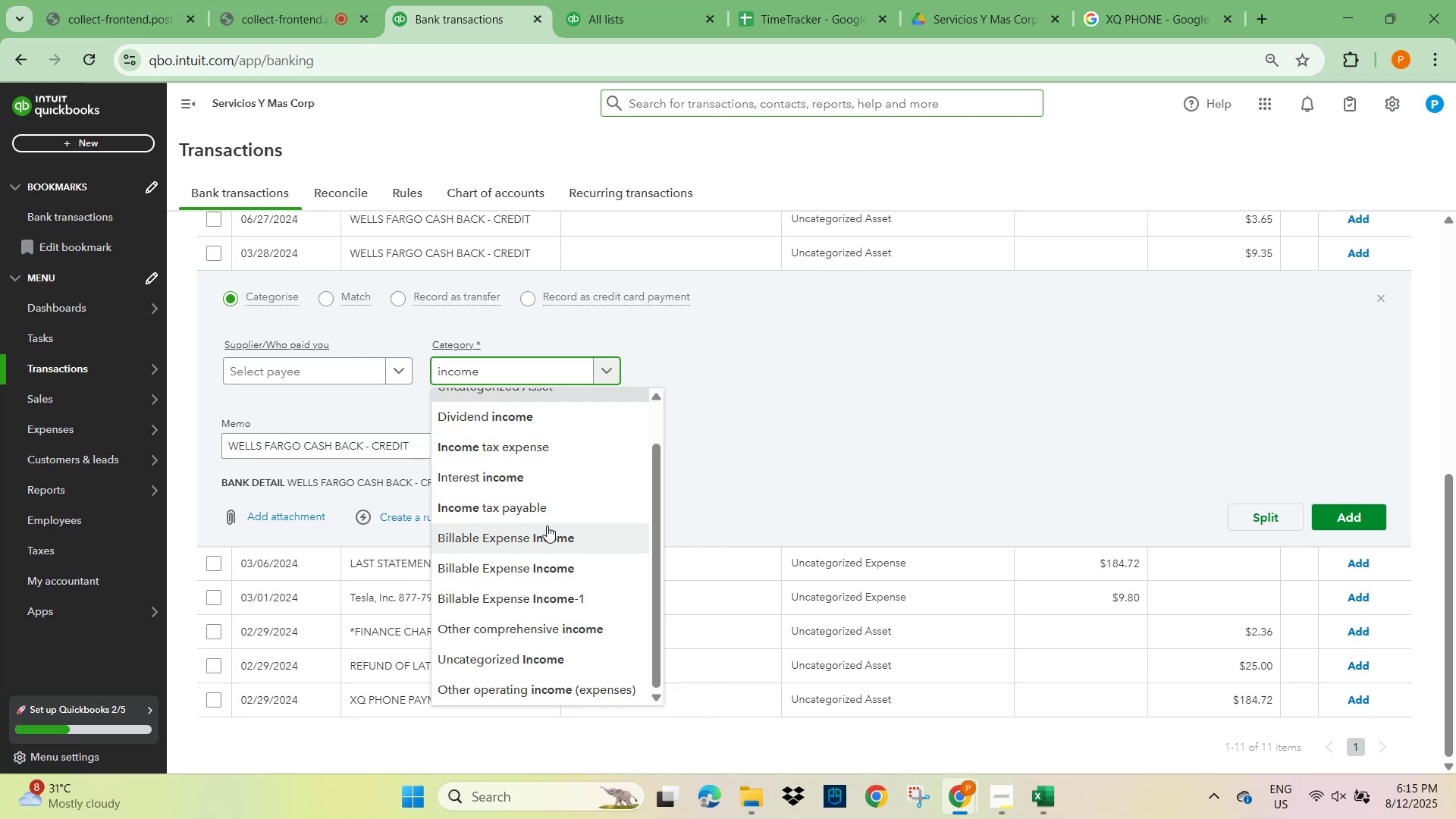 
wait(10.57)
 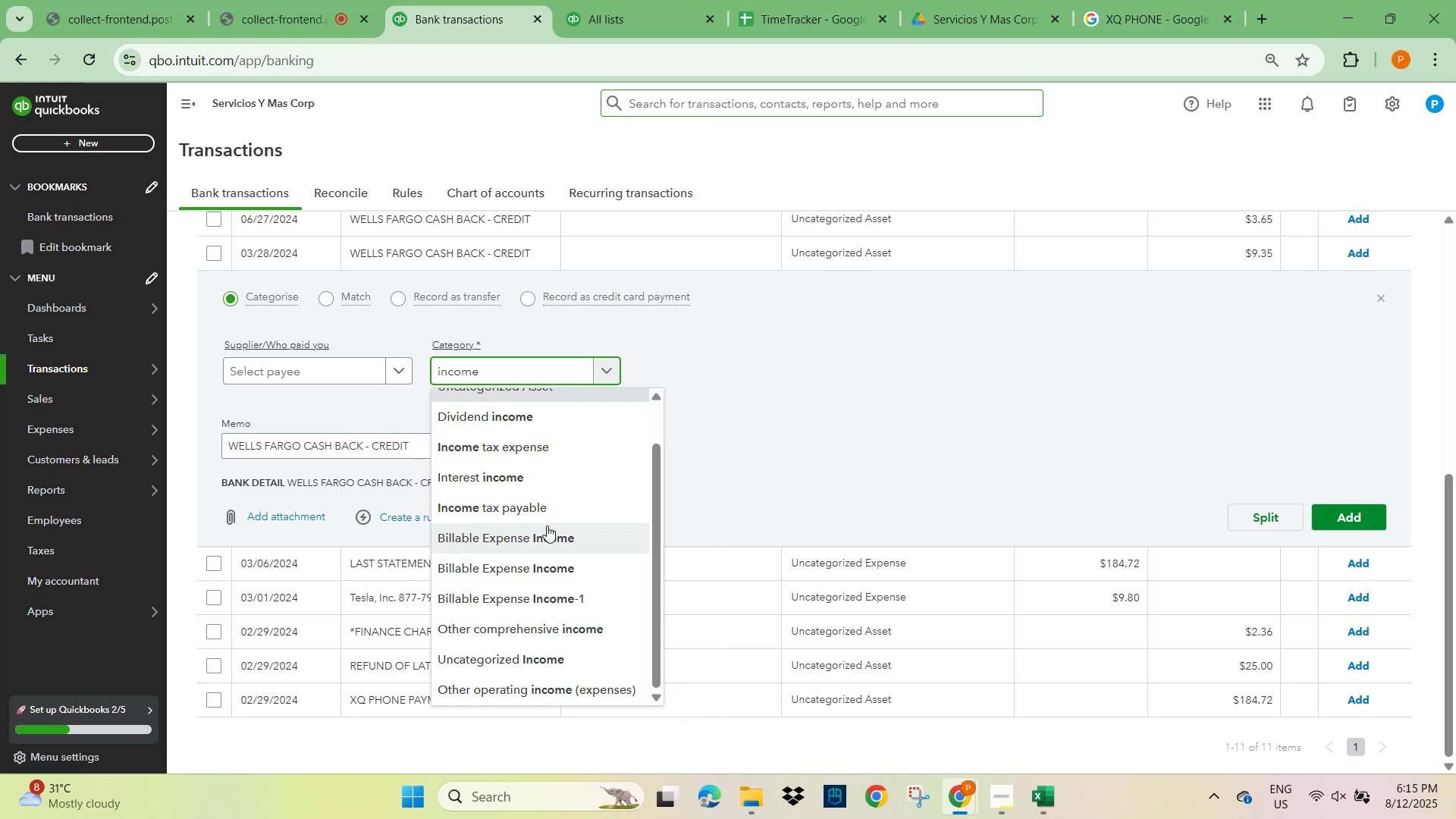 
type(charge)
 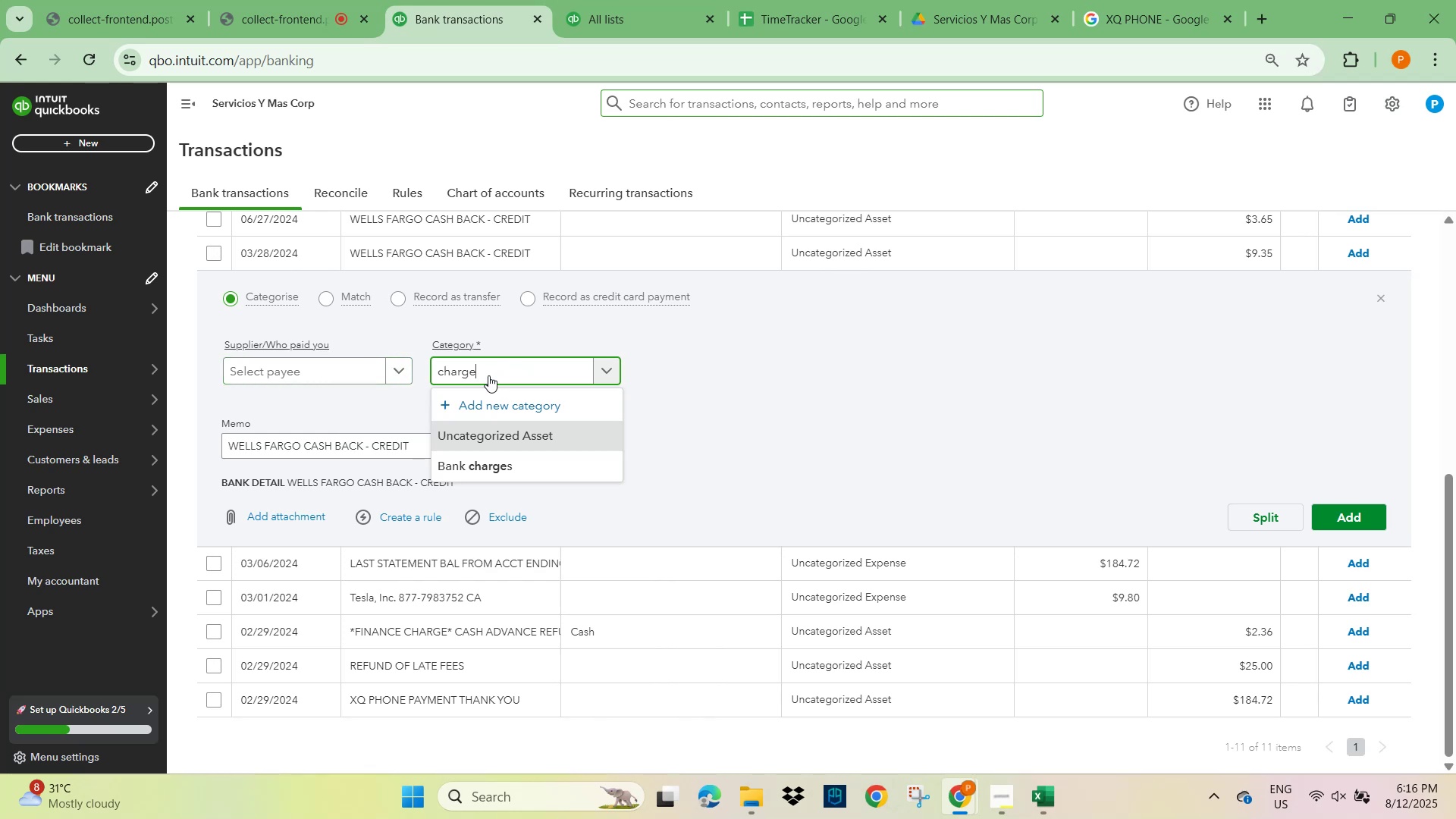 
wait(31.04)
 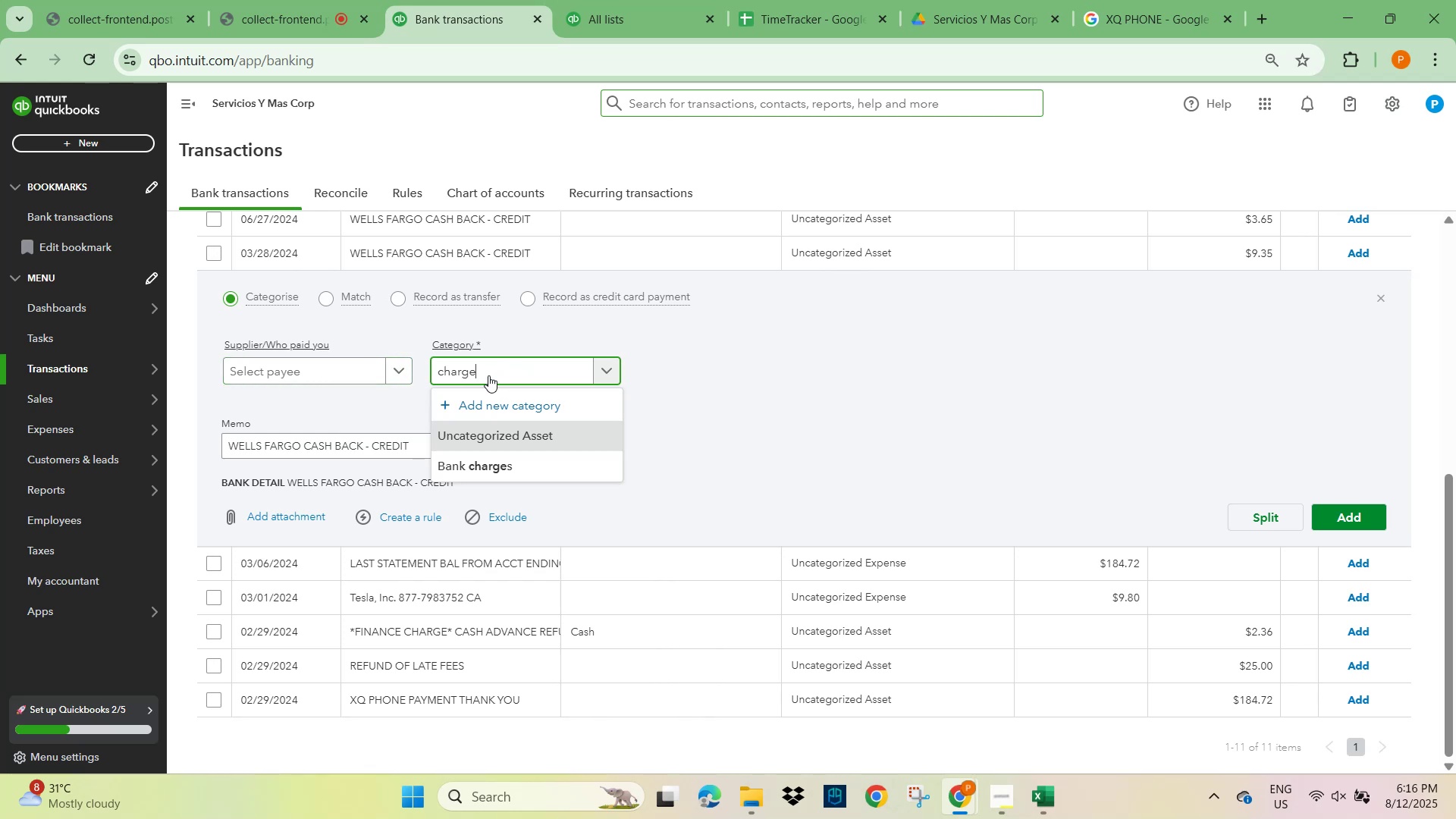 
left_click([944, 407])
 